 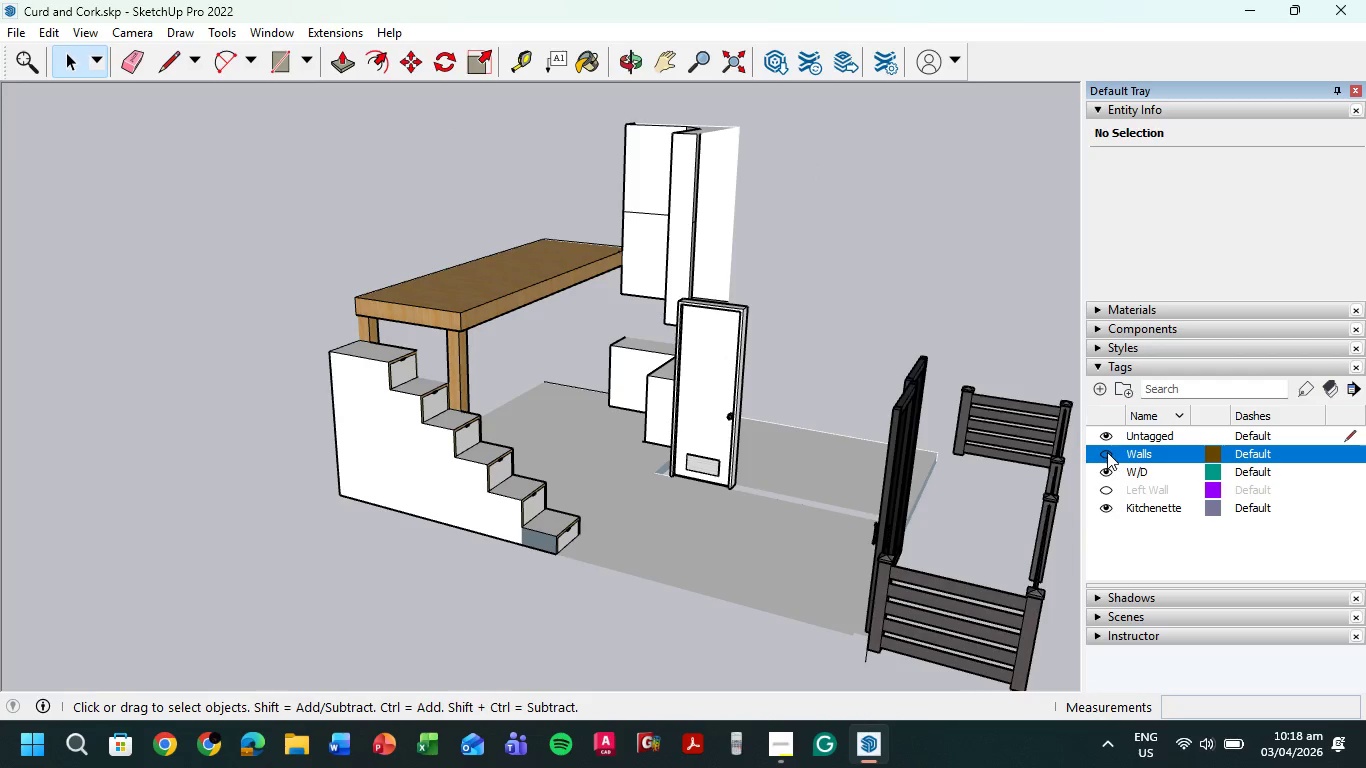 
left_click([1104, 505])
 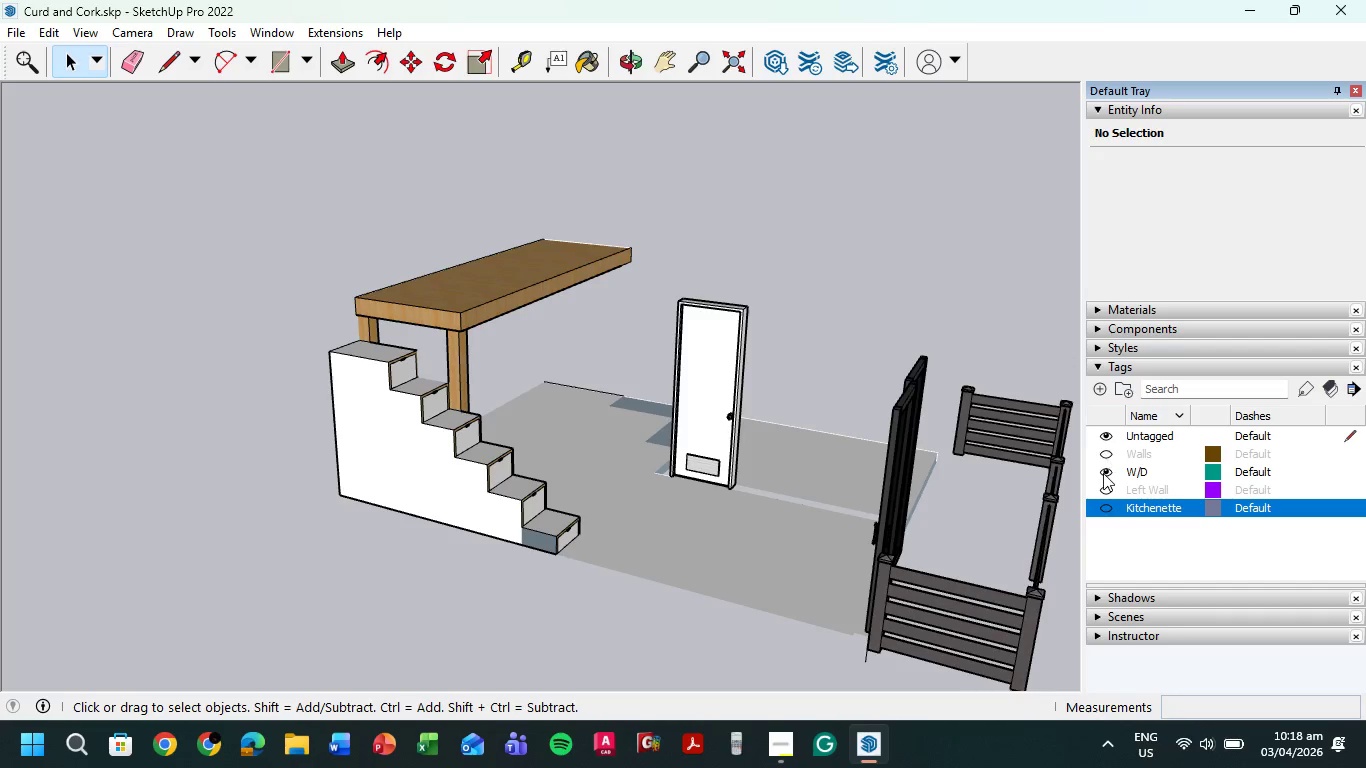 
left_click([1106, 472])
 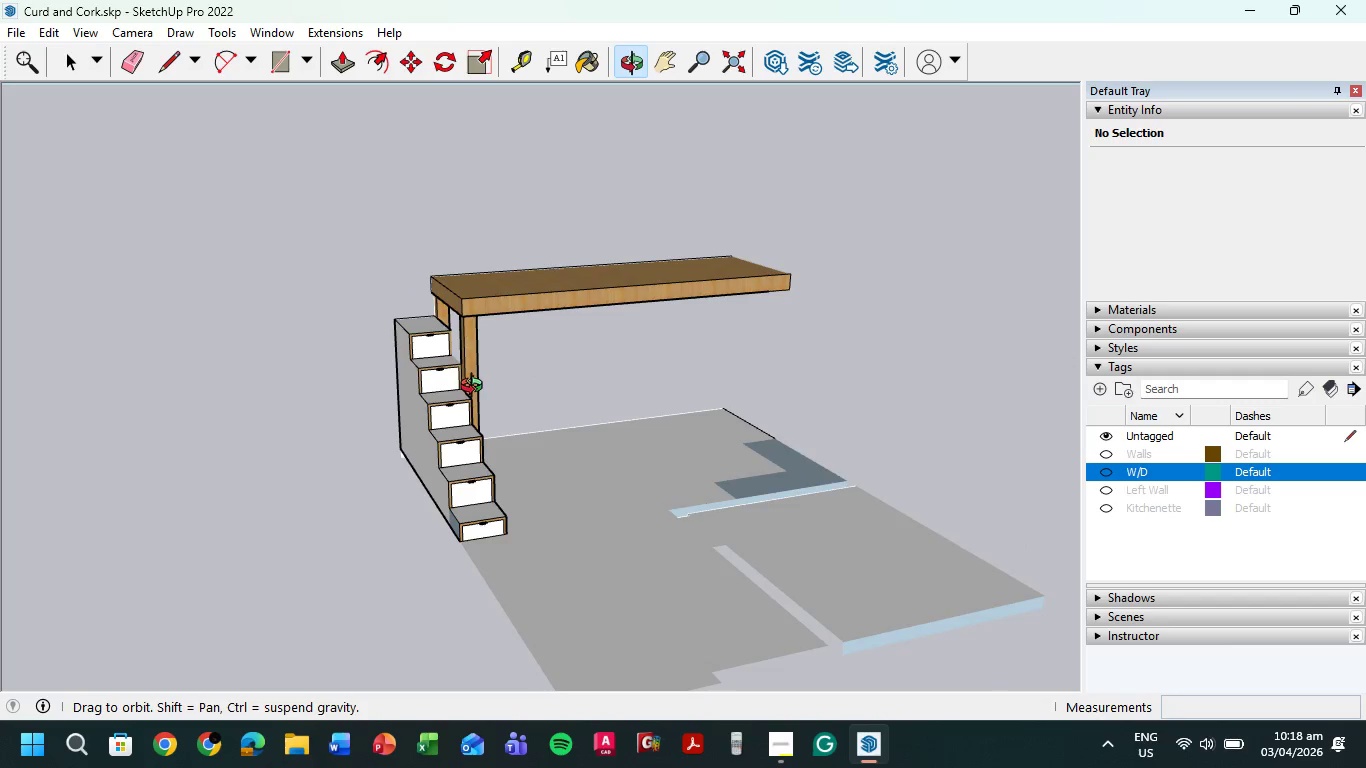 
scroll: coordinate [519, 392], scroll_direction: up, amount: 1.0
 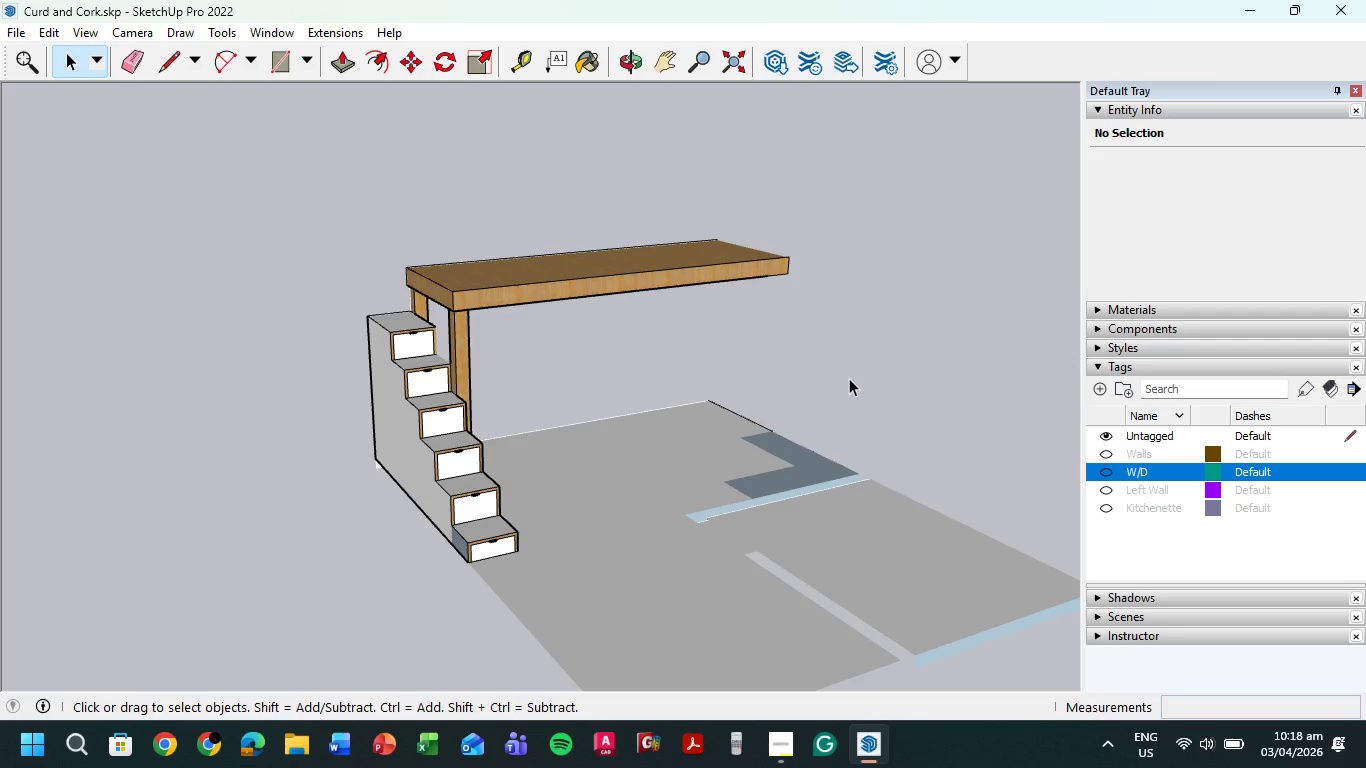 
wait(20.24)
 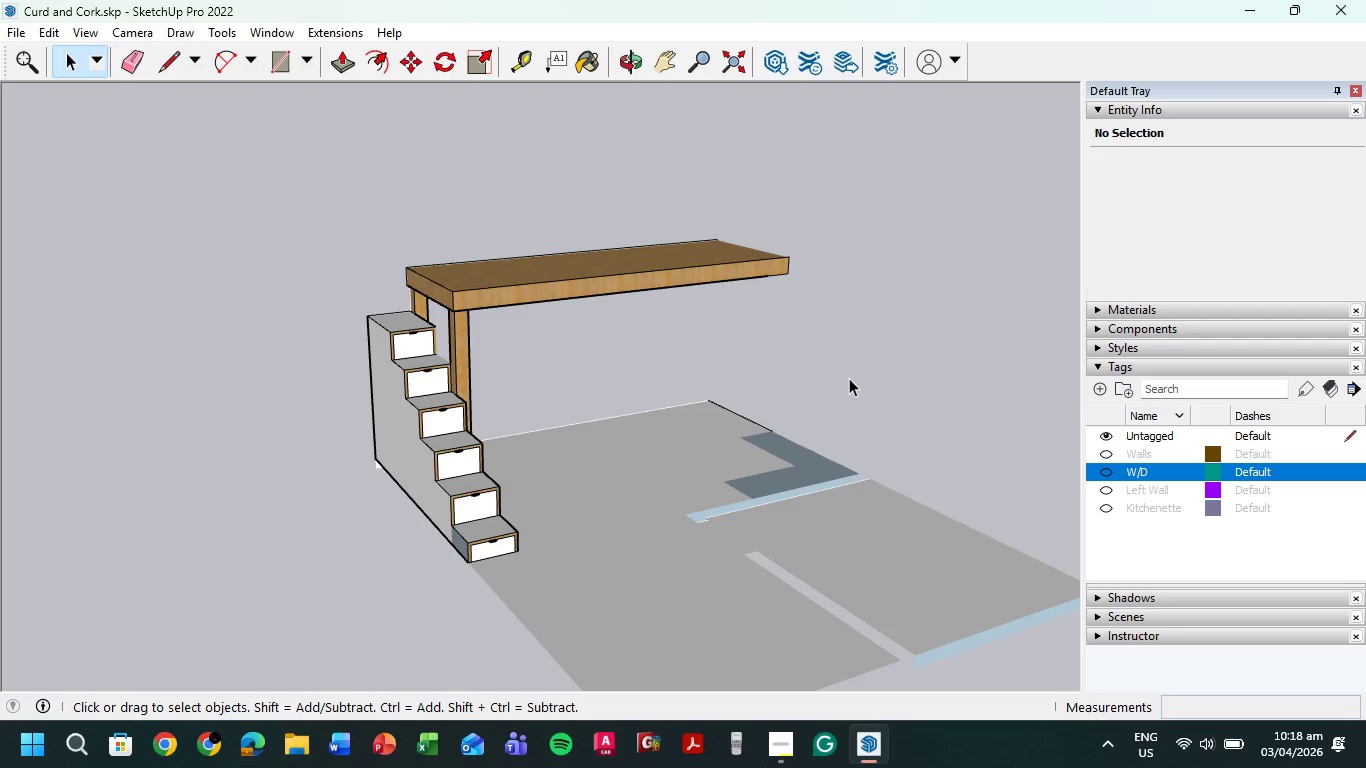 
scroll: coordinate [642, 466], scroll_direction: up, amount: 11.0
 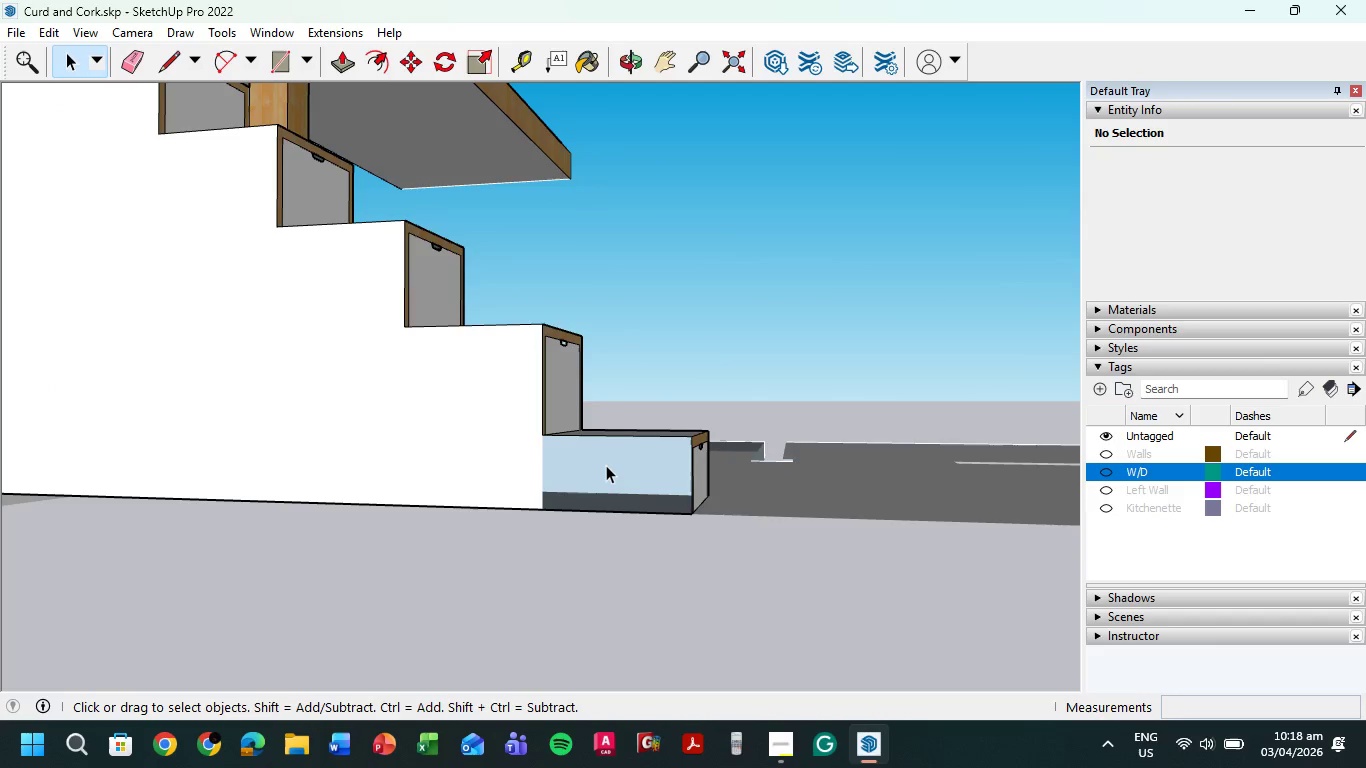 
left_click([606, 465])
 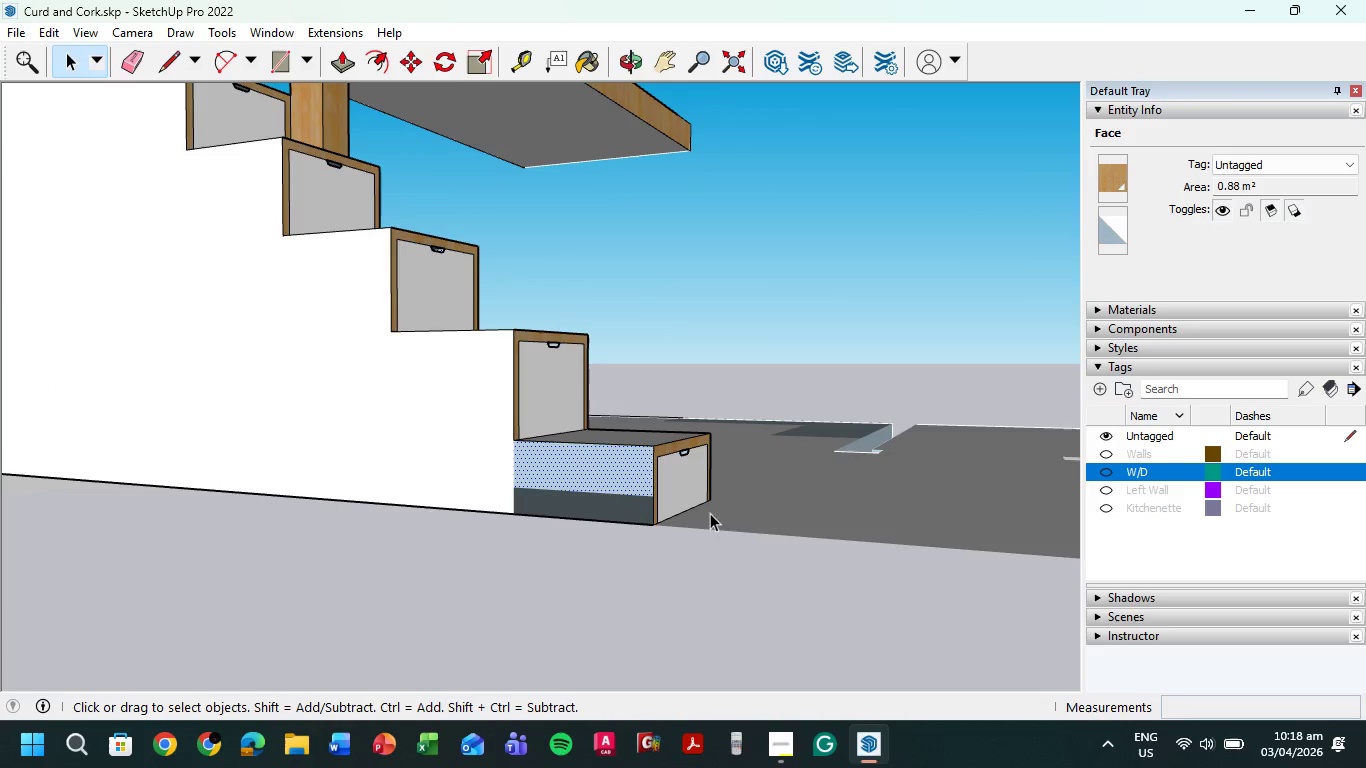 
left_click([476, 596])
 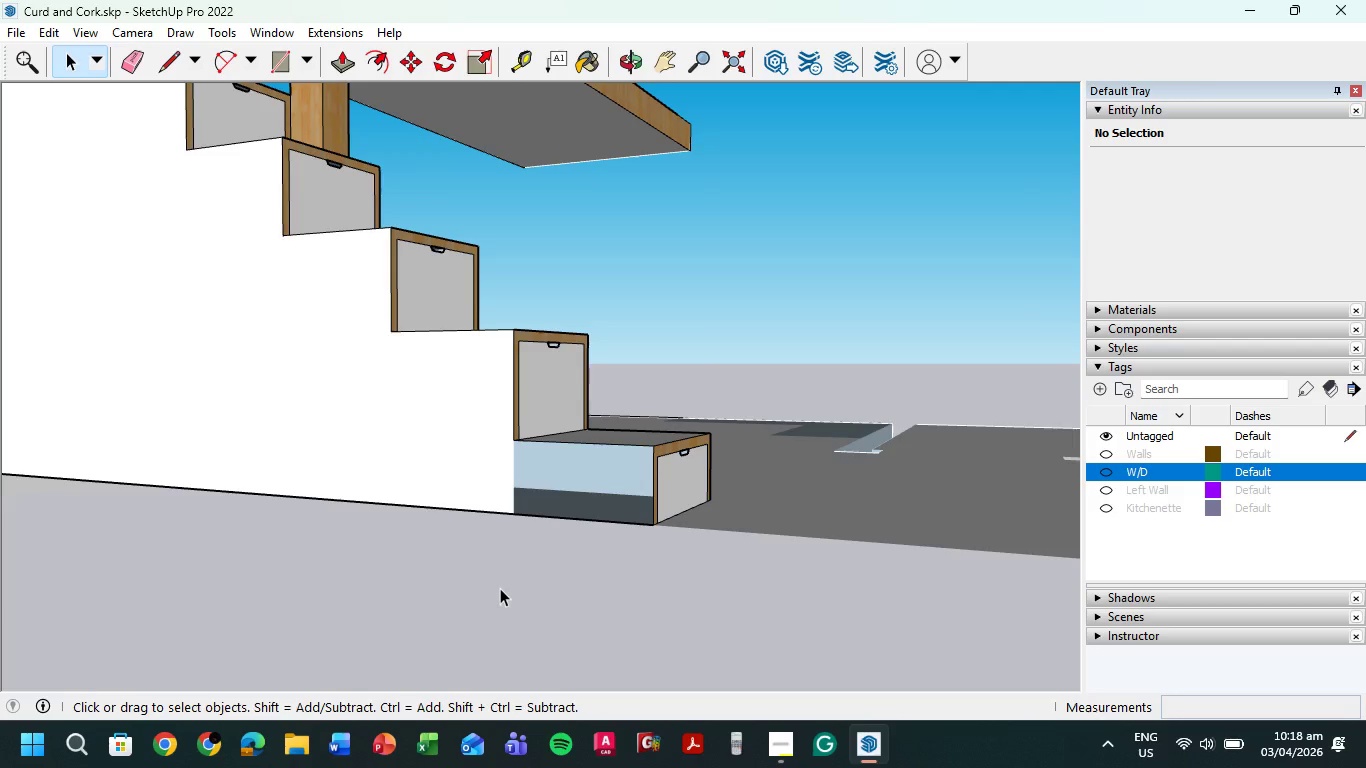 
key(R)
 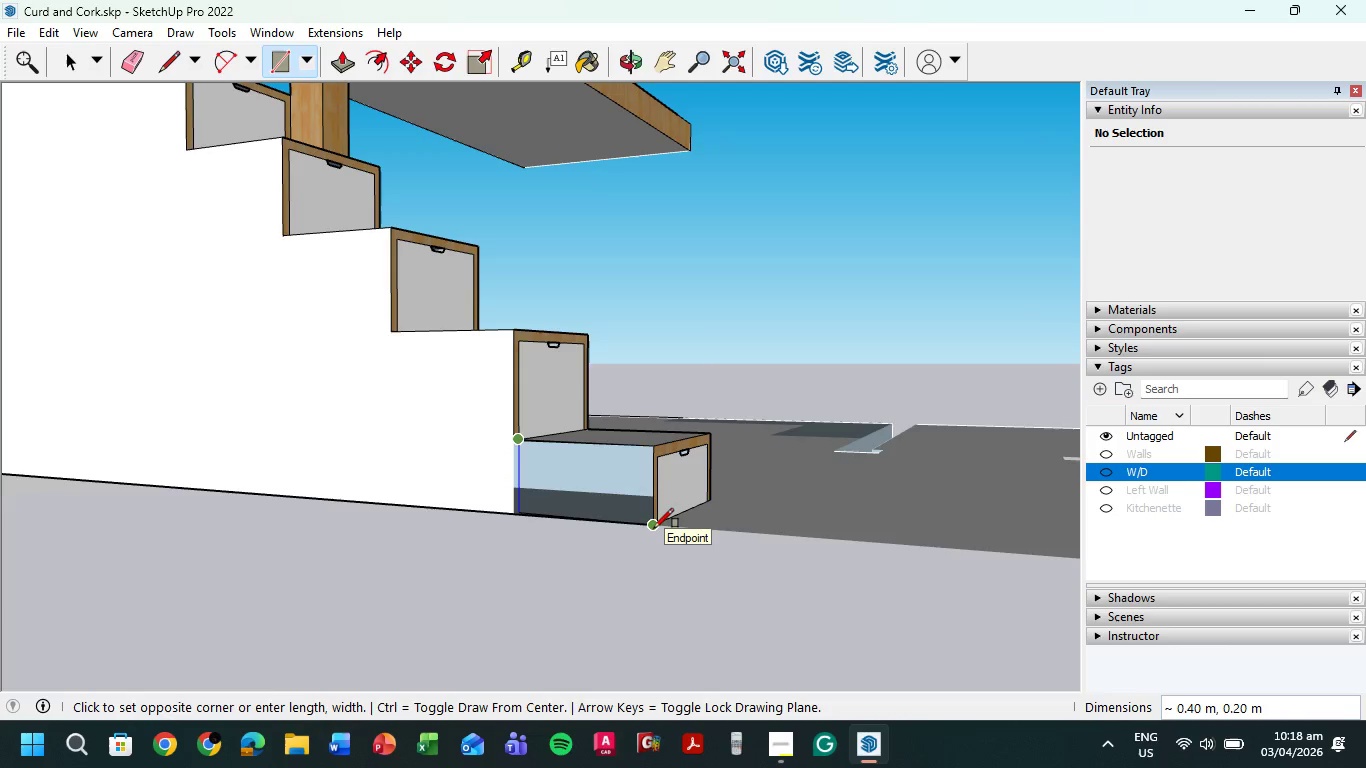 
left_click([654, 528])
 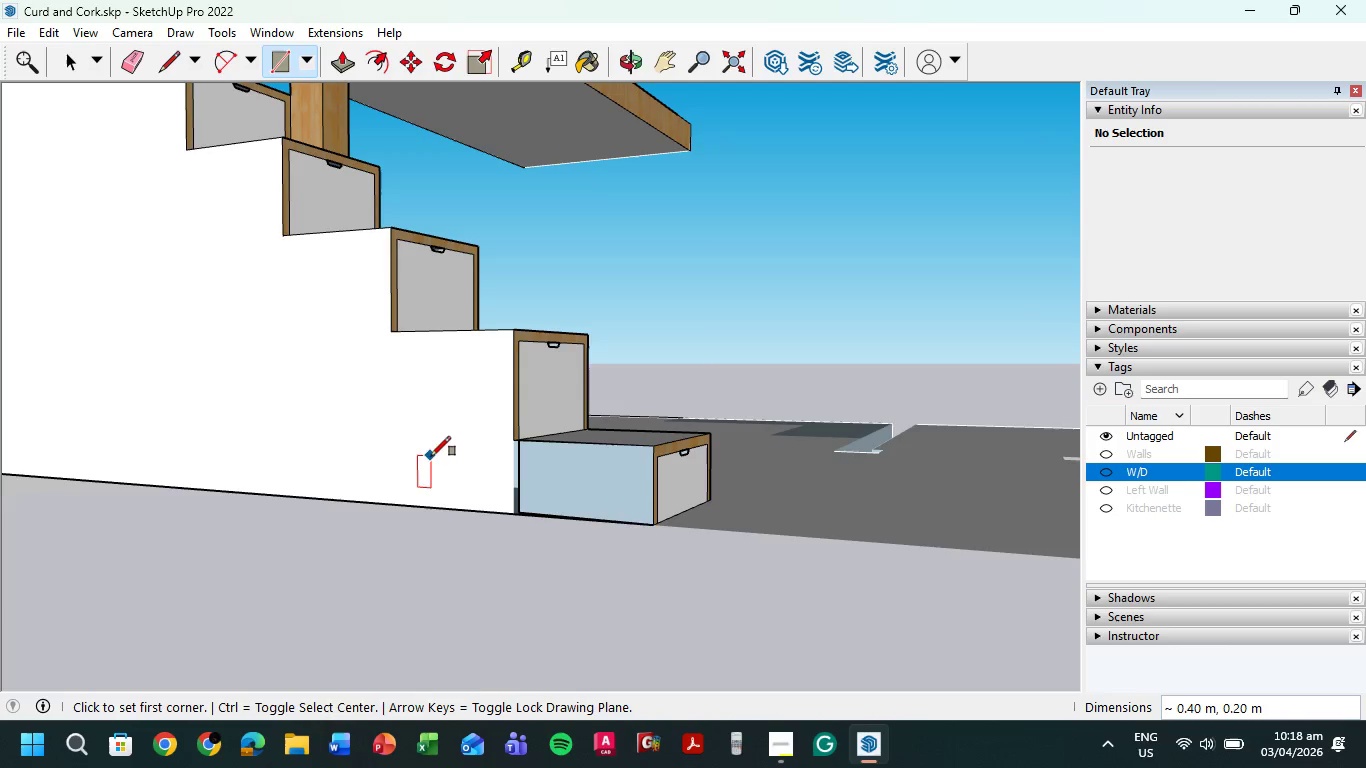 
scroll: coordinate [486, 467], scroll_direction: up, amount: 5.0
 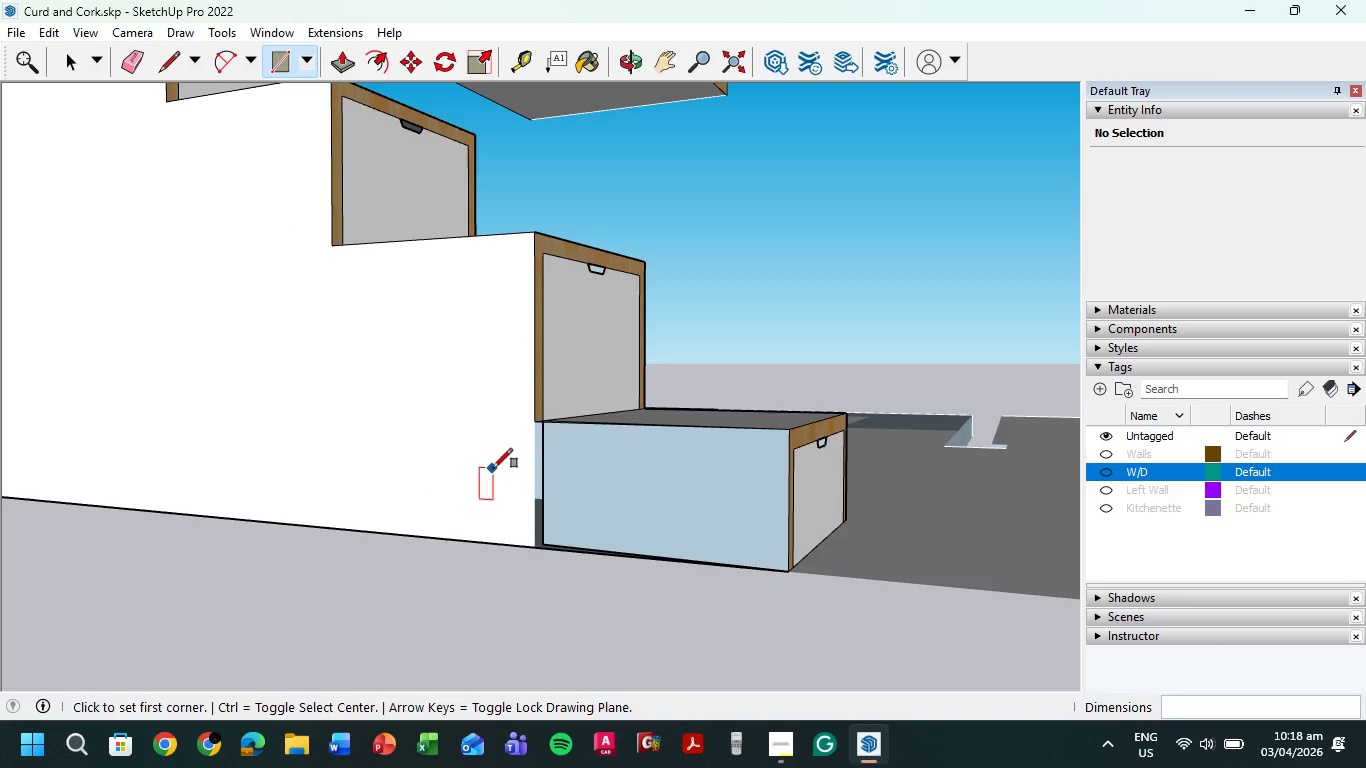 
hold_key(key=ControlLeft, duration=0.48)
 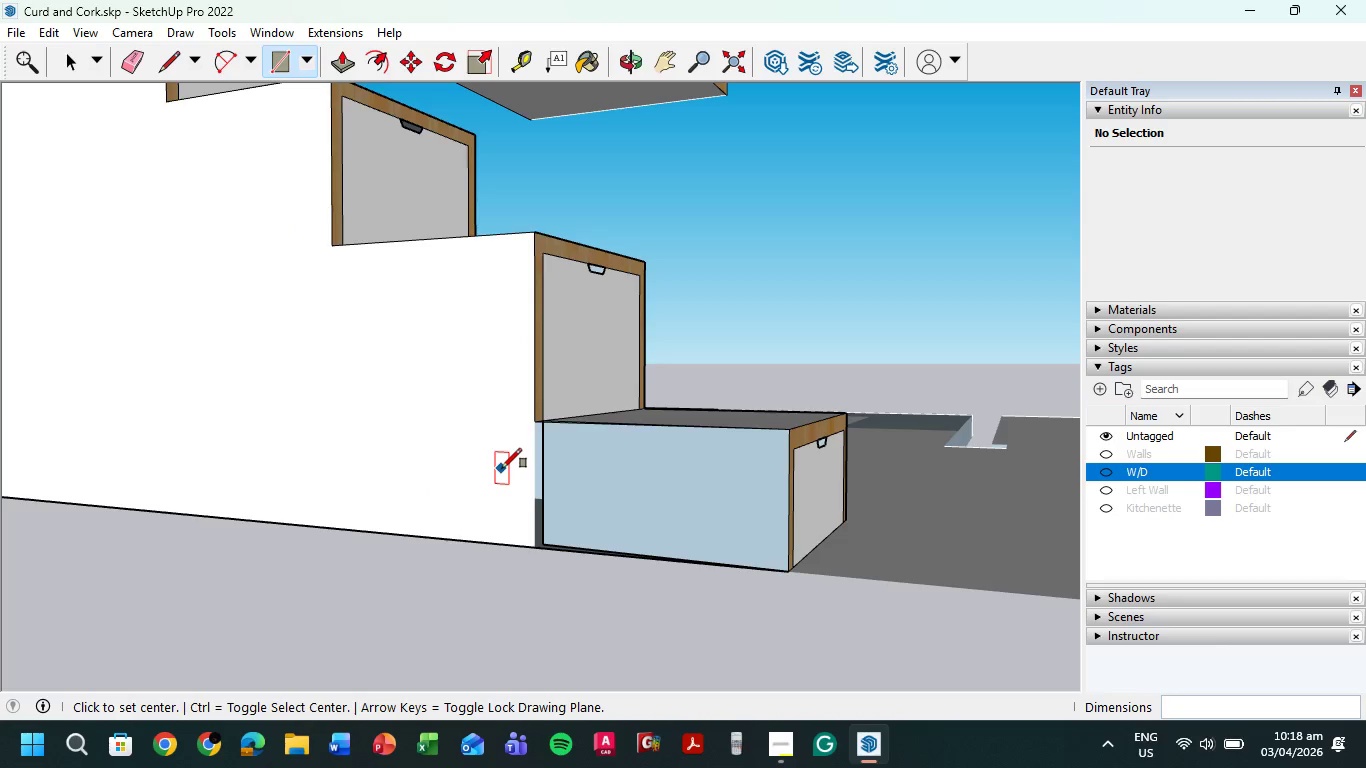 
key(Control+Z)
 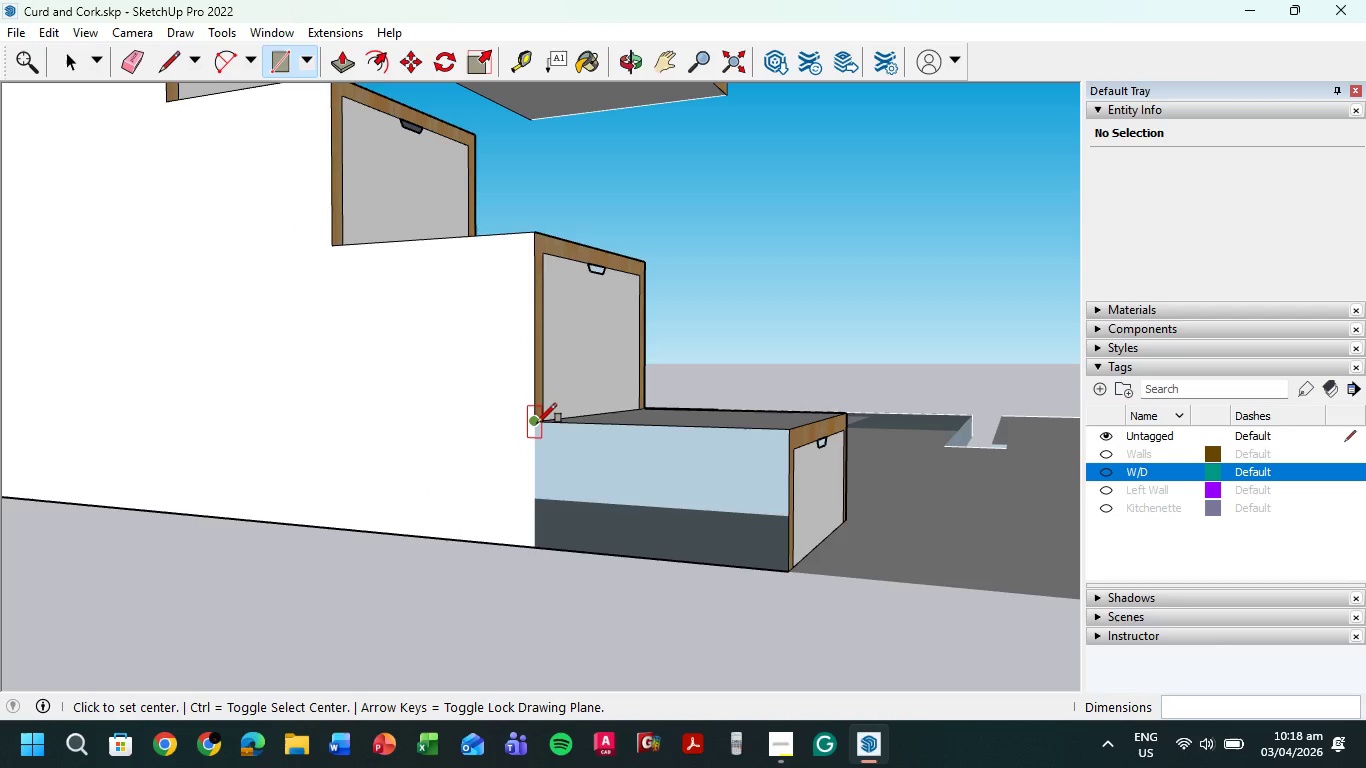 
left_click([537, 422])
 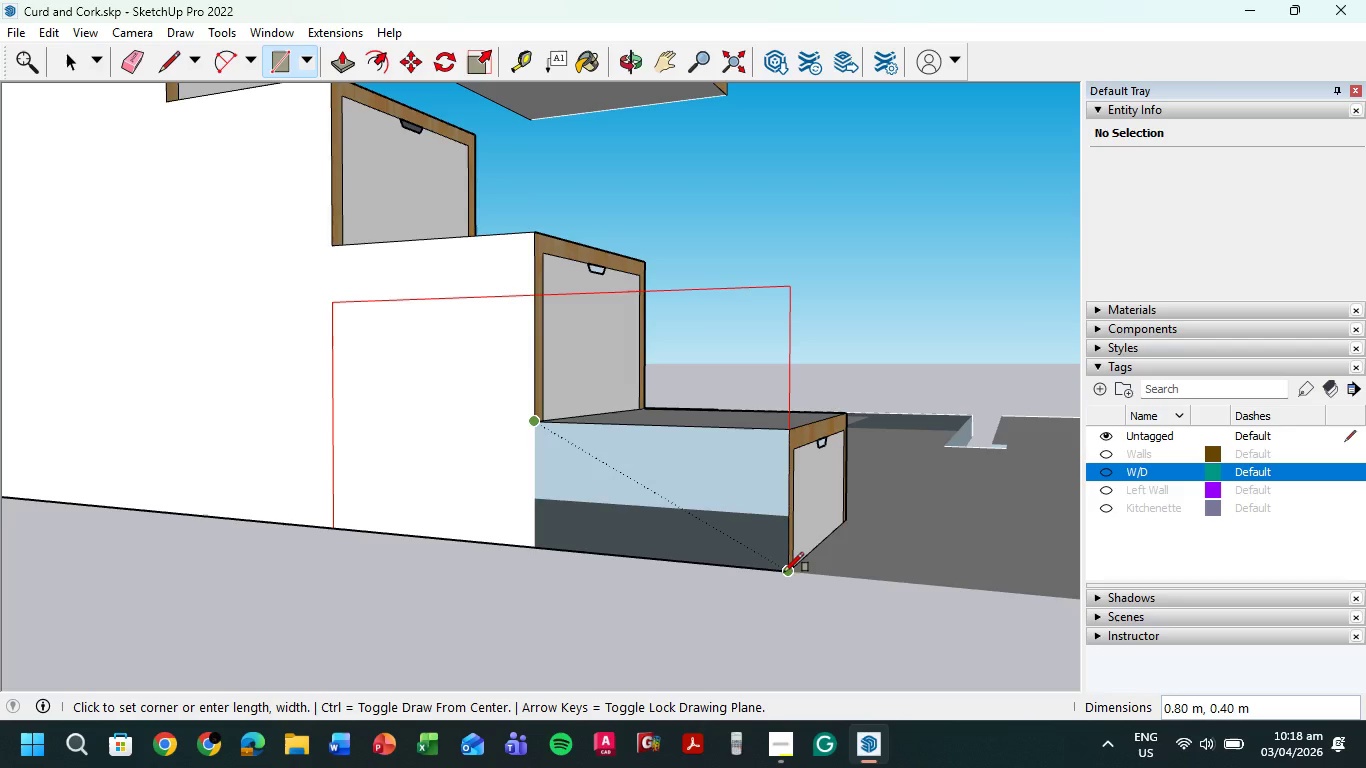 
left_click([785, 572])
 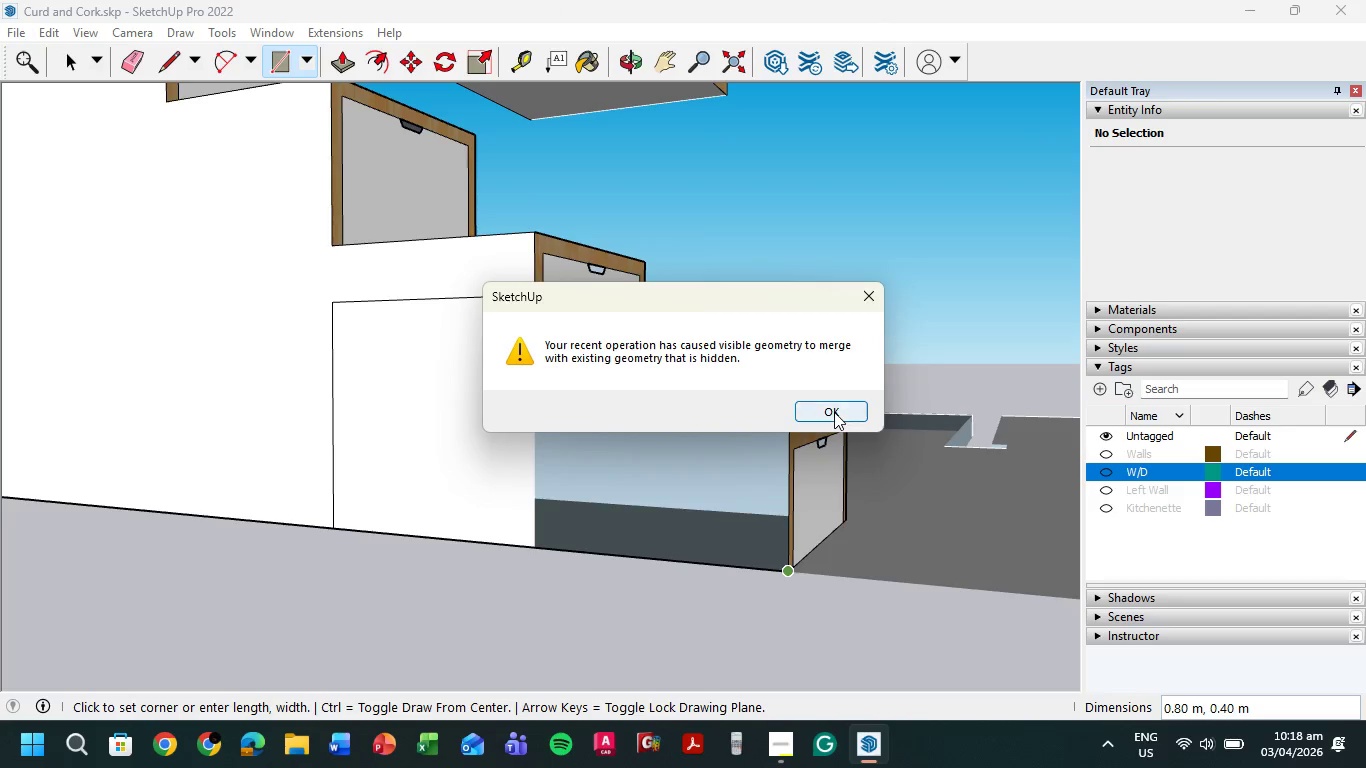 
left_click([834, 408])
 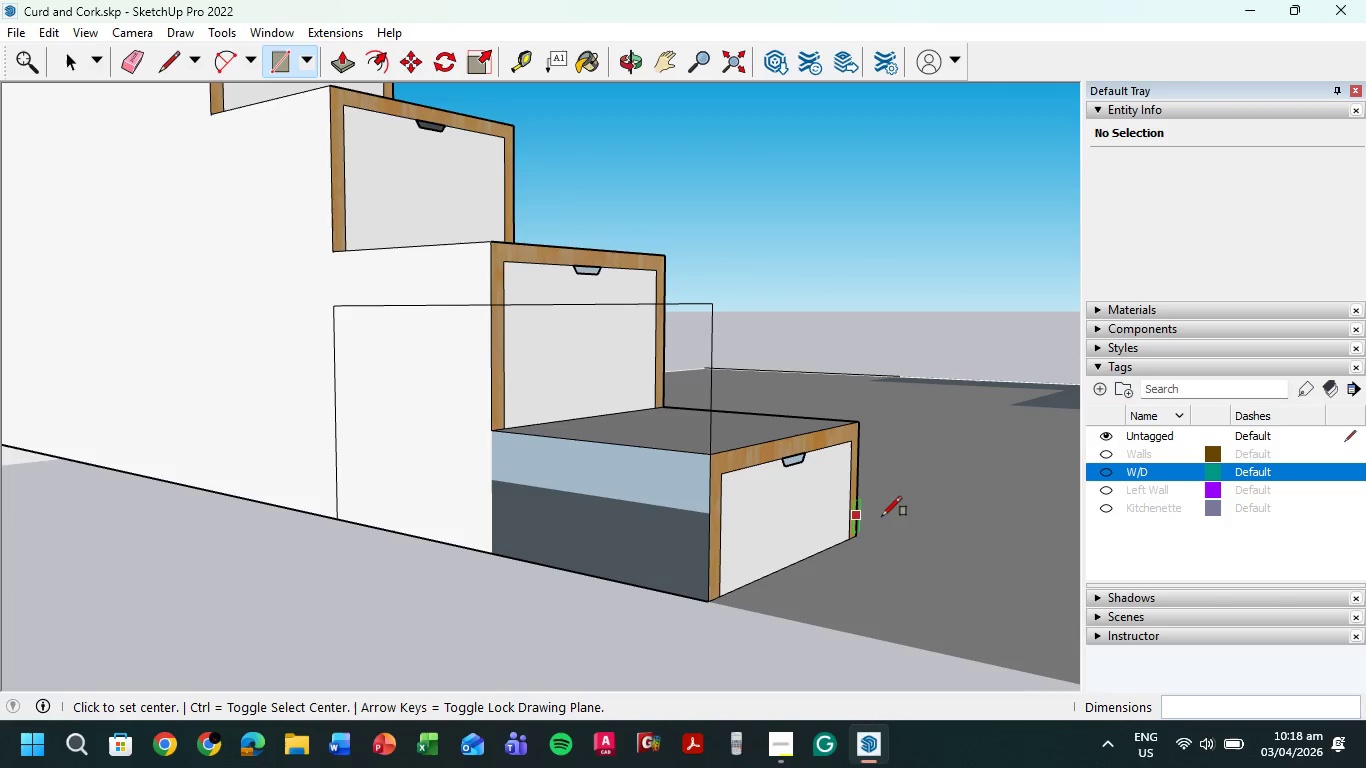 
left_click([1102, 492])
 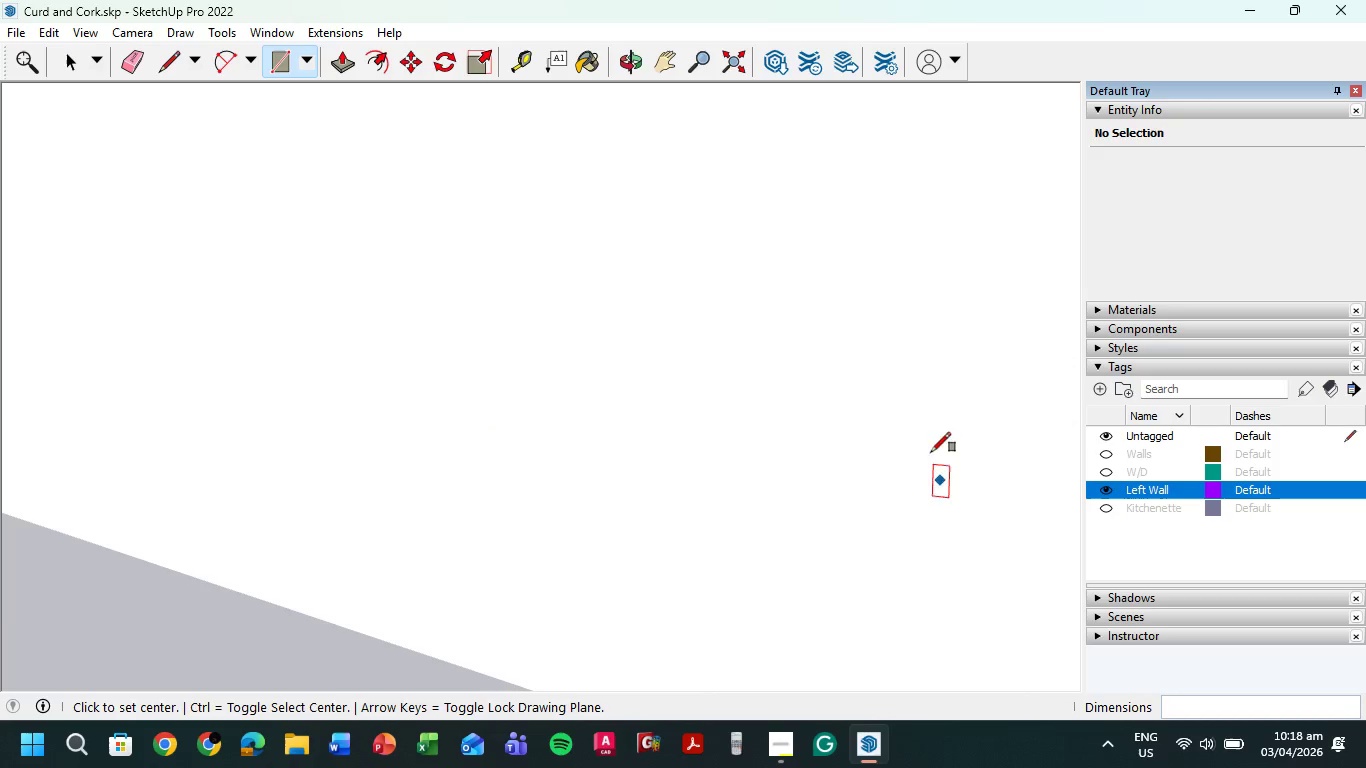 
scroll: coordinate [884, 391], scroll_direction: down, amount: 14.0
 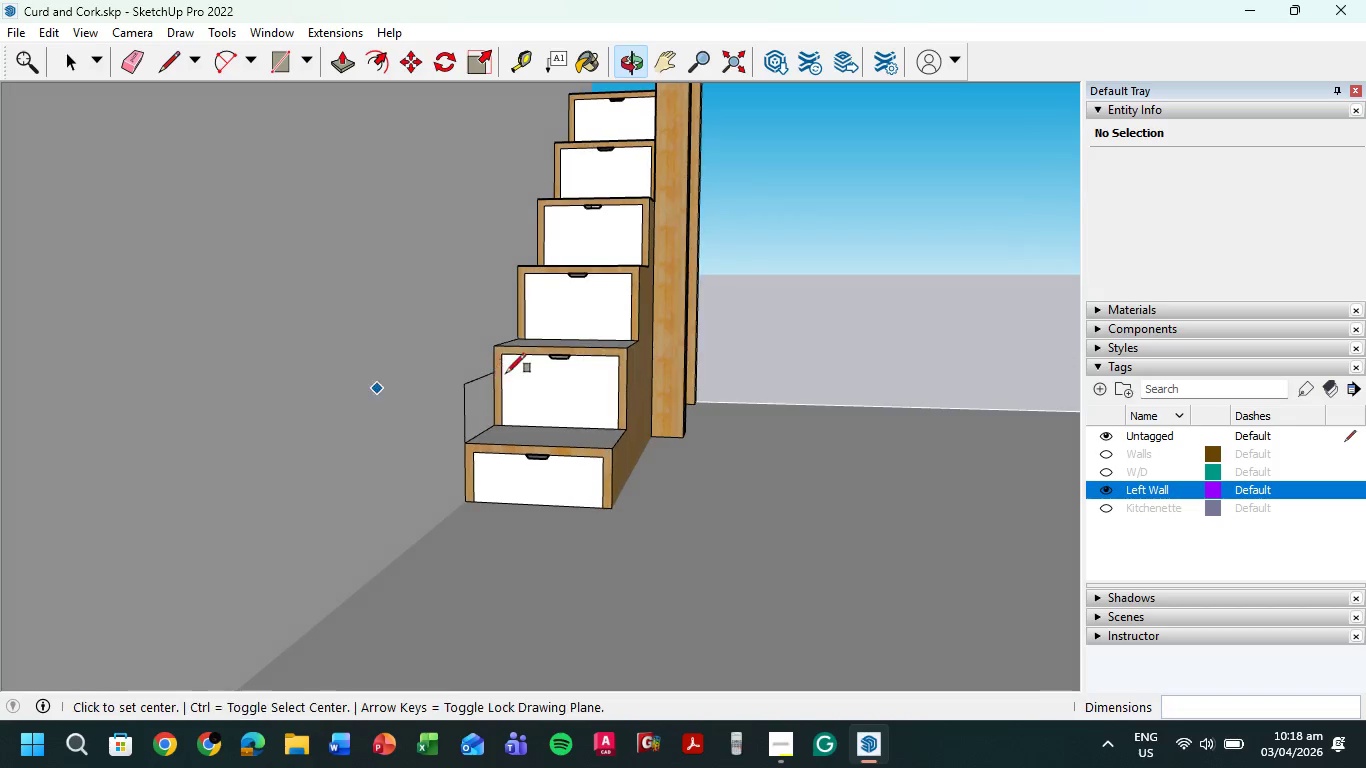 
scroll: coordinate [501, 399], scroll_direction: up, amount: 5.0
 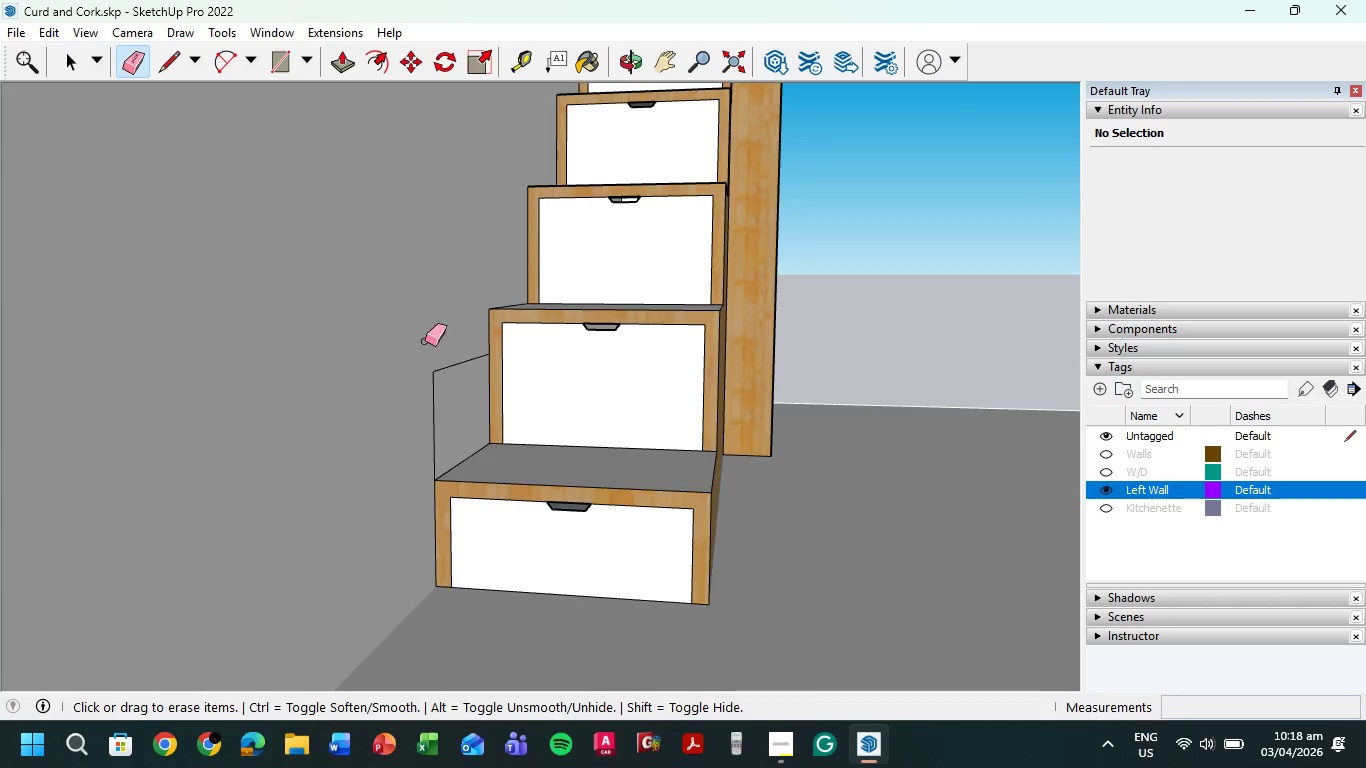 
wait(5.31)
 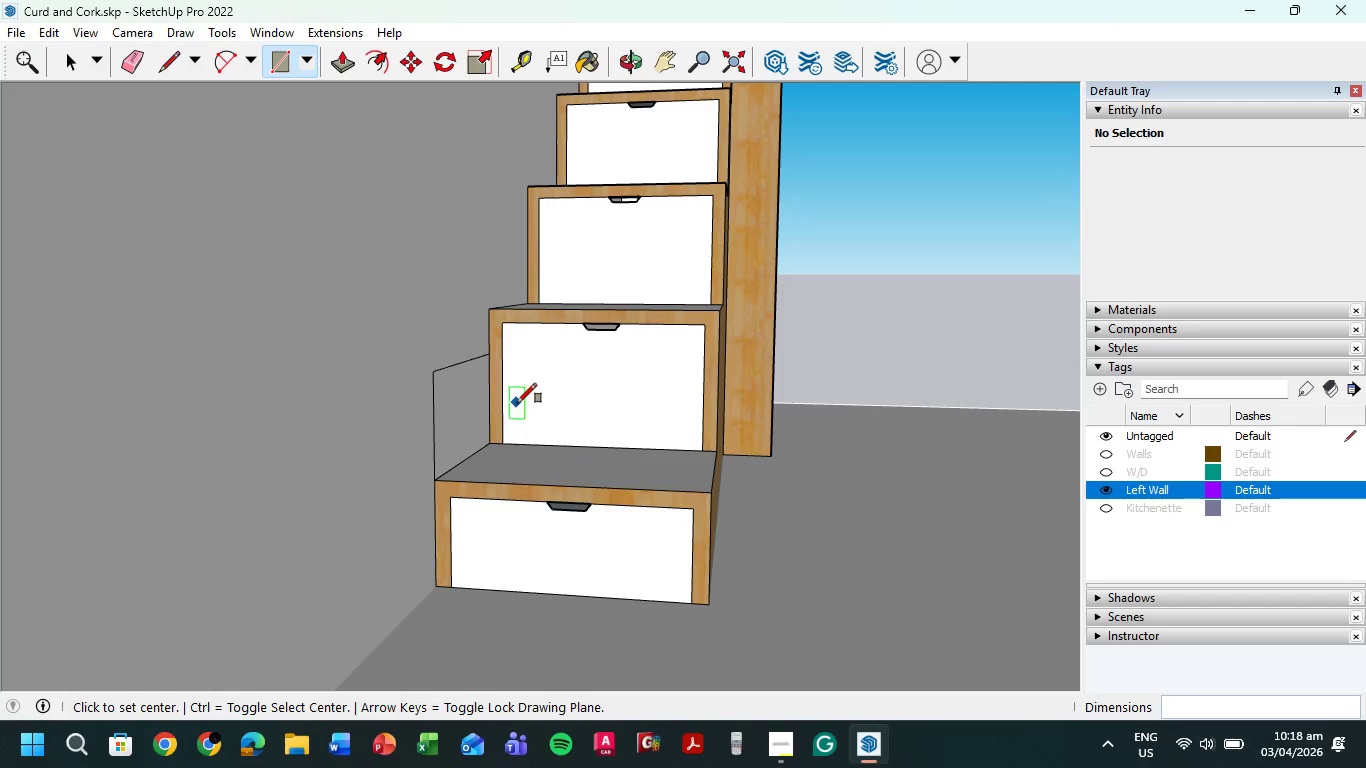 
left_click_drag(start_coordinate=[428, 416], to_coordinate=[435, 413])
 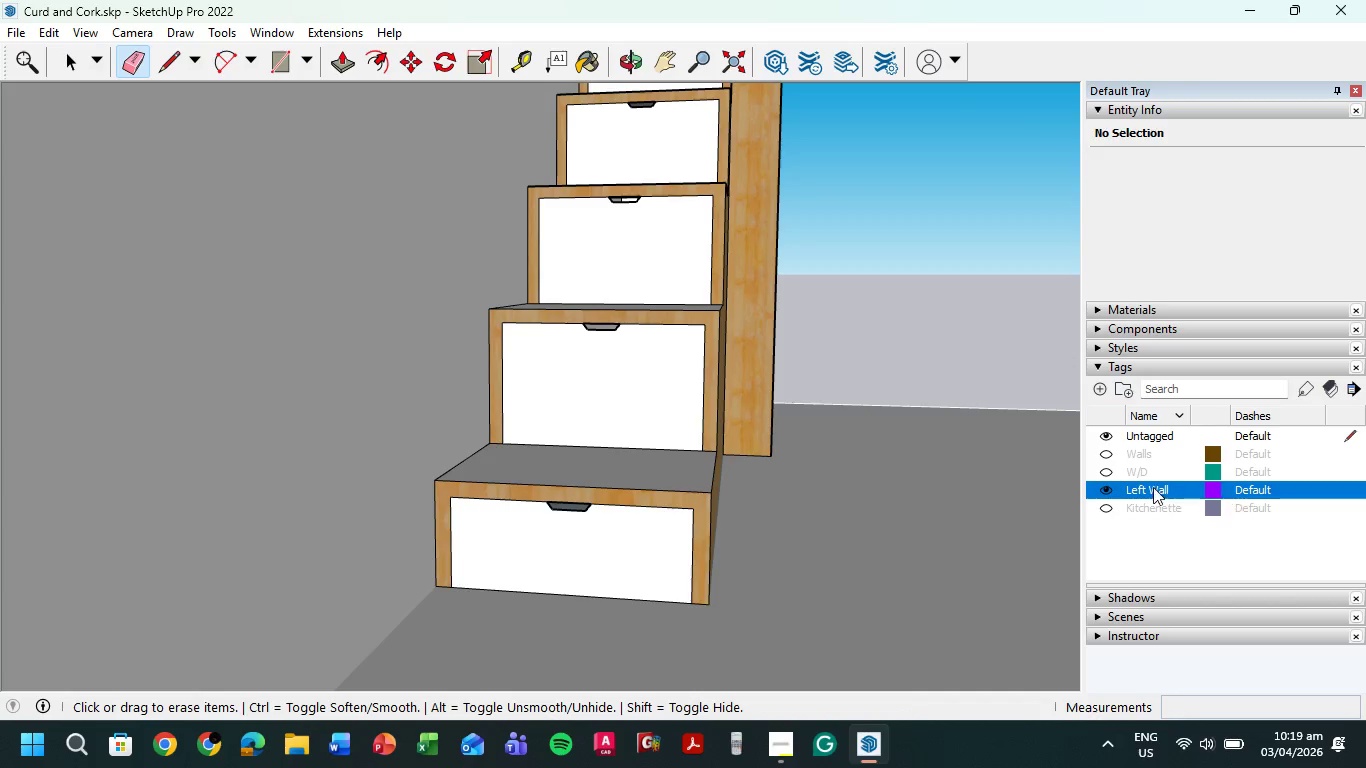 
left_click([1098, 489])
 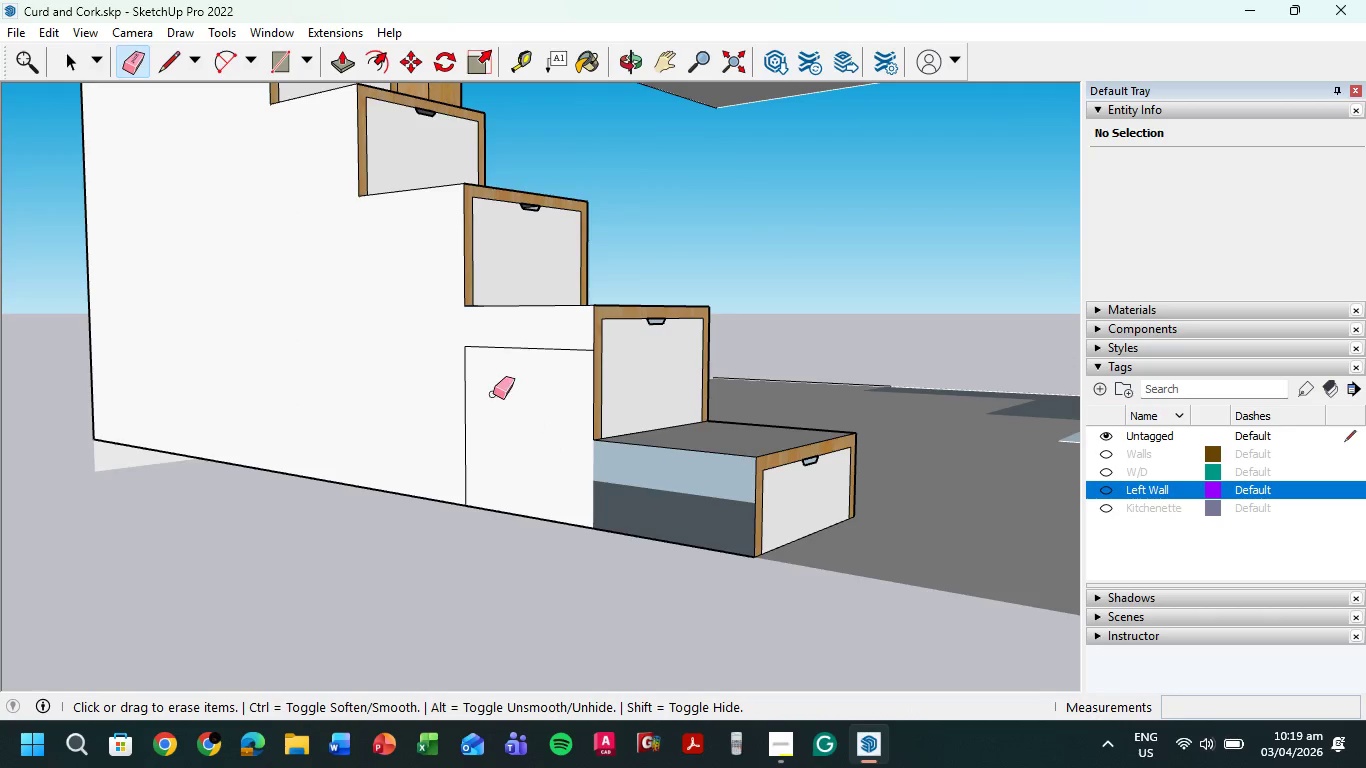 
left_click([491, 349])
 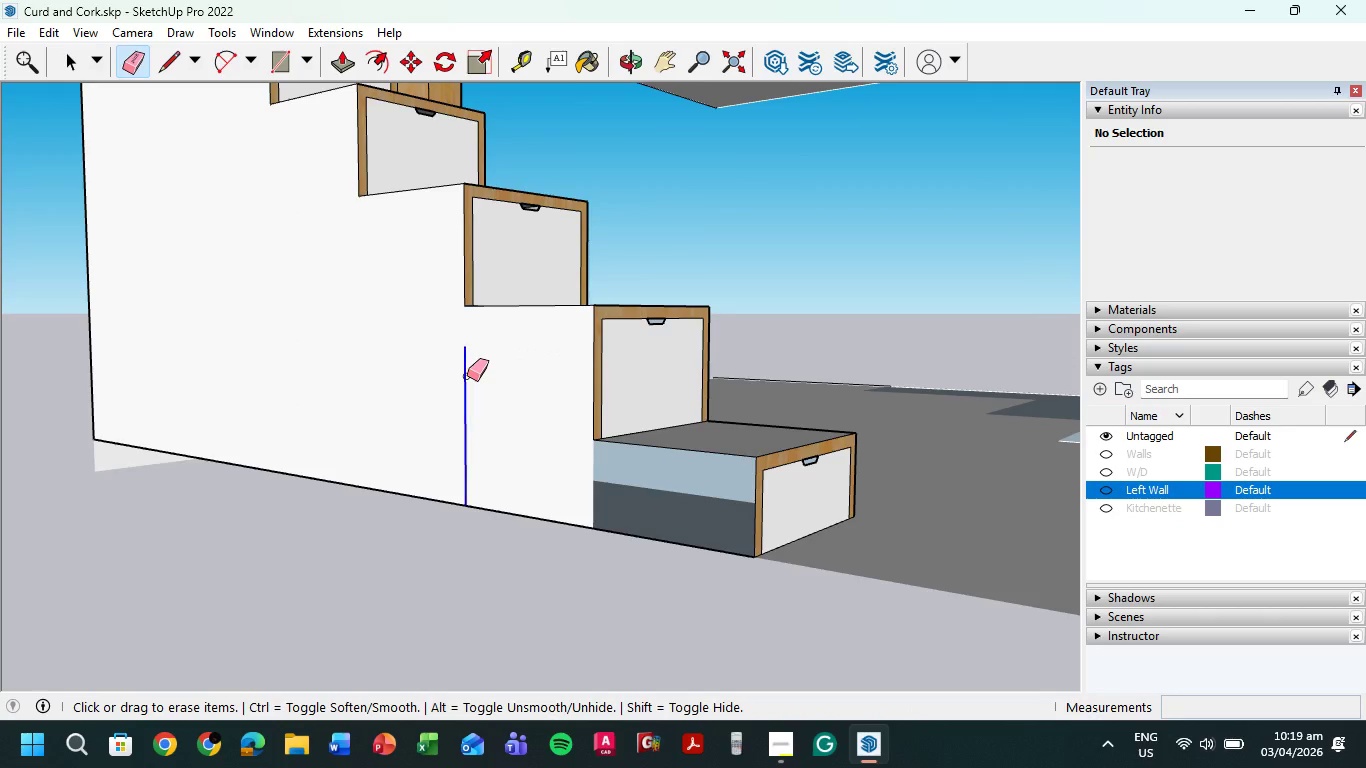 
left_click([467, 376])
 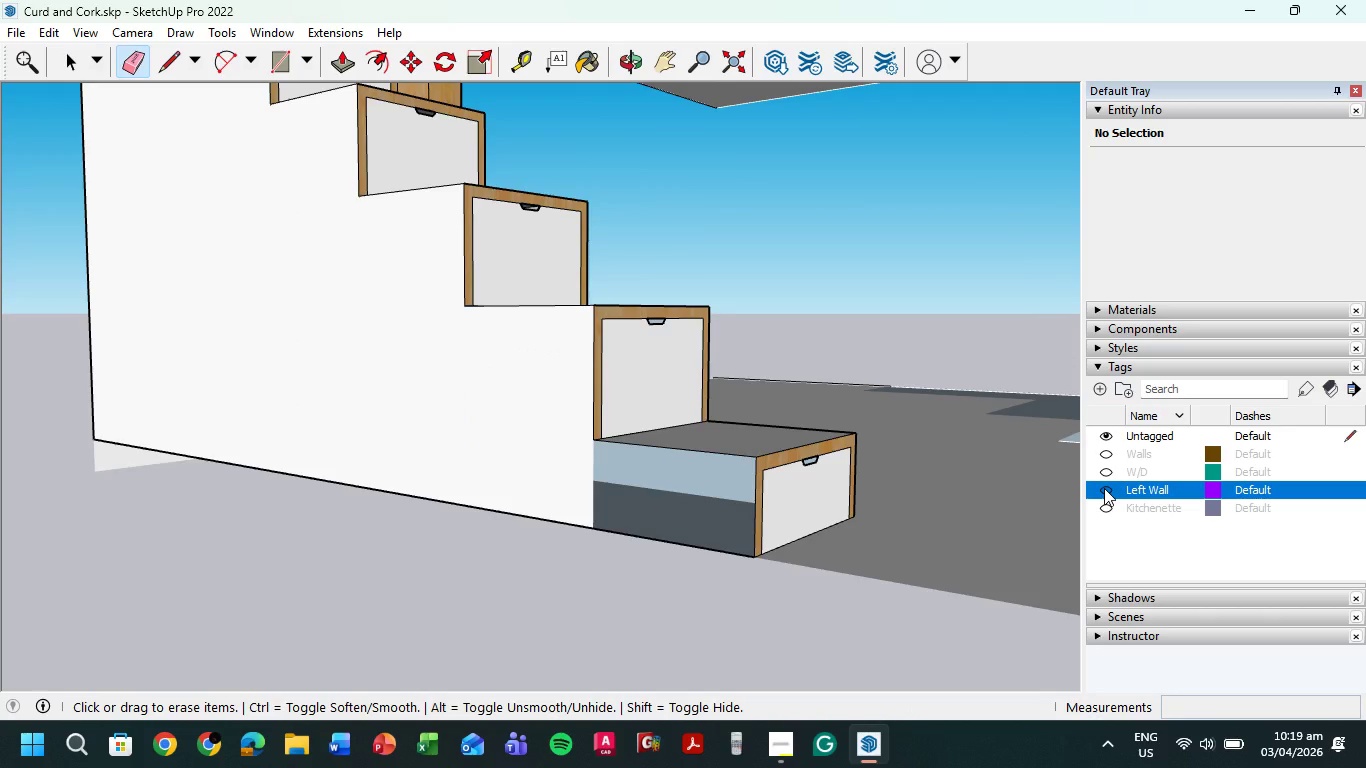 
left_click([1104, 488])
 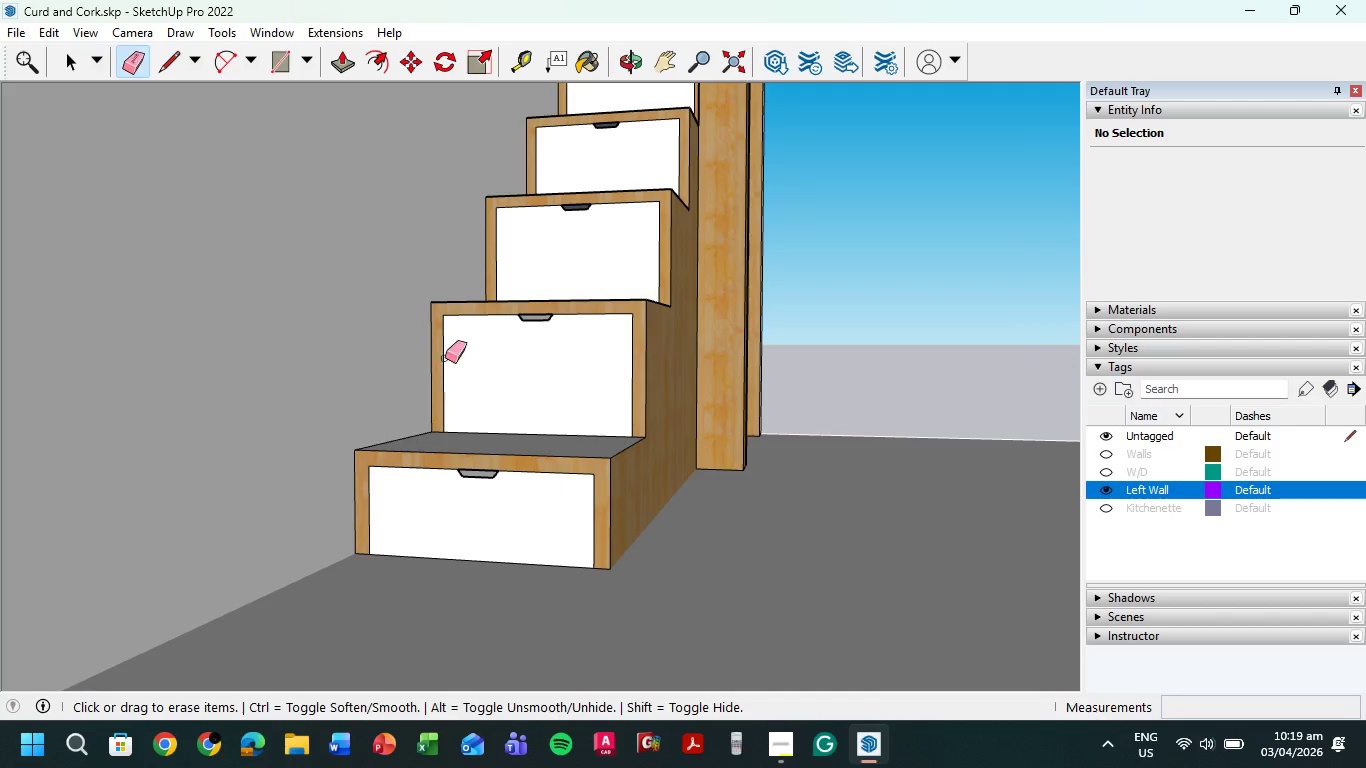 
mouse_move([162, 69])
 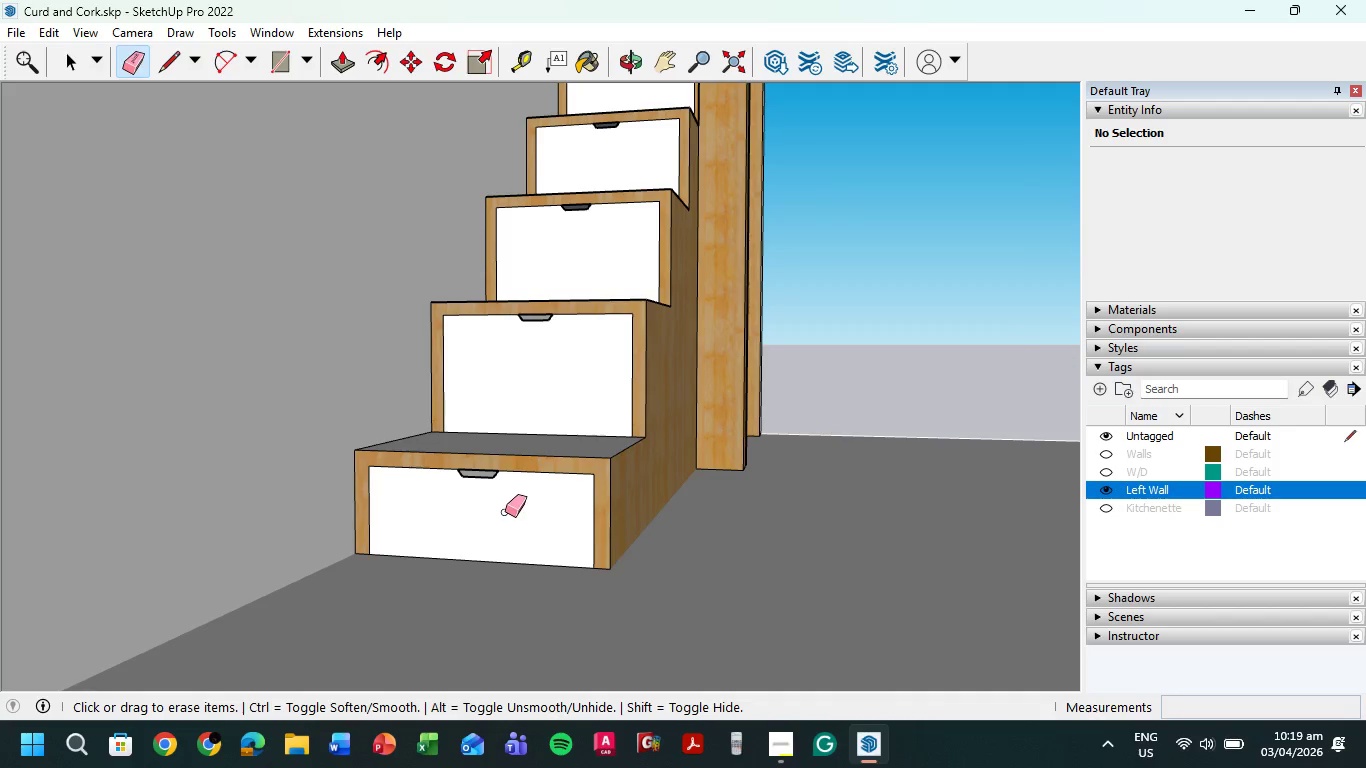 
scroll: coordinate [491, 481], scroll_direction: up, amount: 15.0
 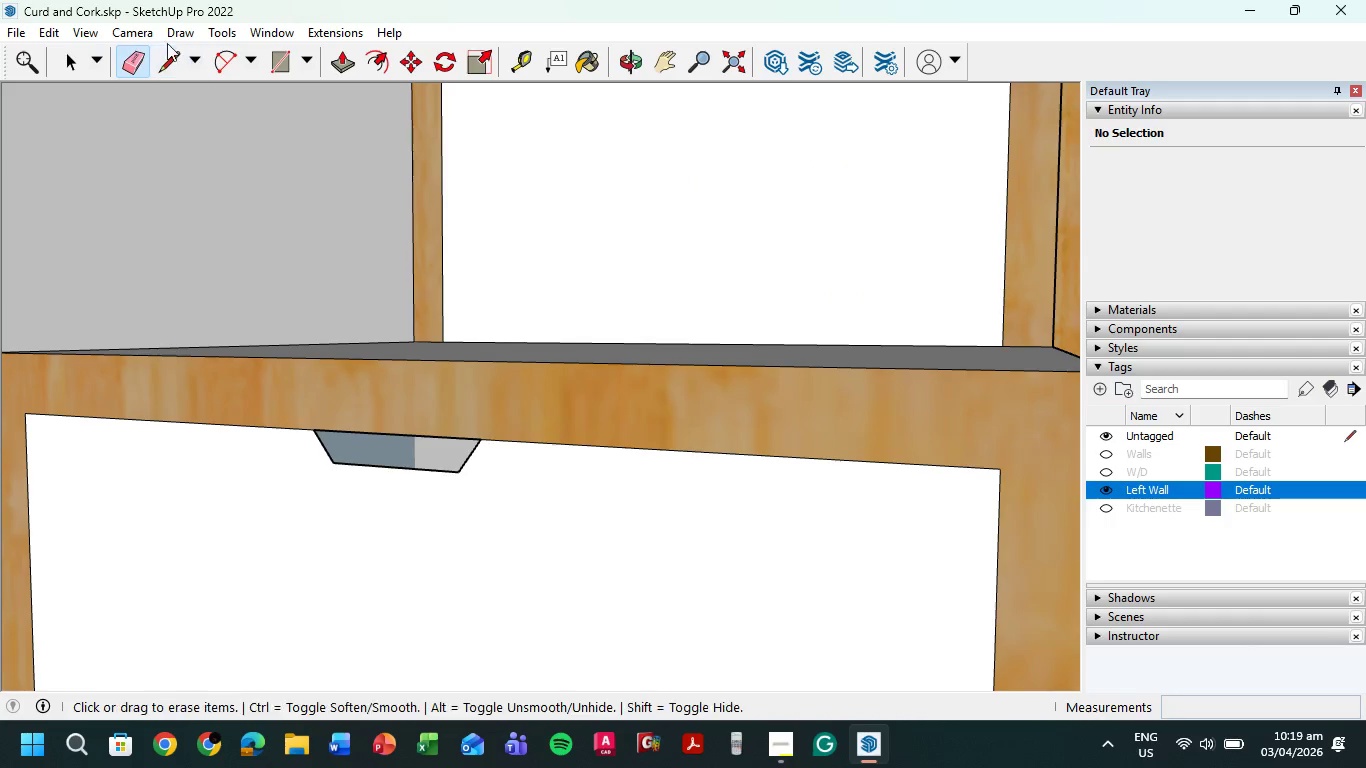 
left_click([80, 56])
 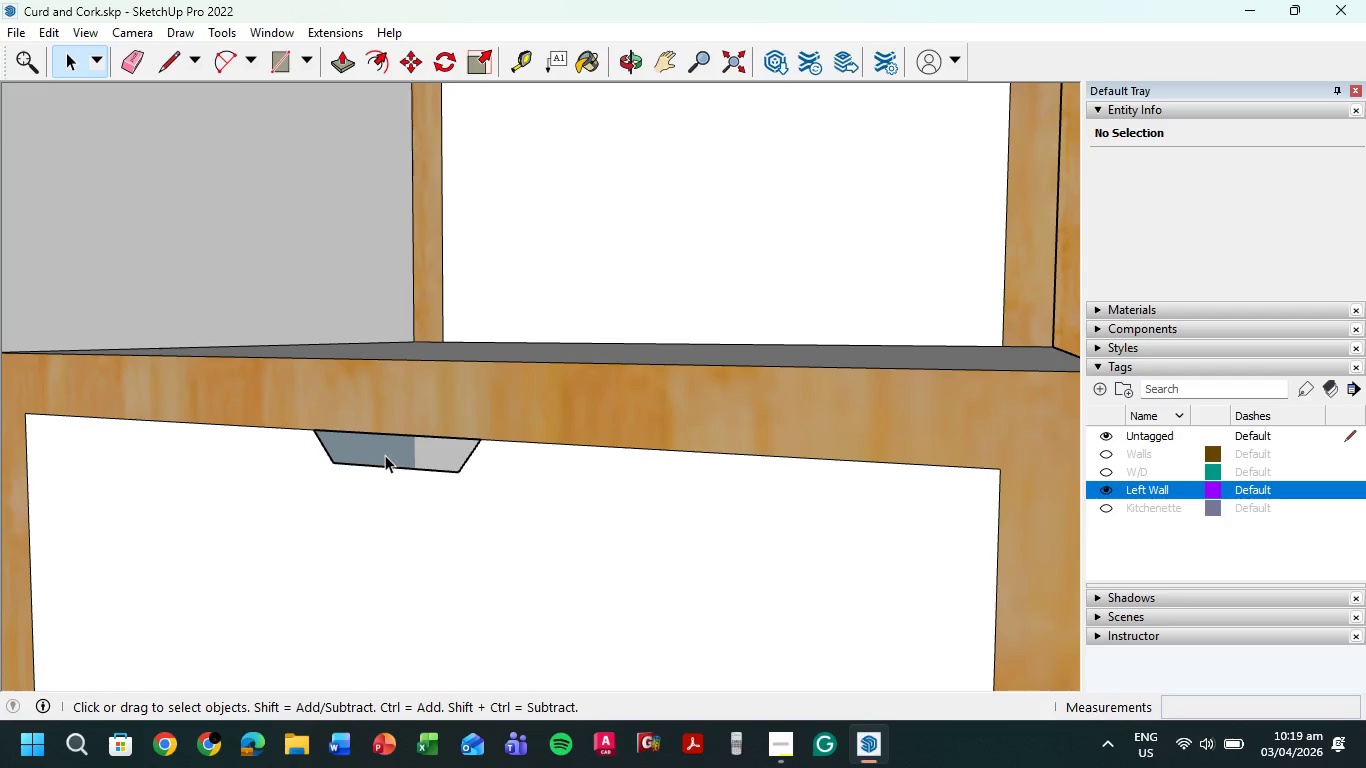 
left_click([385, 455])
 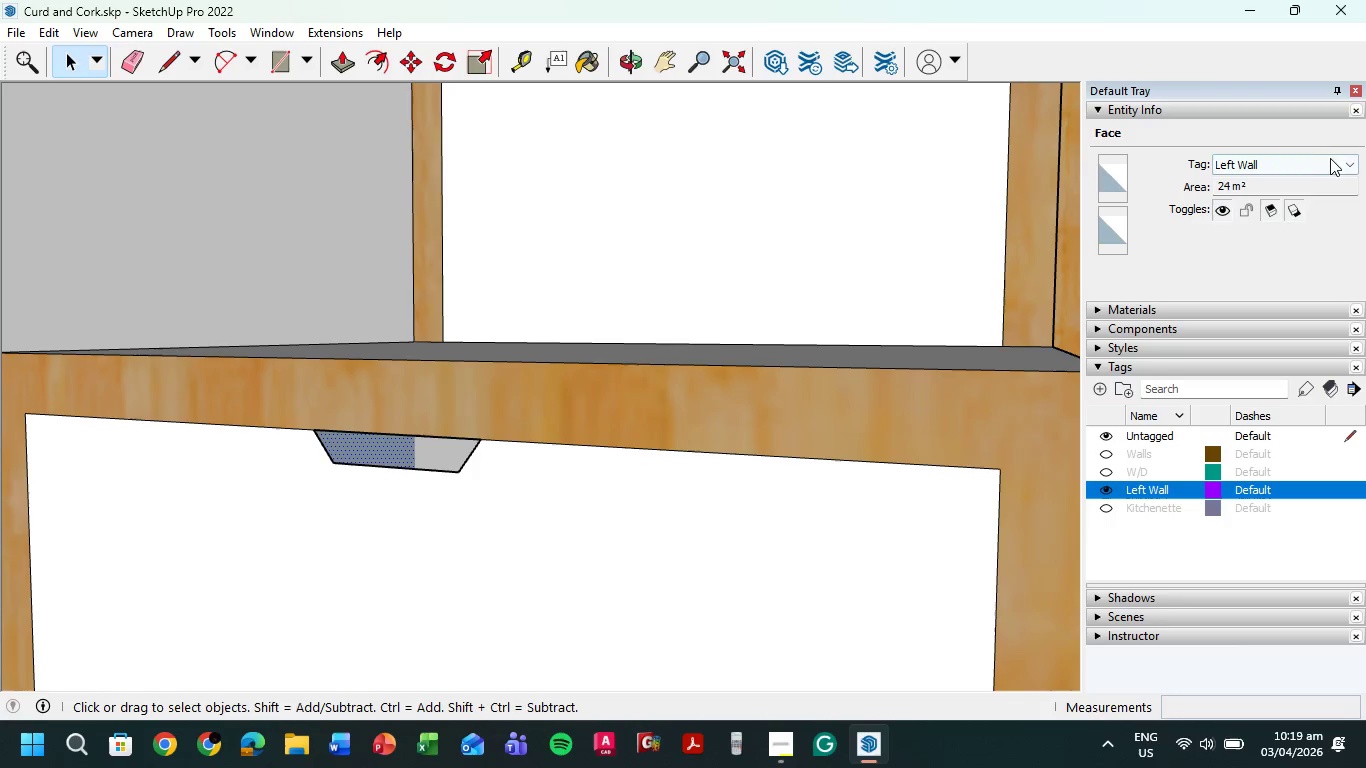 
left_click([1357, 167])
 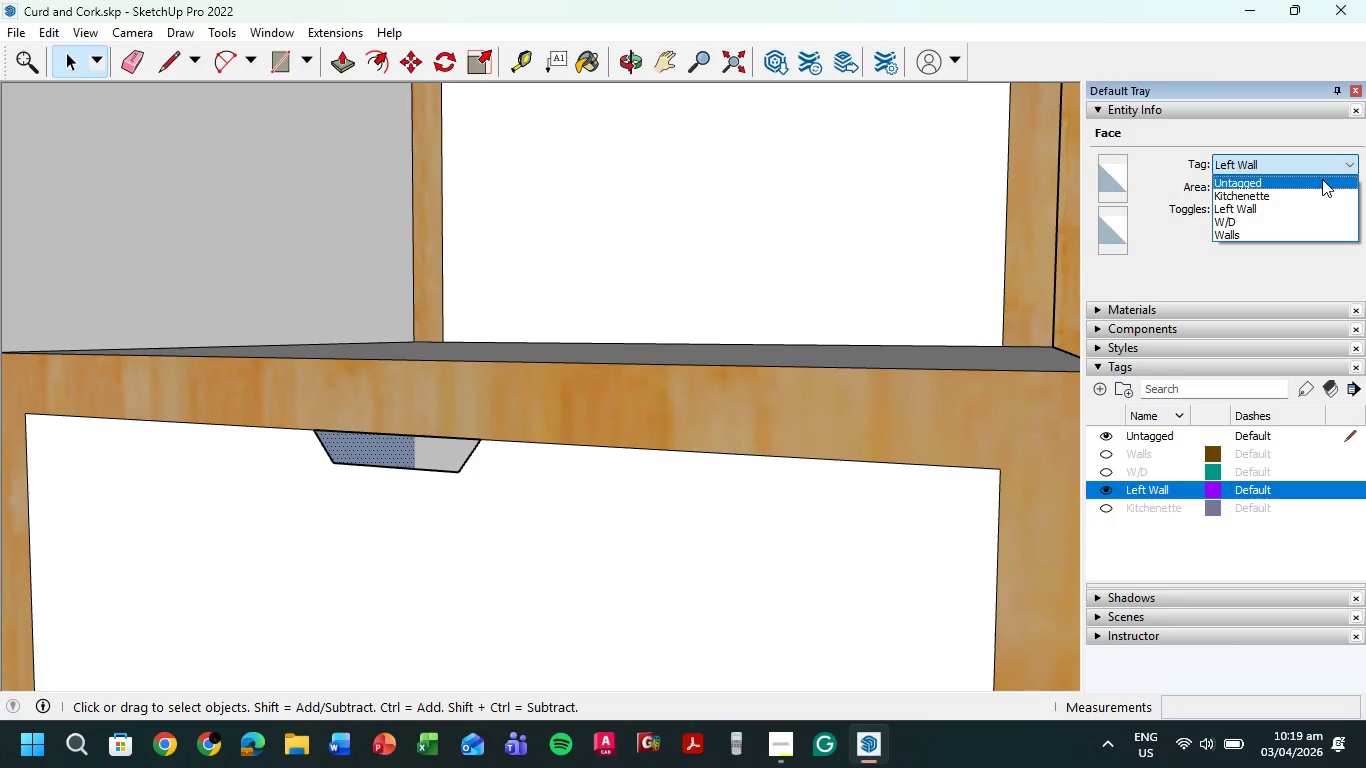 
left_click([1322, 179])
 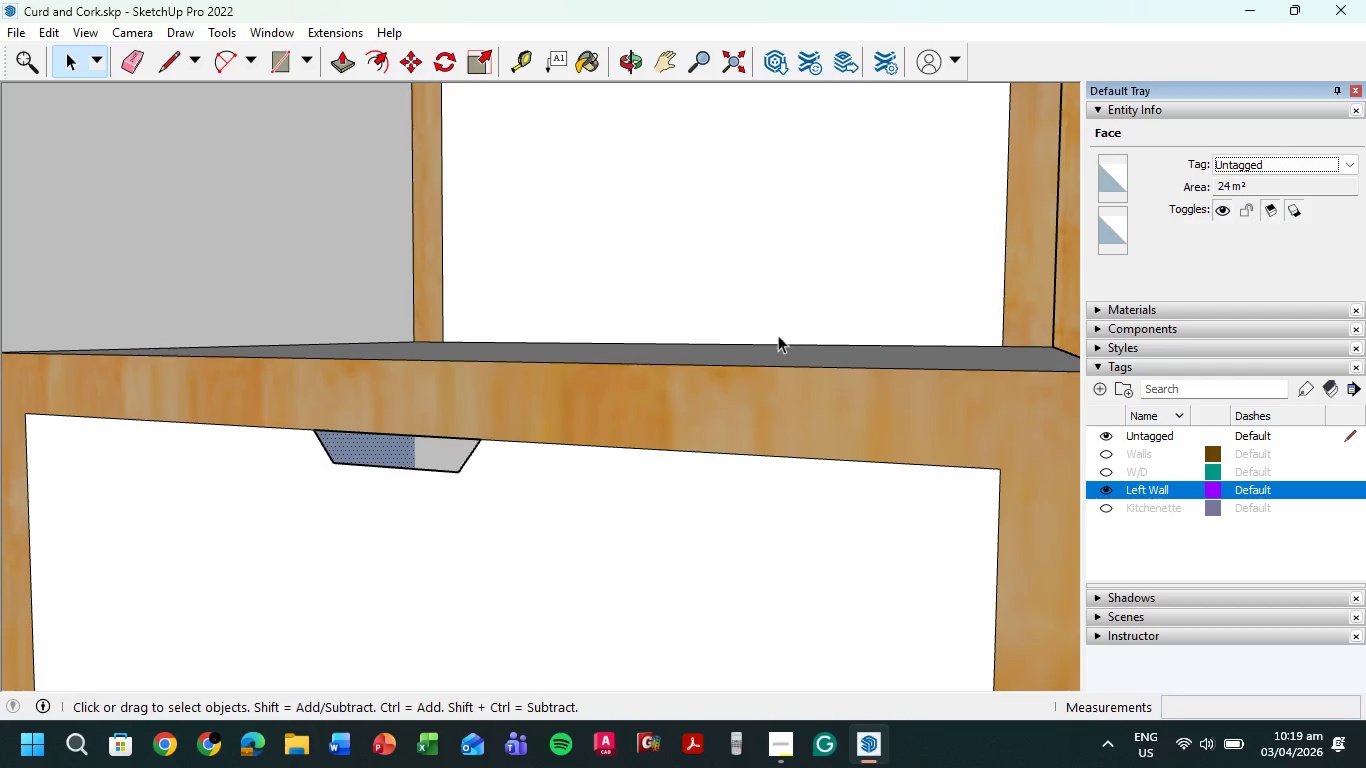 
scroll: coordinate [738, 437], scroll_direction: down, amount: 43.0
 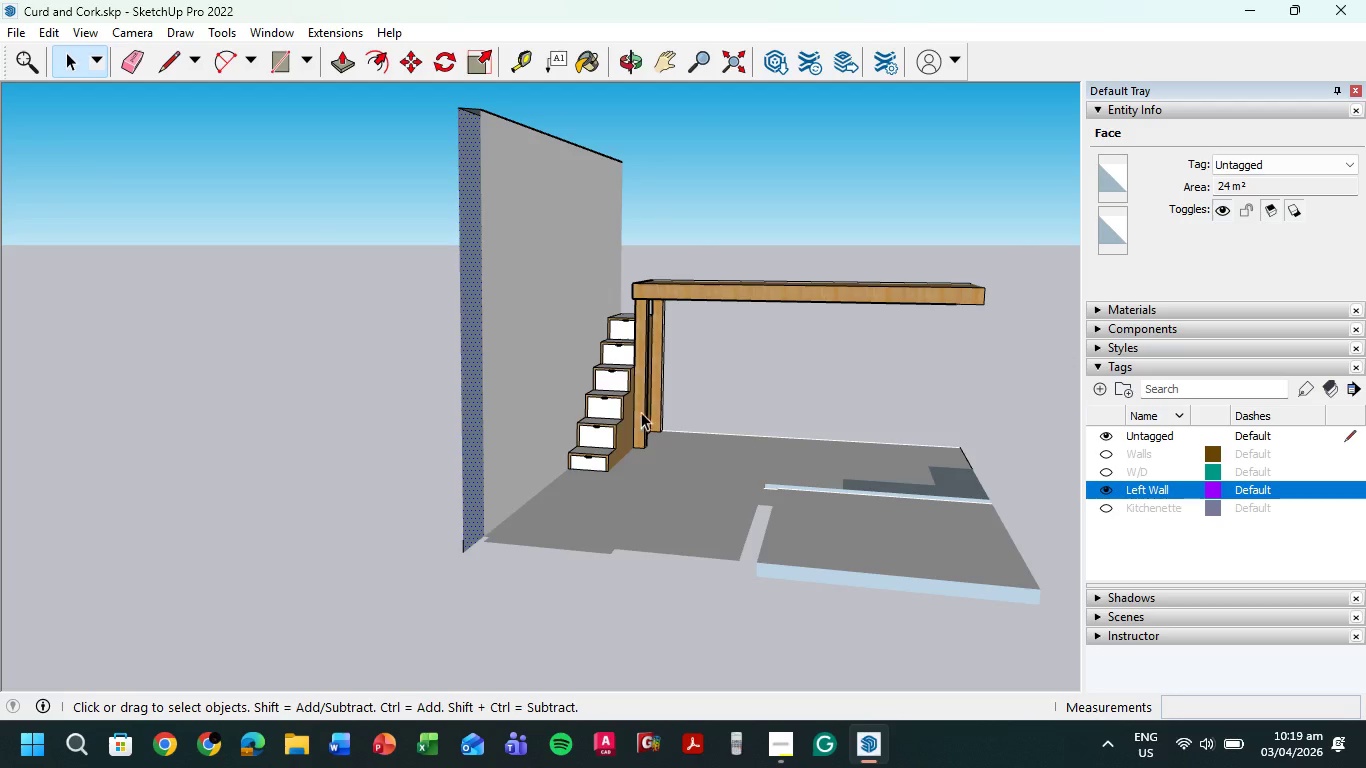 
scroll: coordinate [487, 560], scroll_direction: up, amount: 20.0
 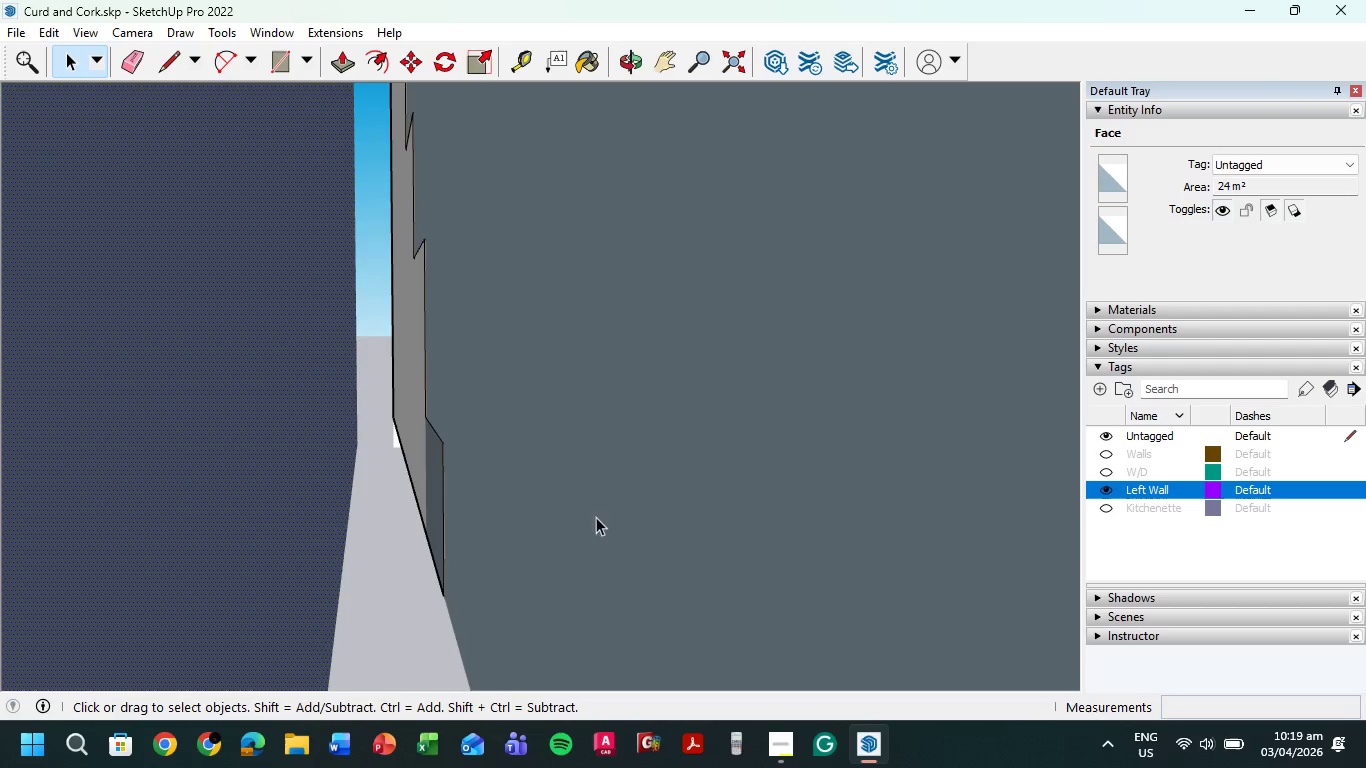 
left_click([433, 496])
 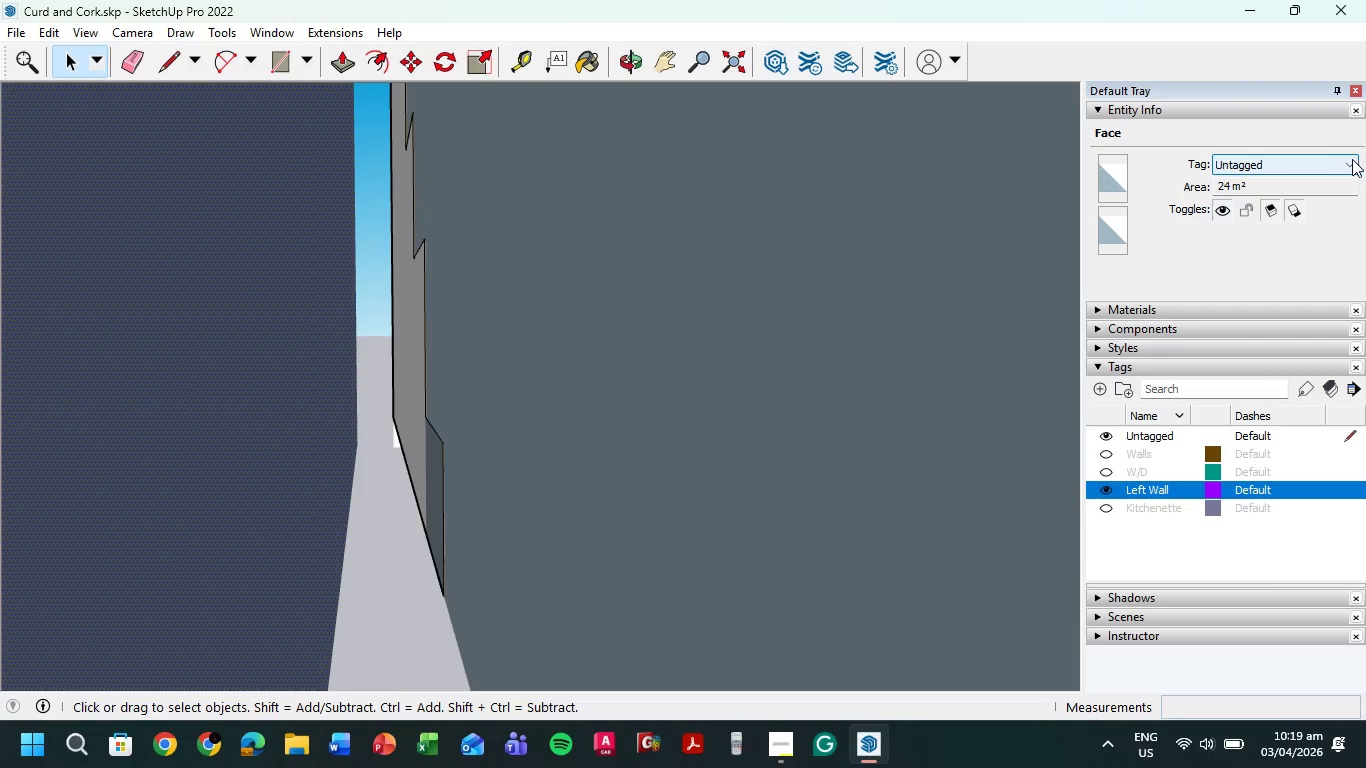 
wait(5.22)
 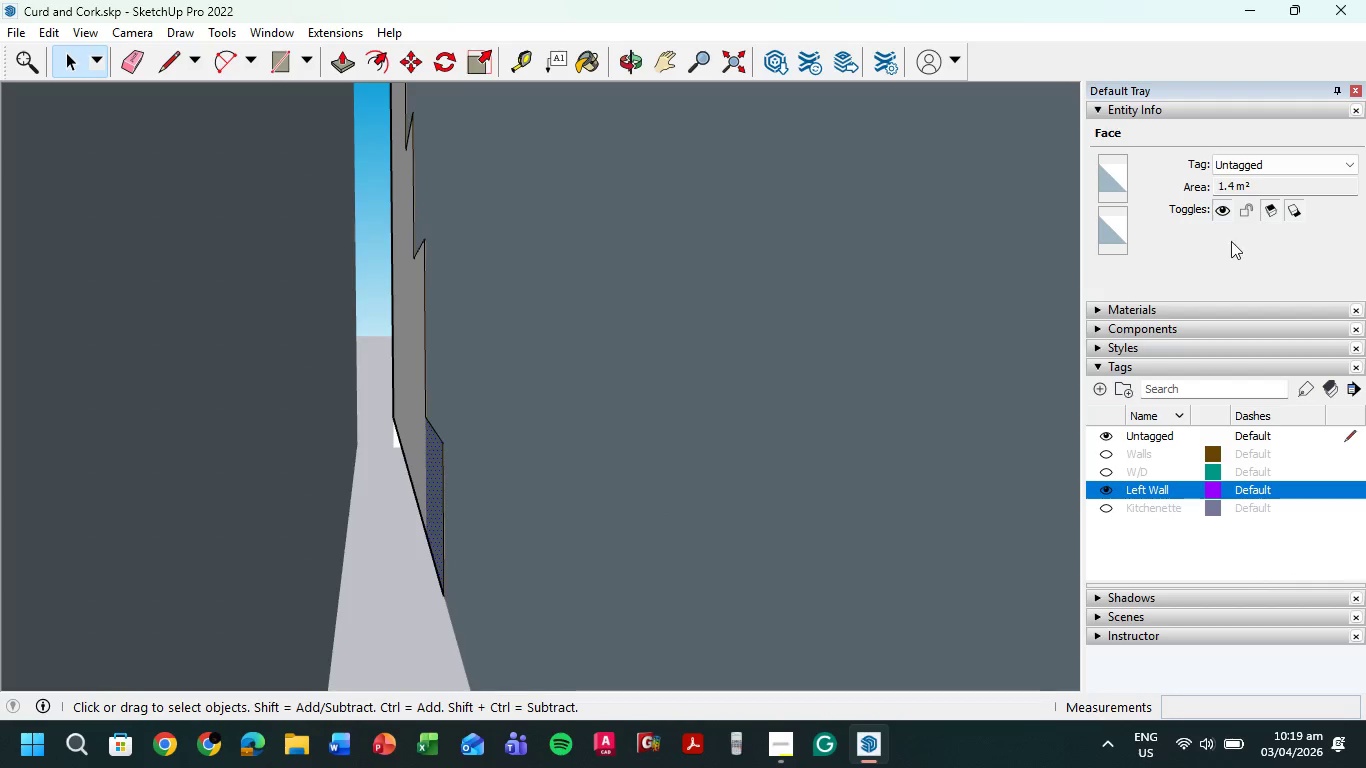 
left_click([1300, 211])
 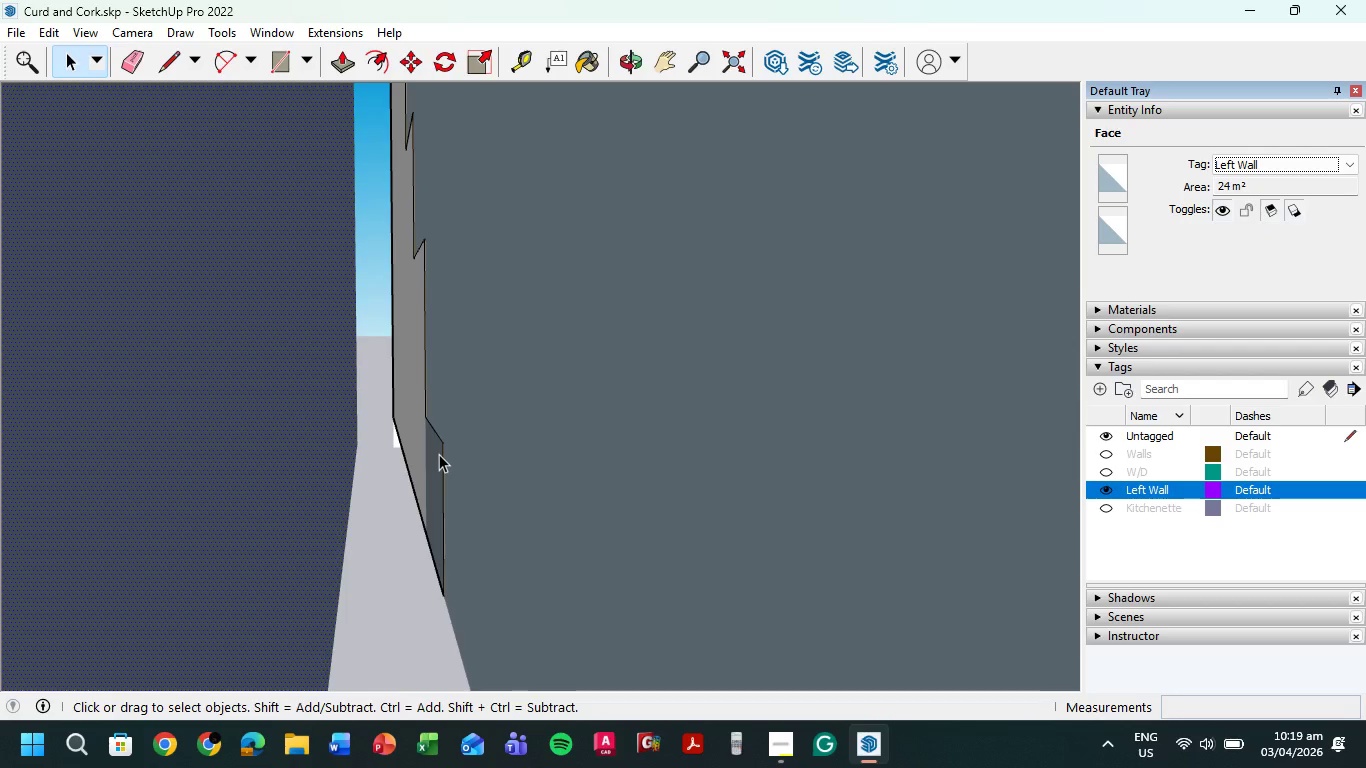 
left_click([439, 454])
 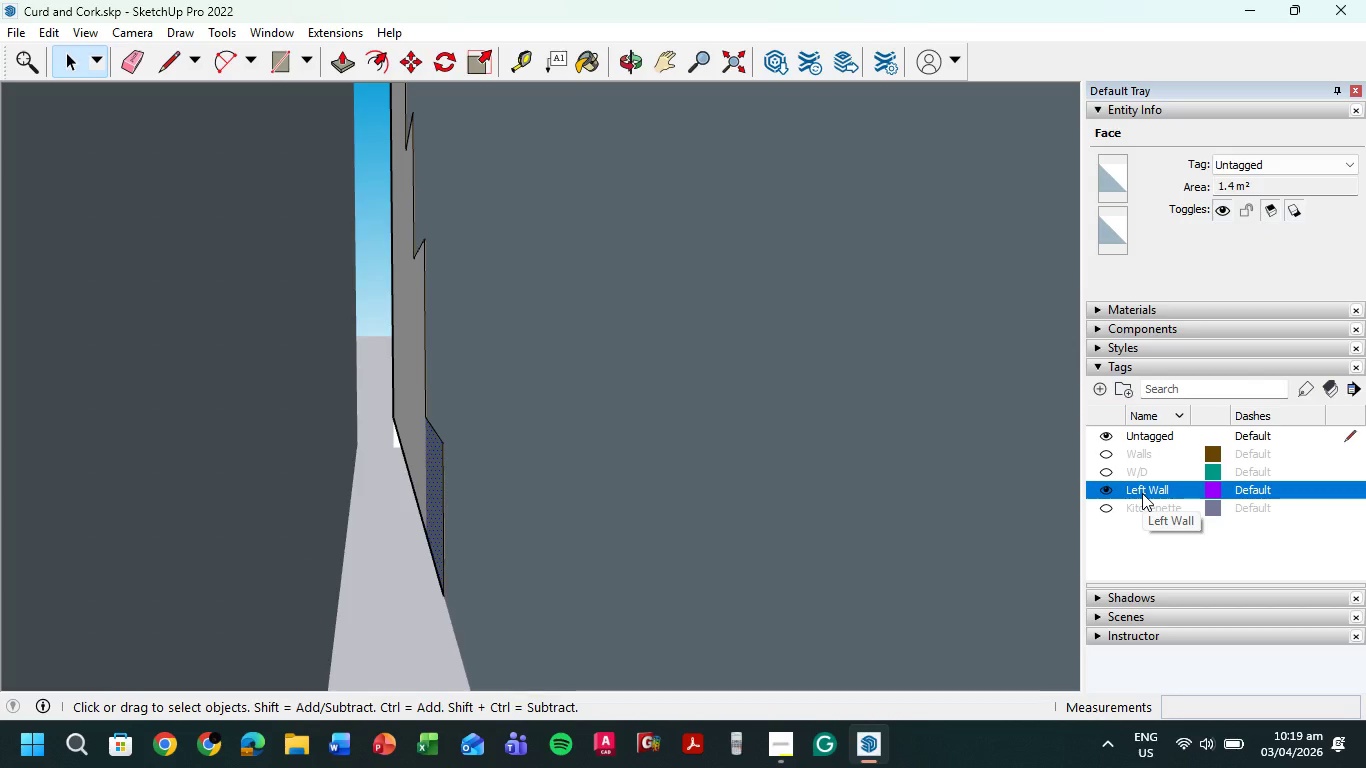 
scroll: coordinate [638, 449], scroll_direction: down, amount: 23.0
 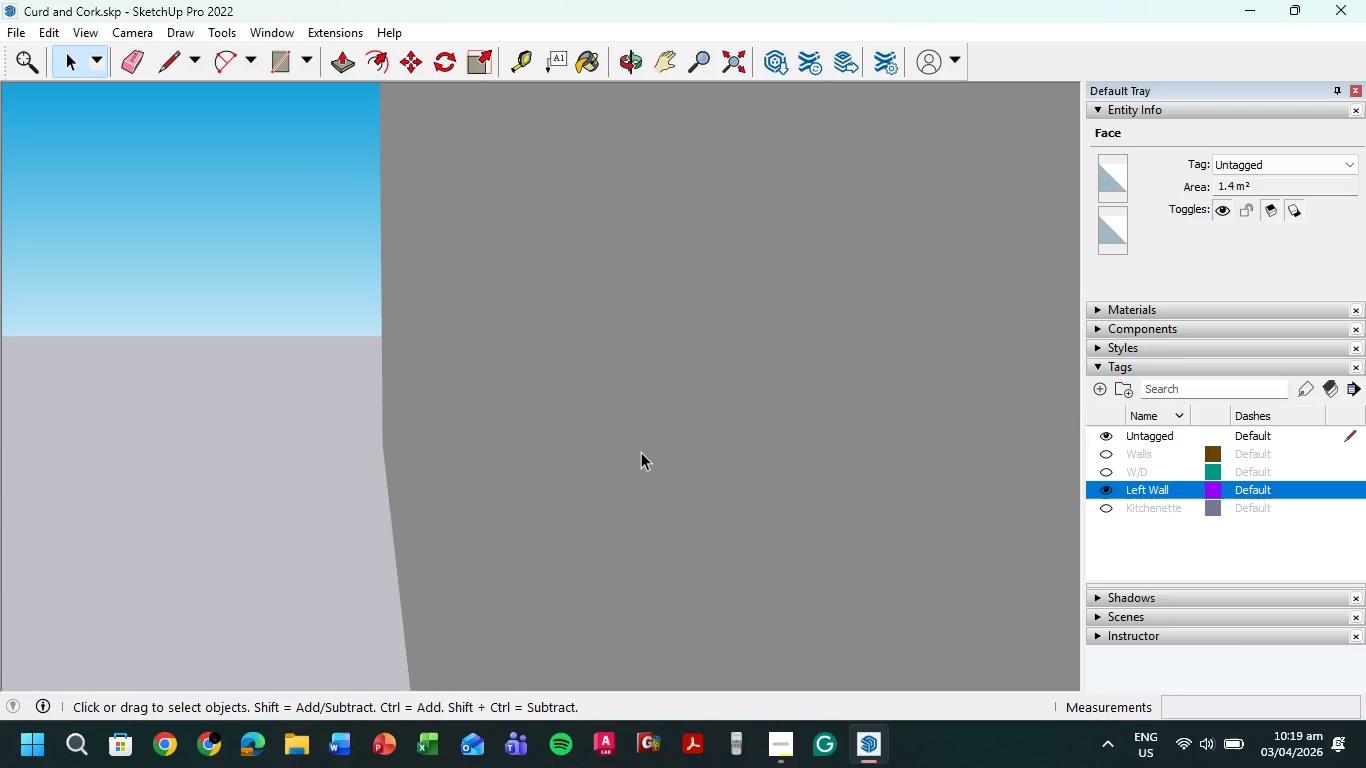 
wait(16.93)
 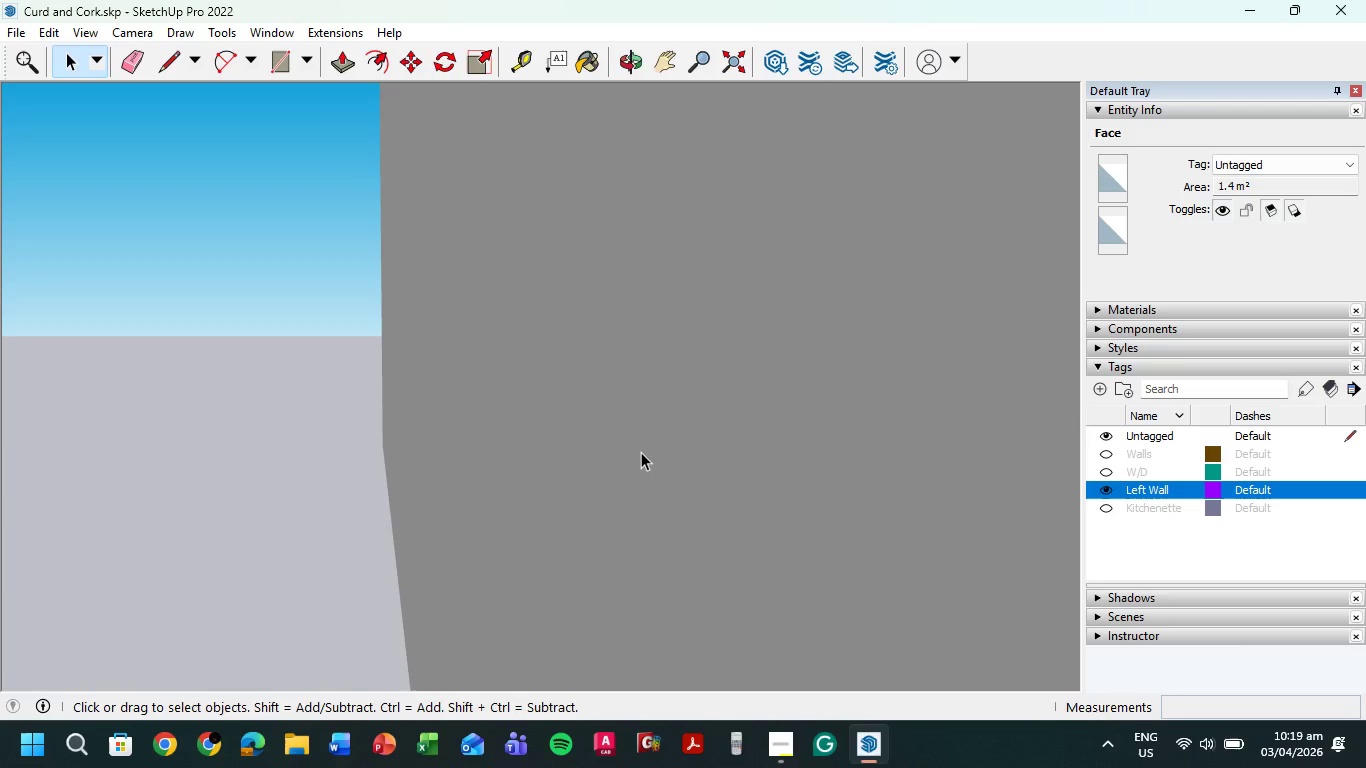 
left_click([1106, 488])
 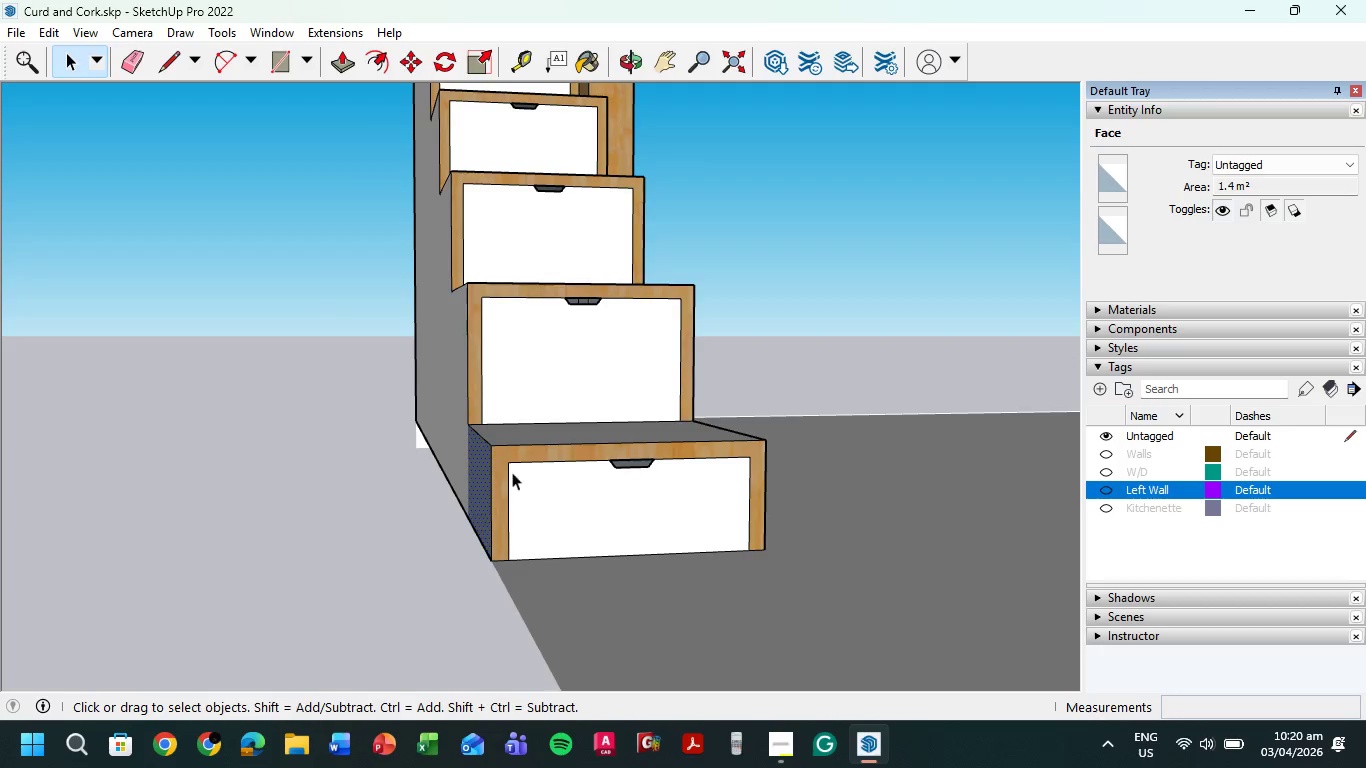 
scroll: coordinate [513, 473], scroll_direction: down, amount: 5.0
 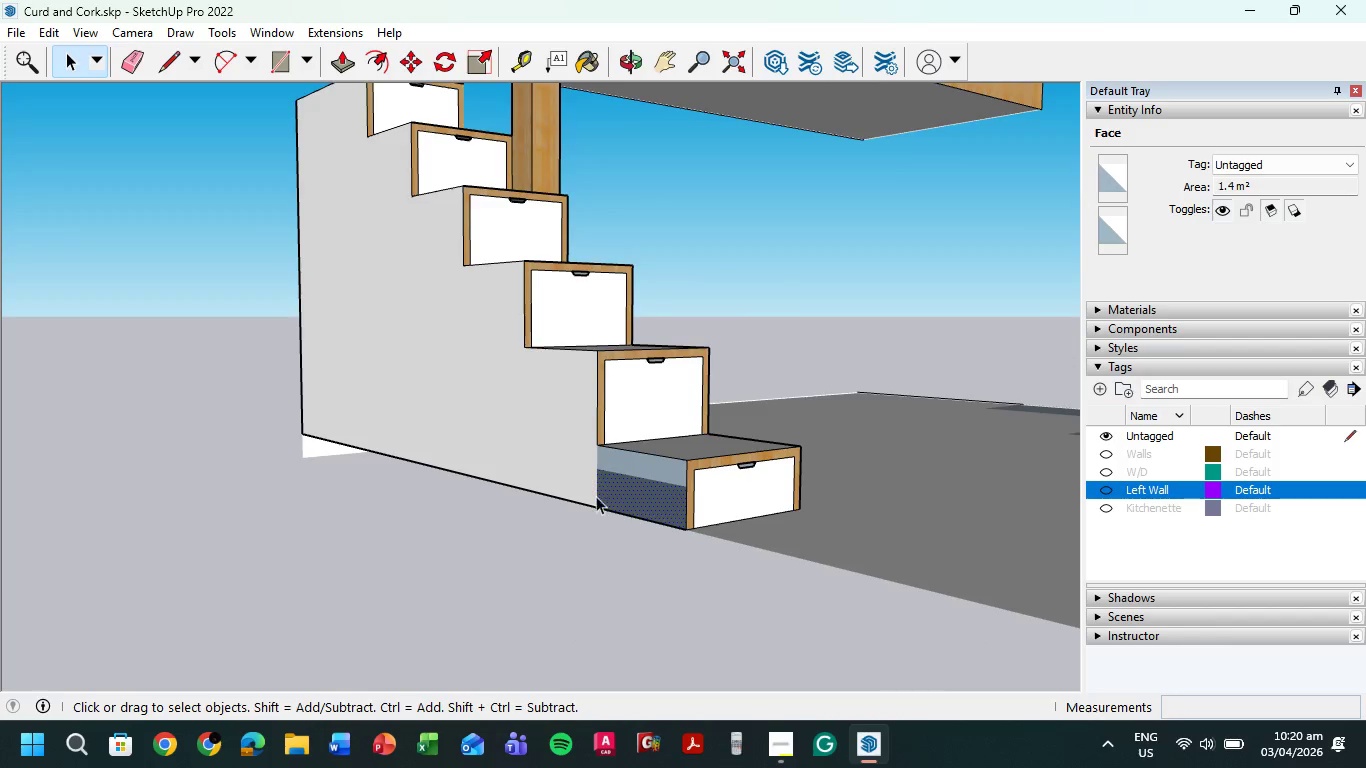 
scroll: coordinate [404, 554], scroll_direction: up, amount: 7.0
 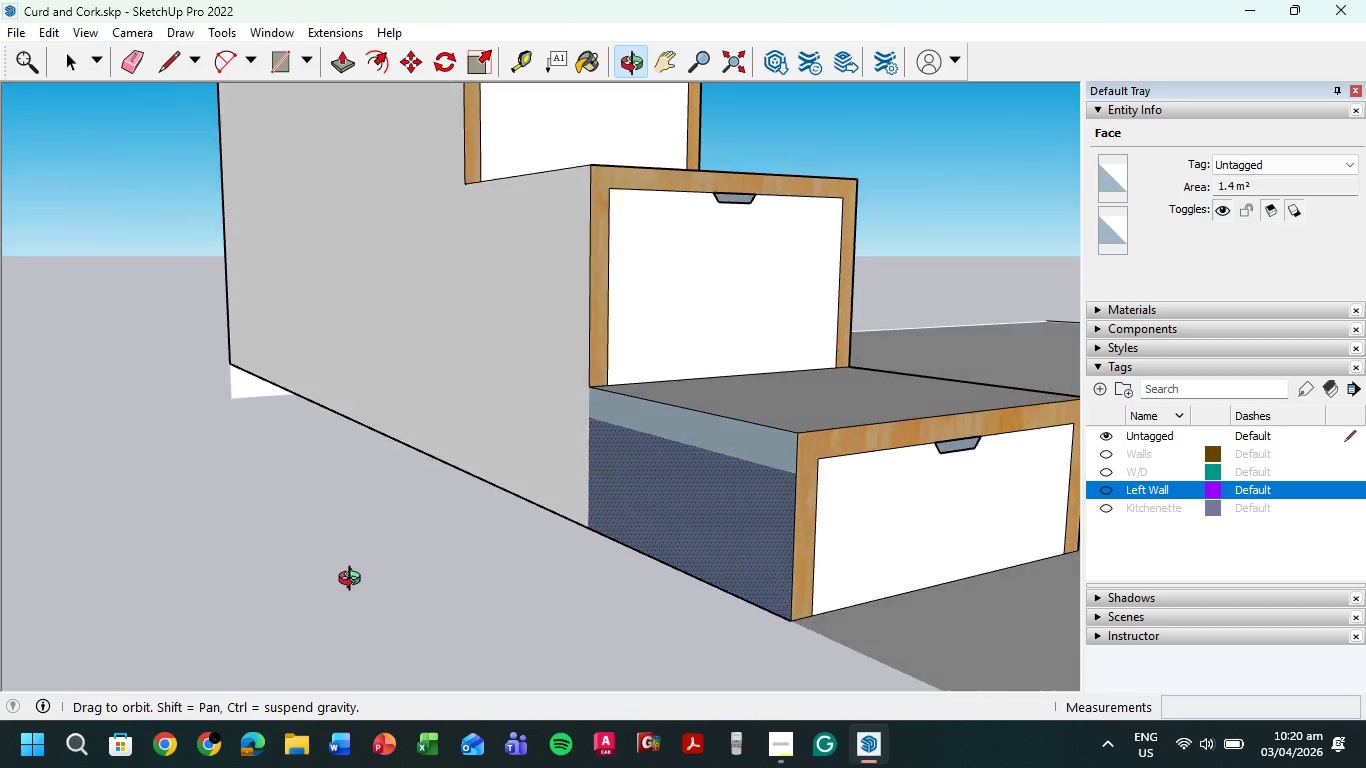 
double_click([378, 575])
 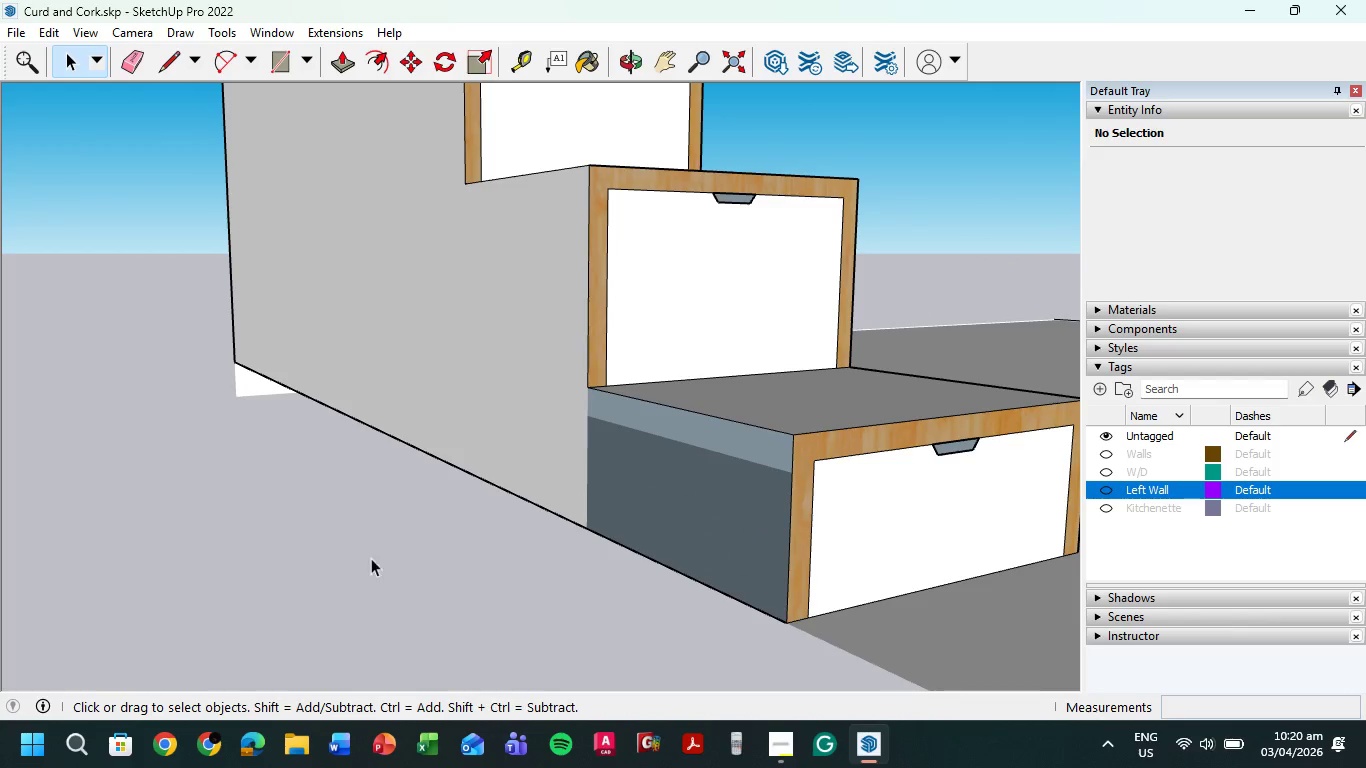 
scroll: coordinate [369, 557], scroll_direction: down, amount: 6.0
 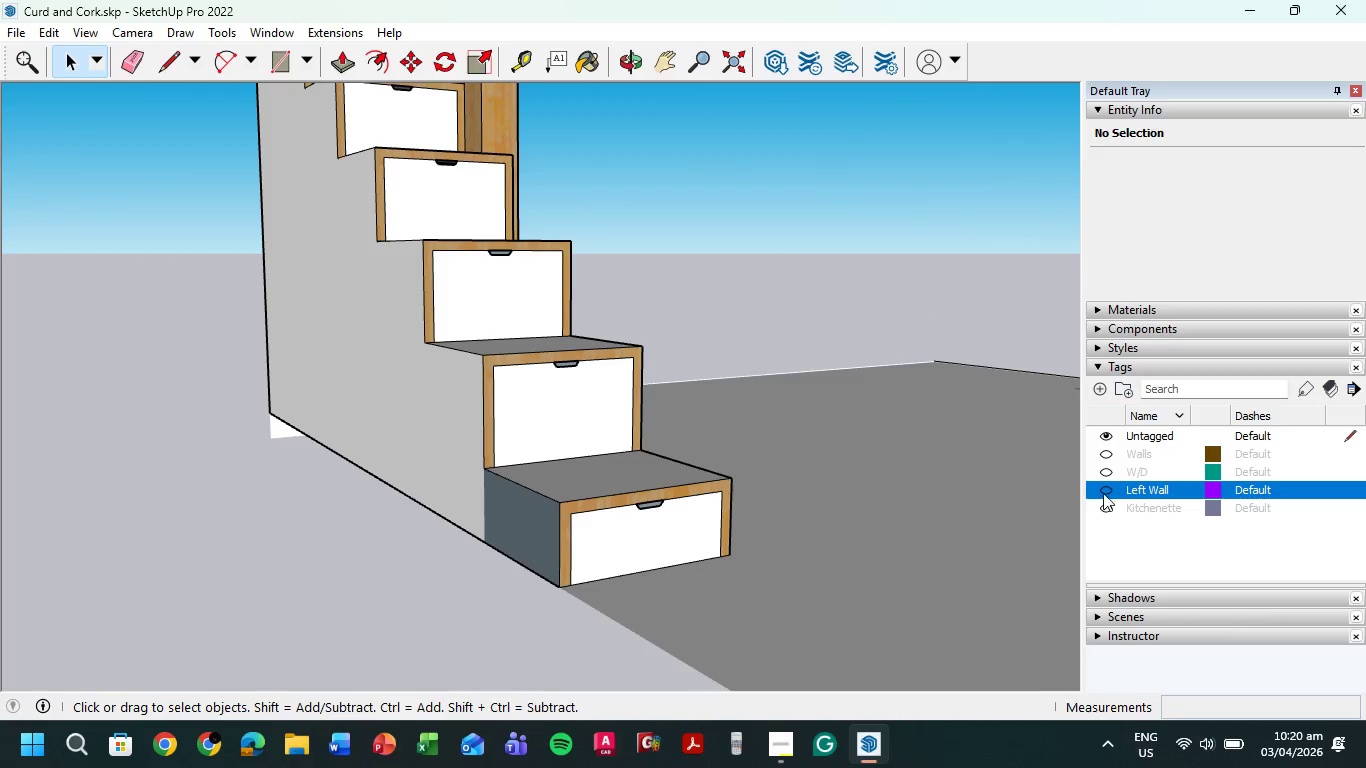 
left_click([1106, 491])
 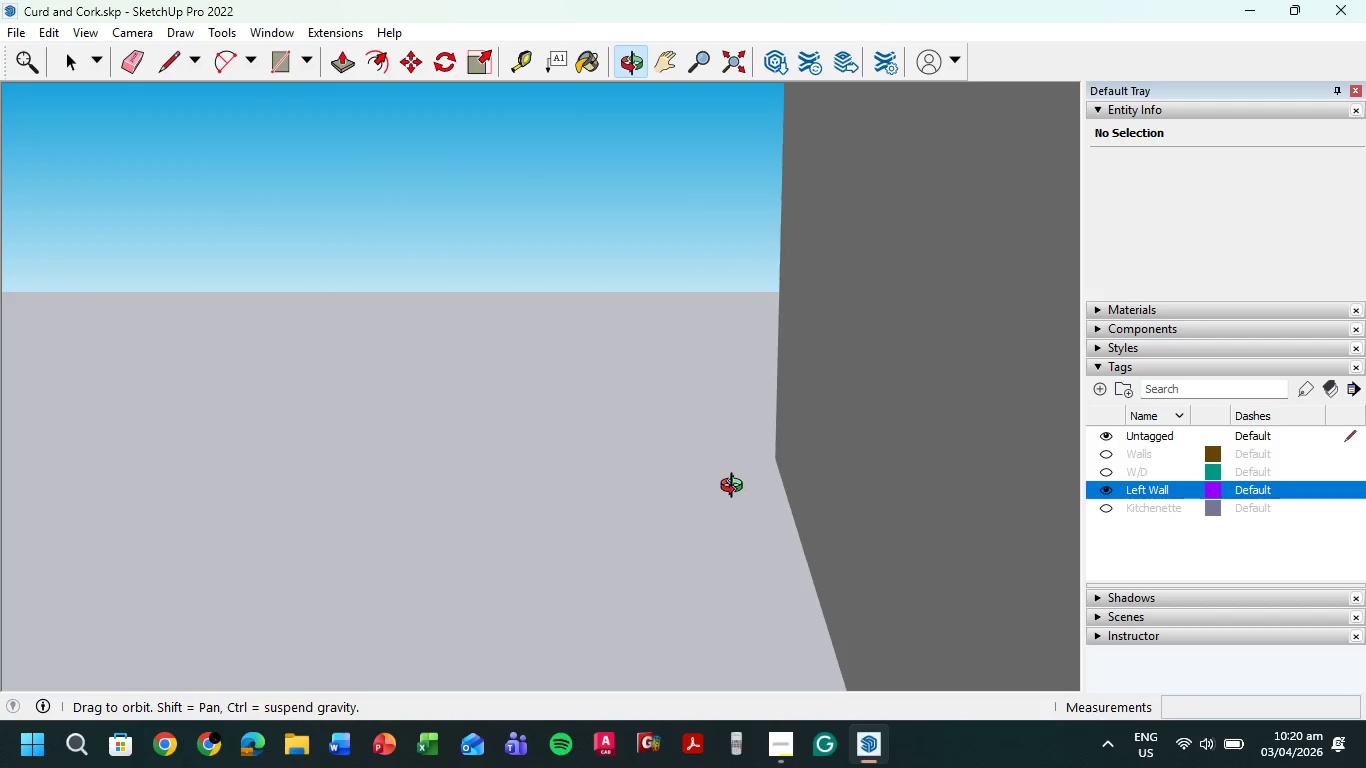 
hold_key(key=ShiftLeft, duration=0.75)
 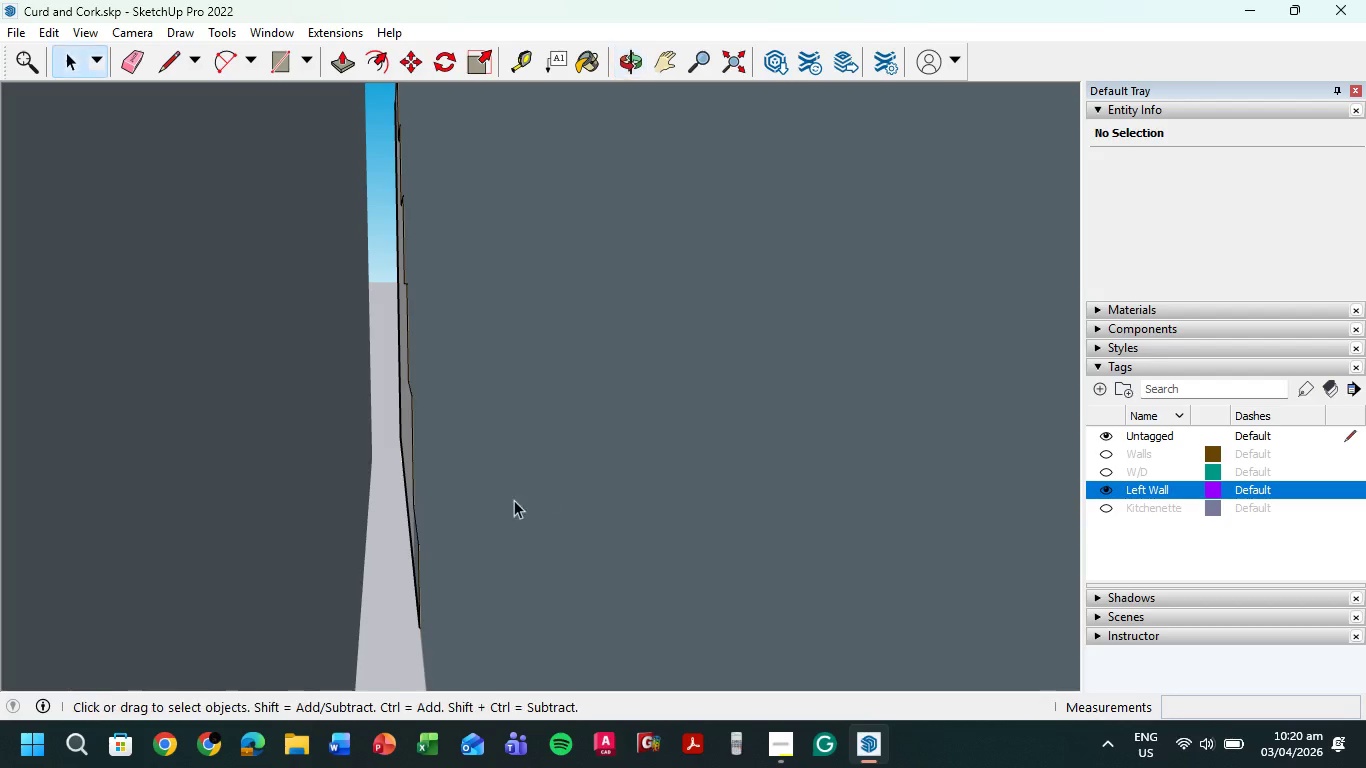 
scroll: coordinate [505, 520], scroll_direction: up, amount: 6.0
 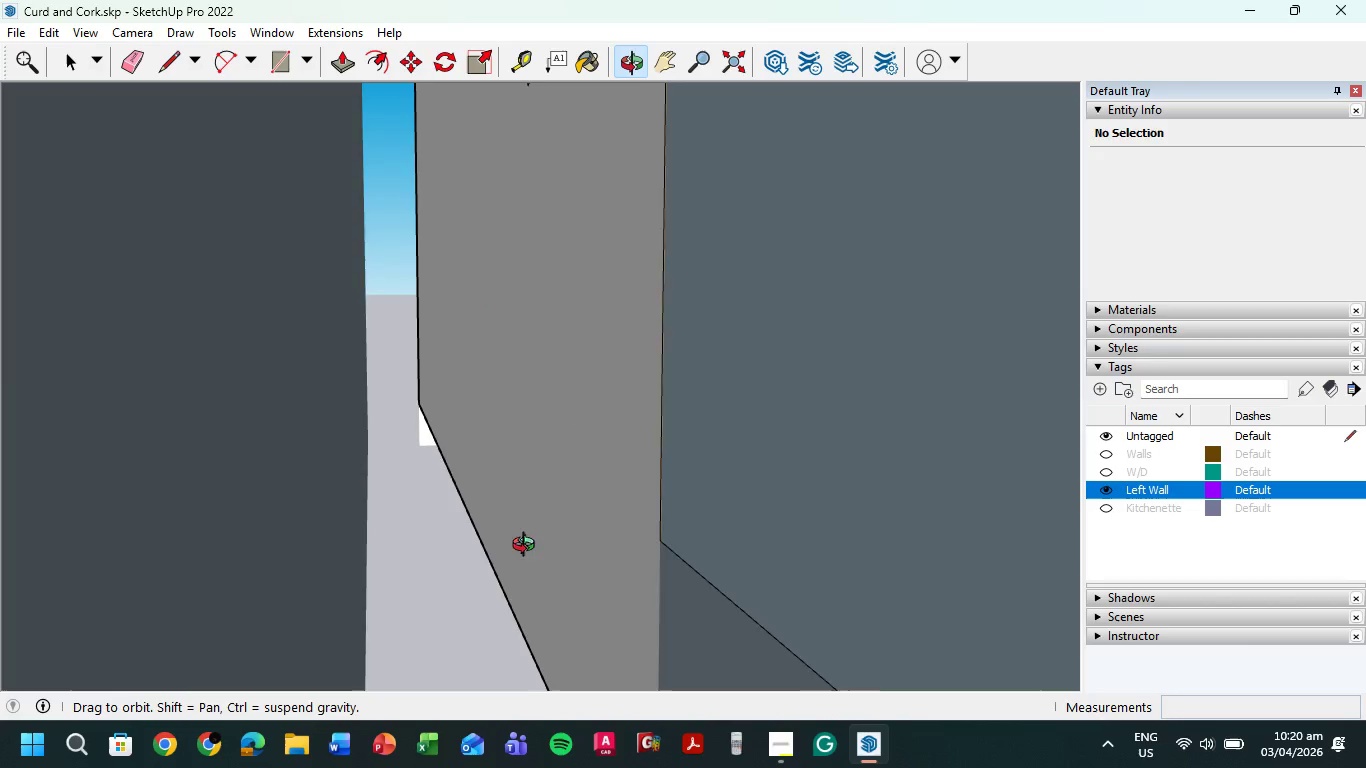 
hold_key(key=ShiftLeft, duration=0.94)
 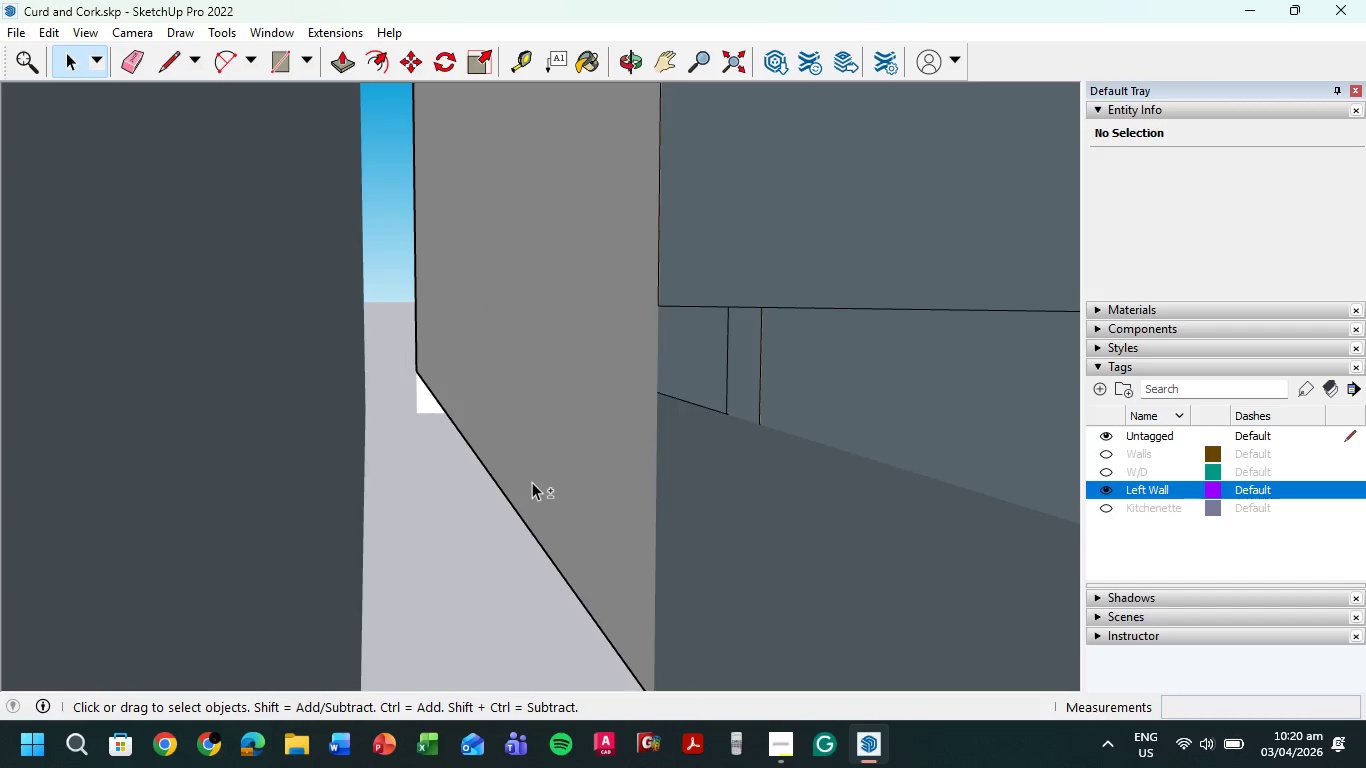 
hold_key(key=ShiftLeft, duration=1.5)
scroll: coordinate [533, 482], scroll_direction: down, amount: 1.0
 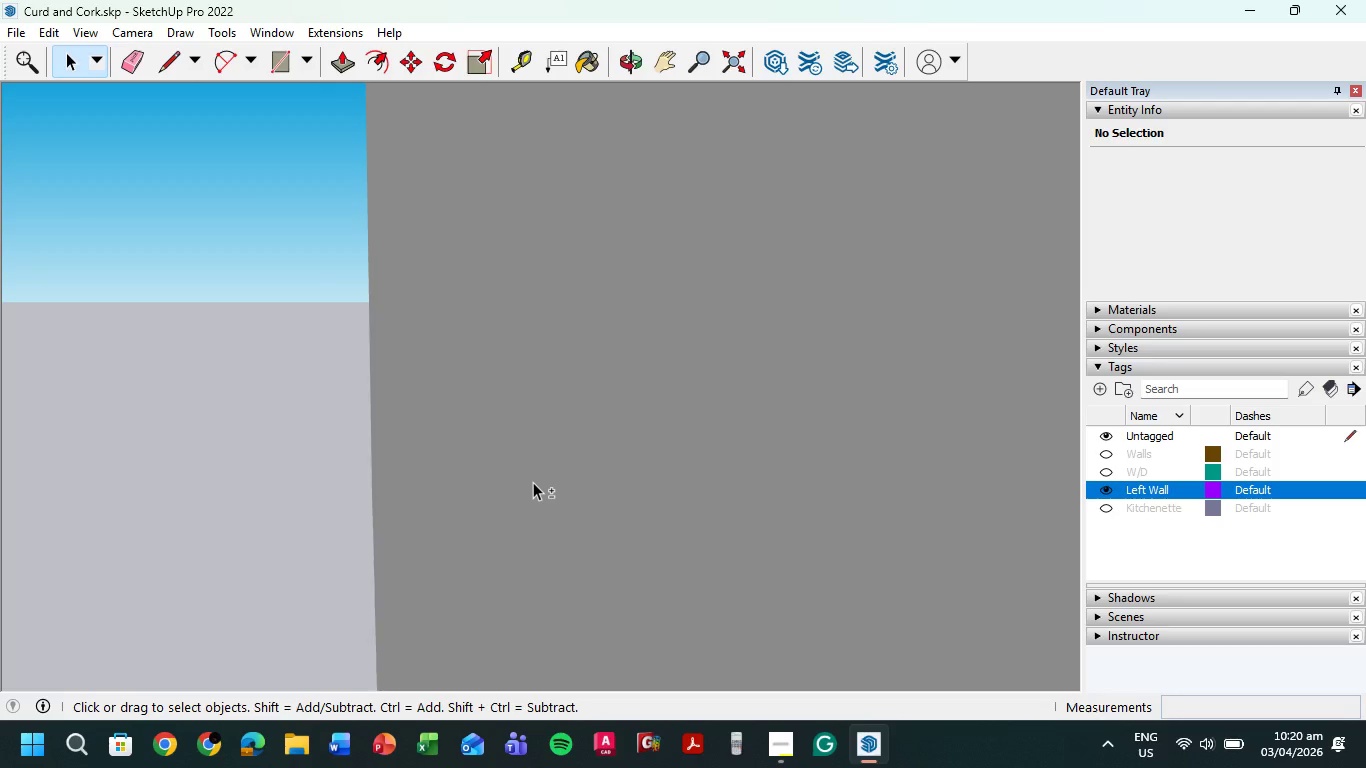 
hold_key(key=ShiftLeft, duration=1.5)
 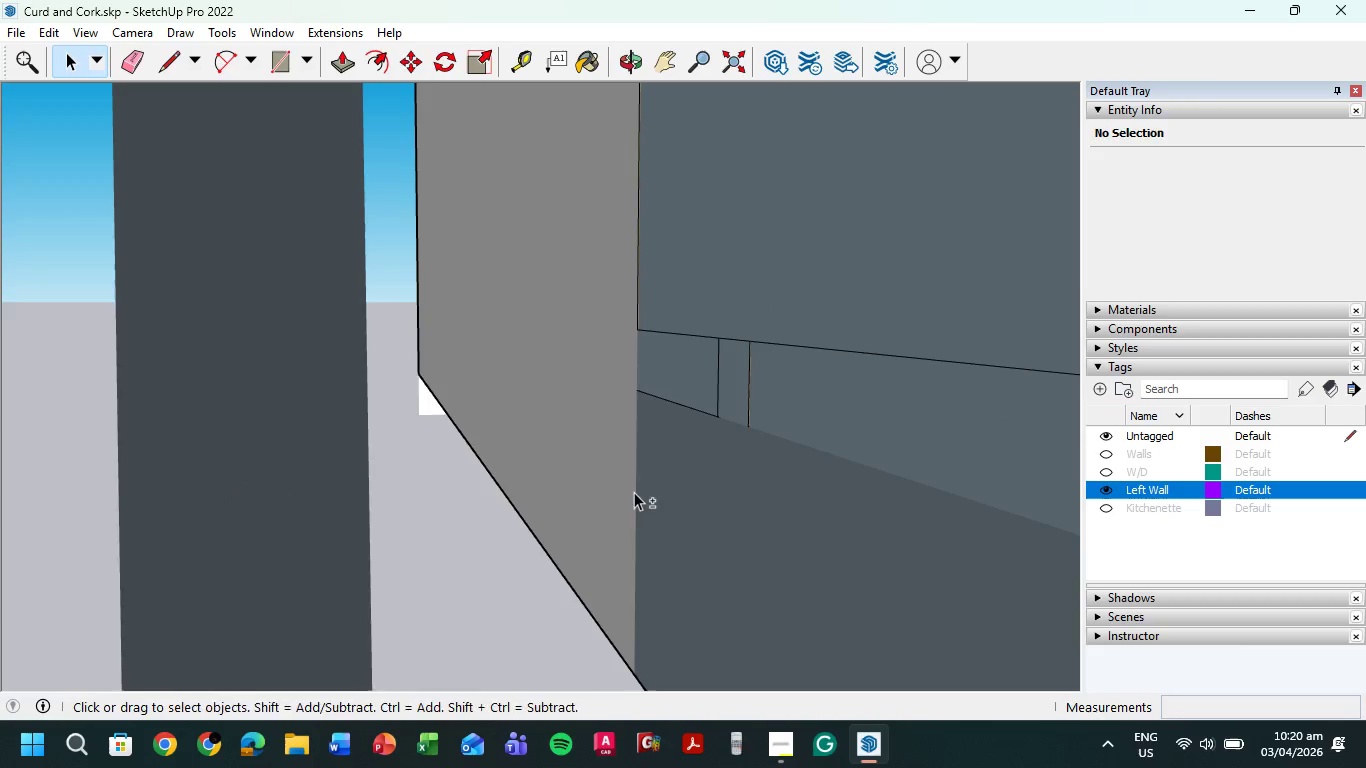 
scroll: coordinate [743, 483], scroll_direction: up, amount: 7.0
 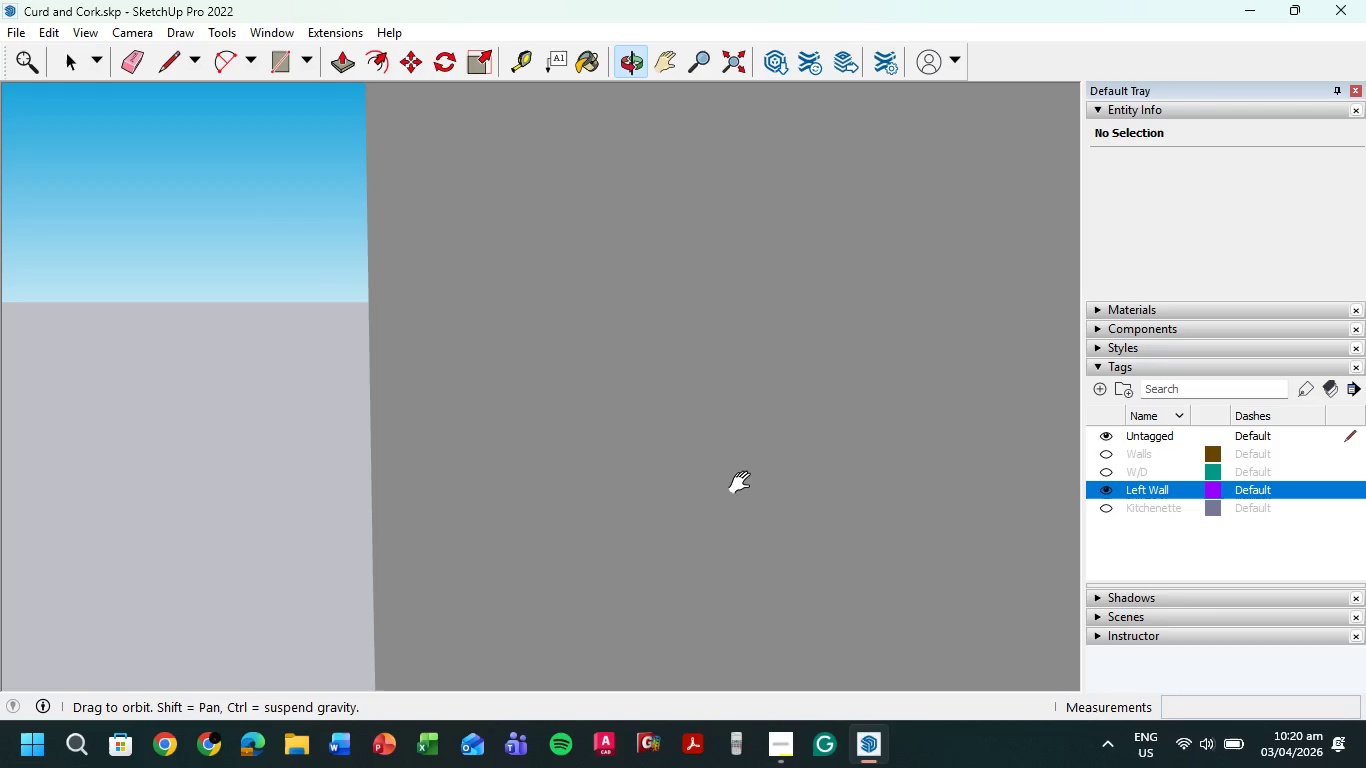 
hold_key(key=ShiftLeft, duration=1.5)
 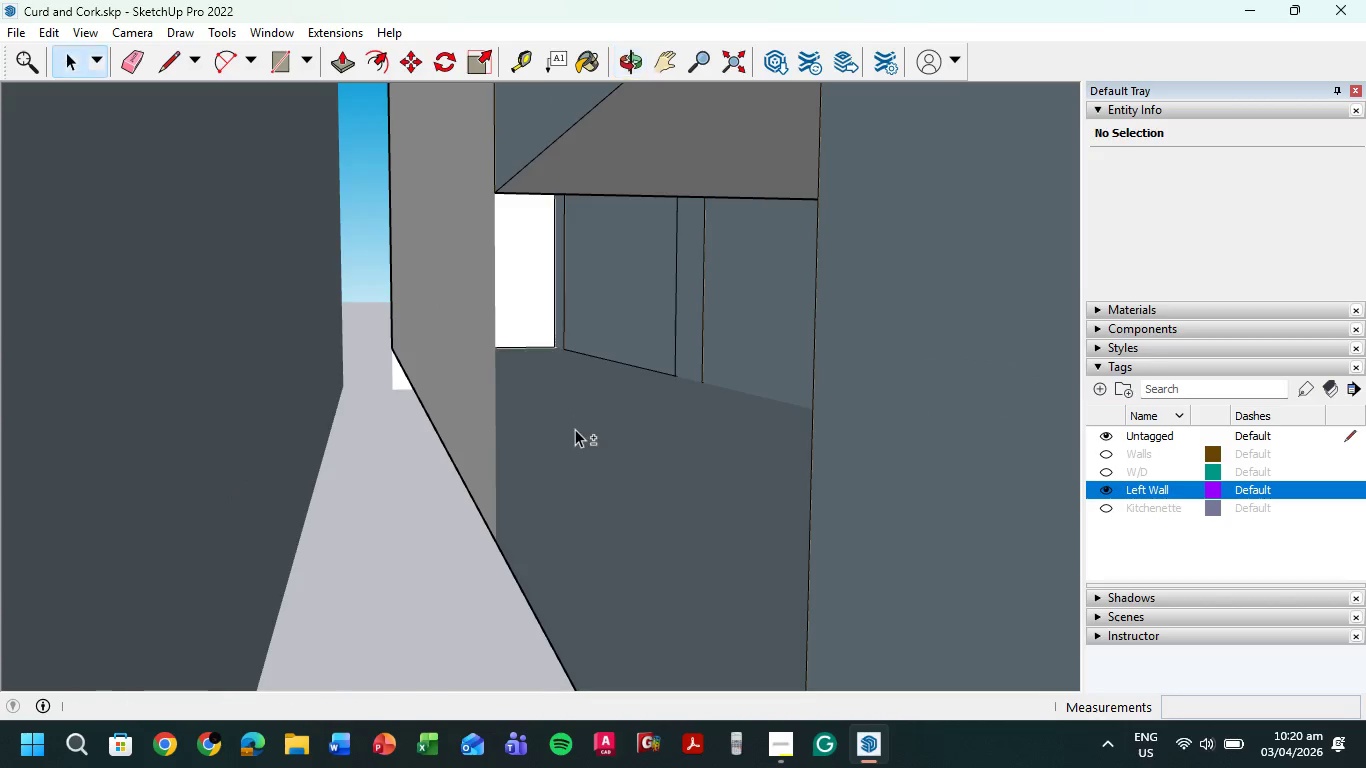 
hold_key(key=ShiftLeft, duration=1.52)
 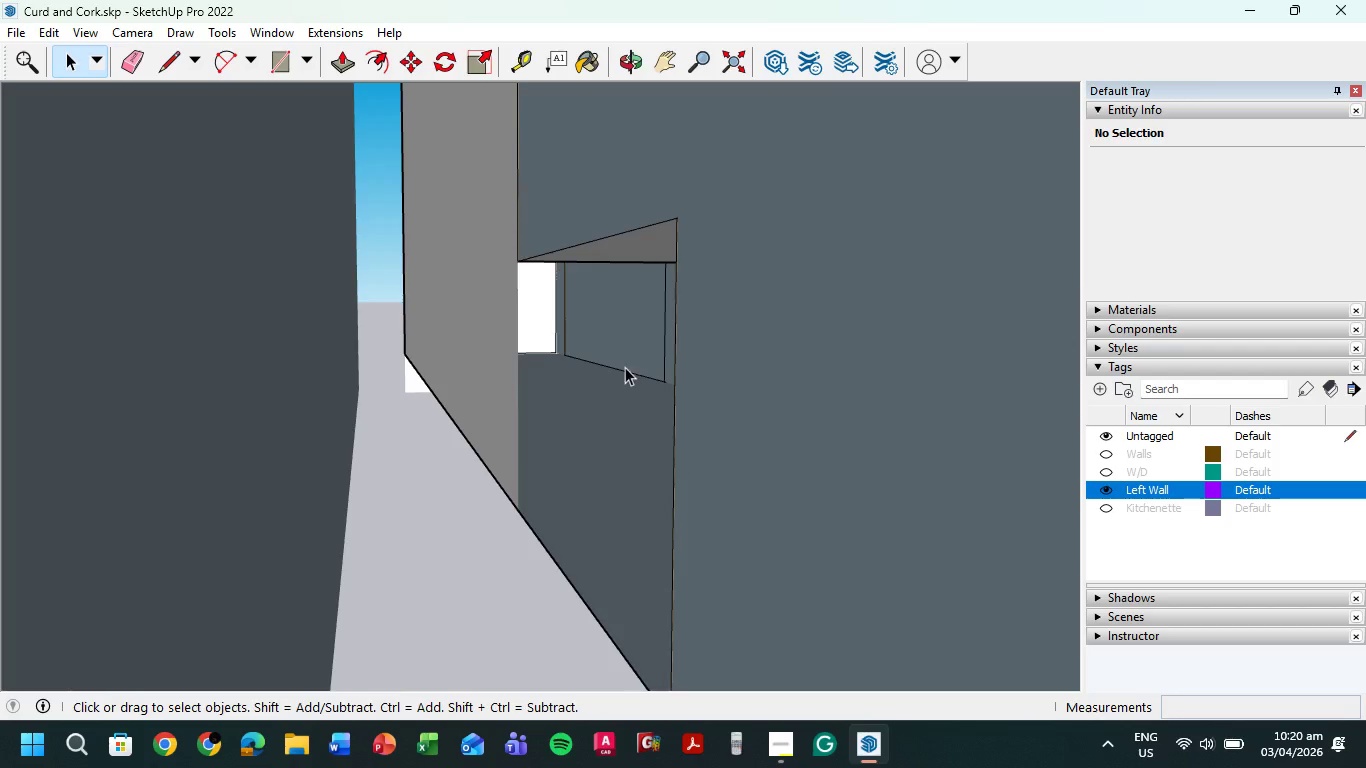 
key(Shift+ShiftLeft)
 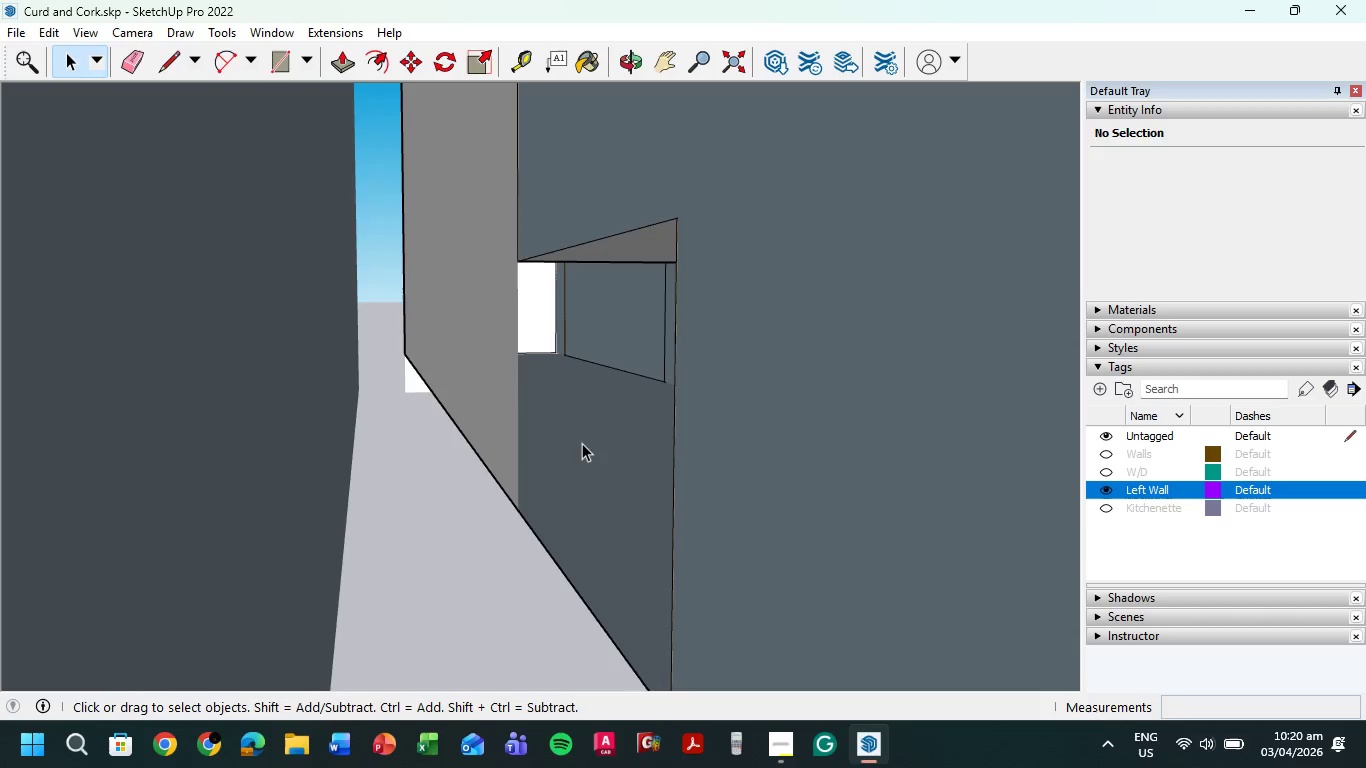 
key(Shift+ShiftLeft)
 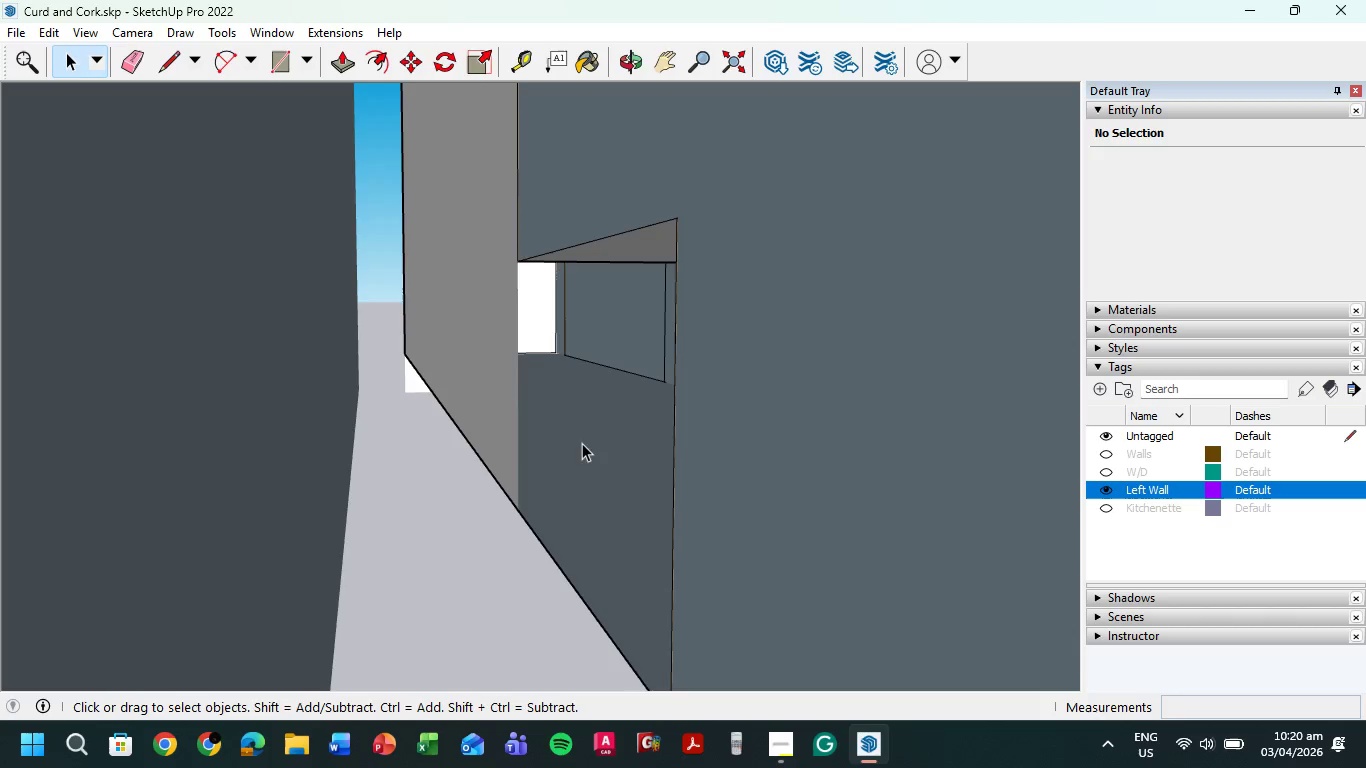 
key(Shift+ShiftLeft)
 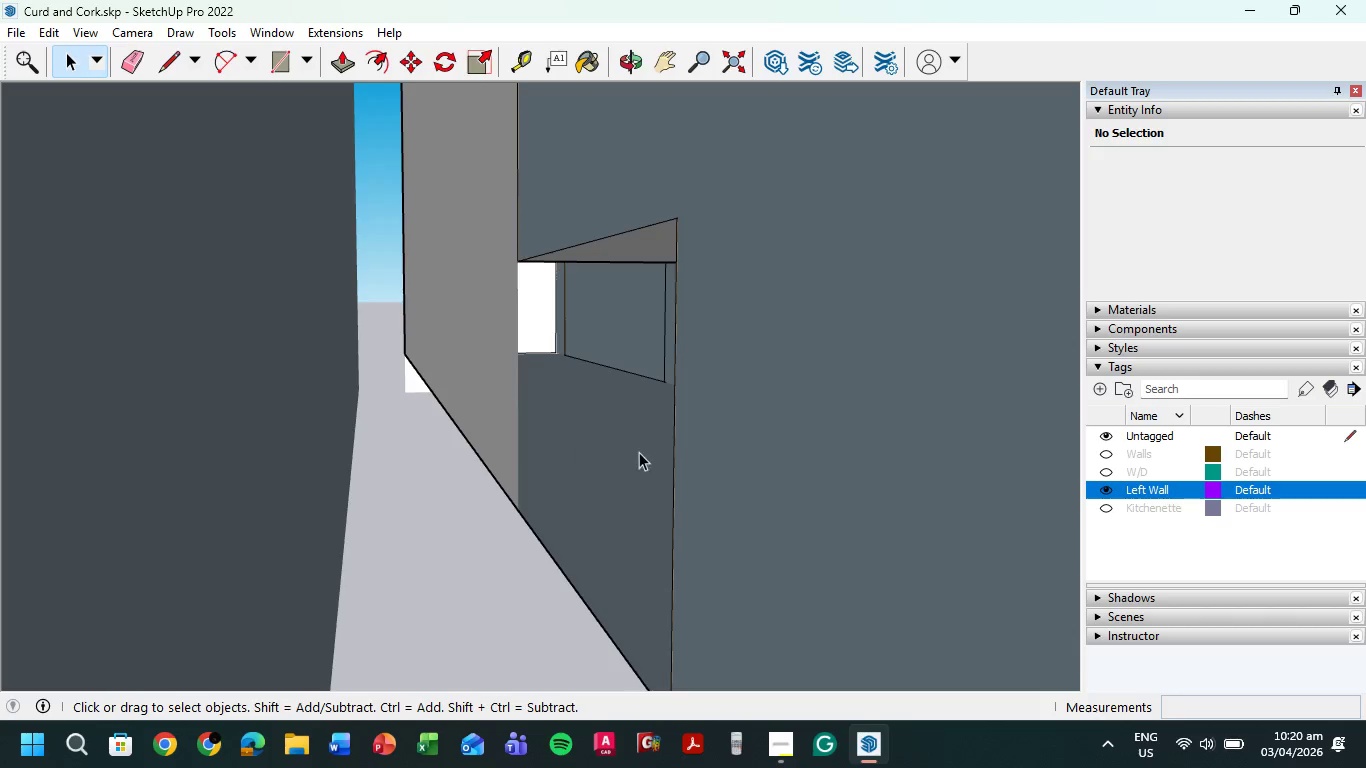 
scroll: coordinate [575, 431], scroll_direction: down, amount: 2.0
 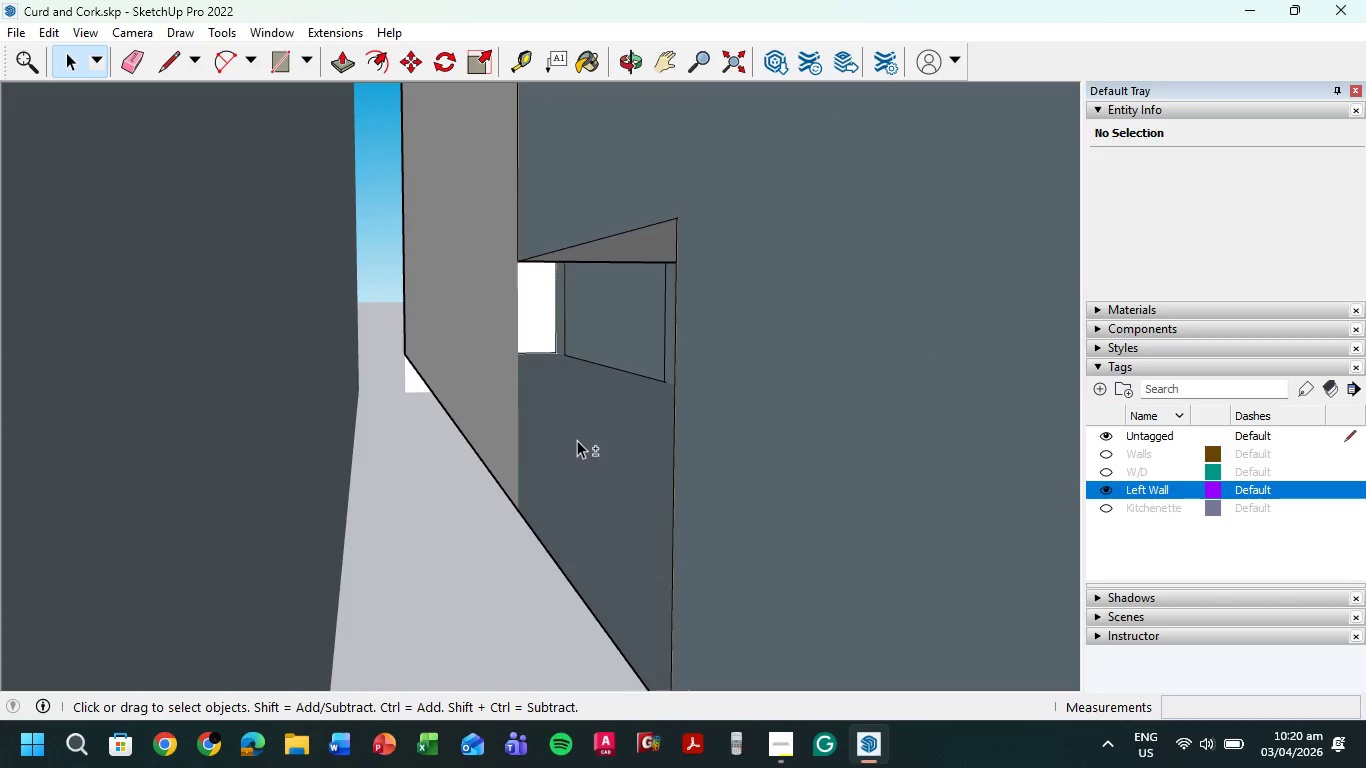 
key(Shift+ShiftLeft)
 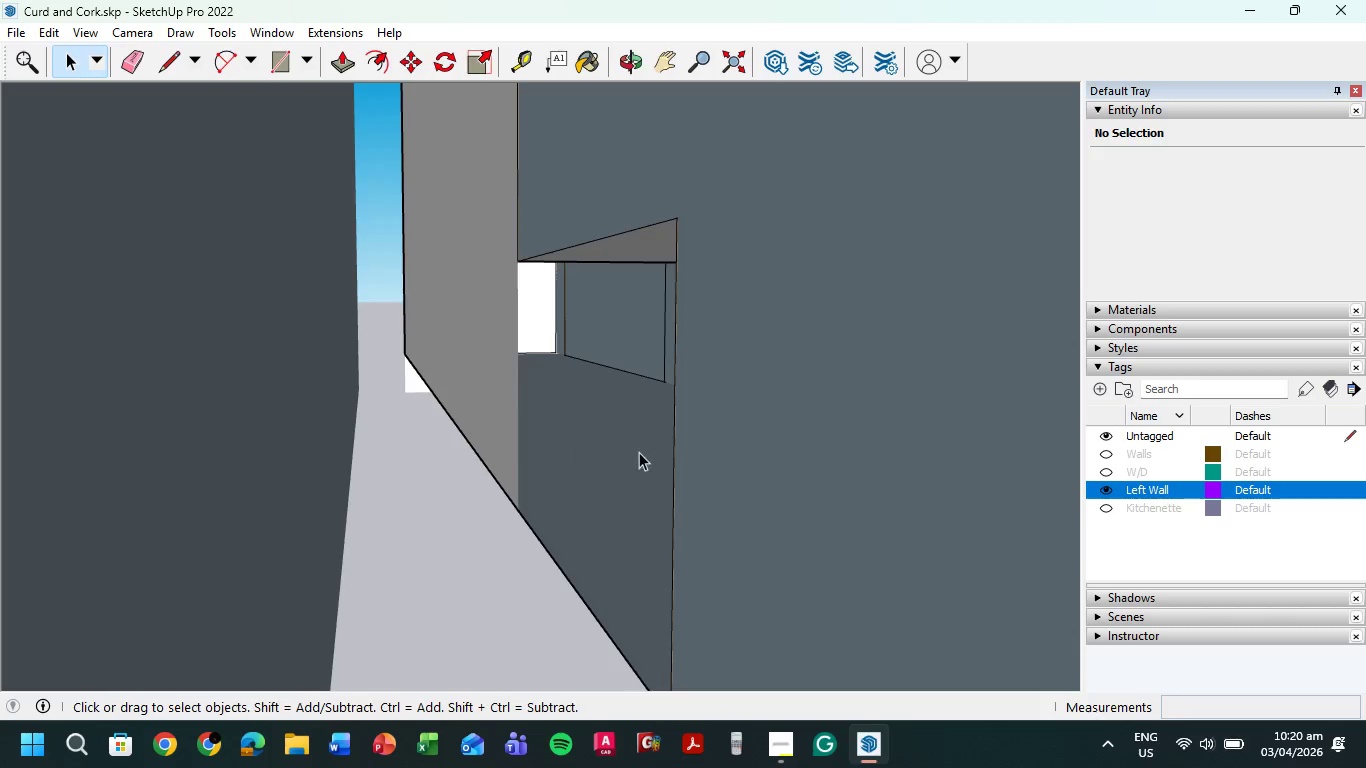 
key(Shift+ShiftLeft)
 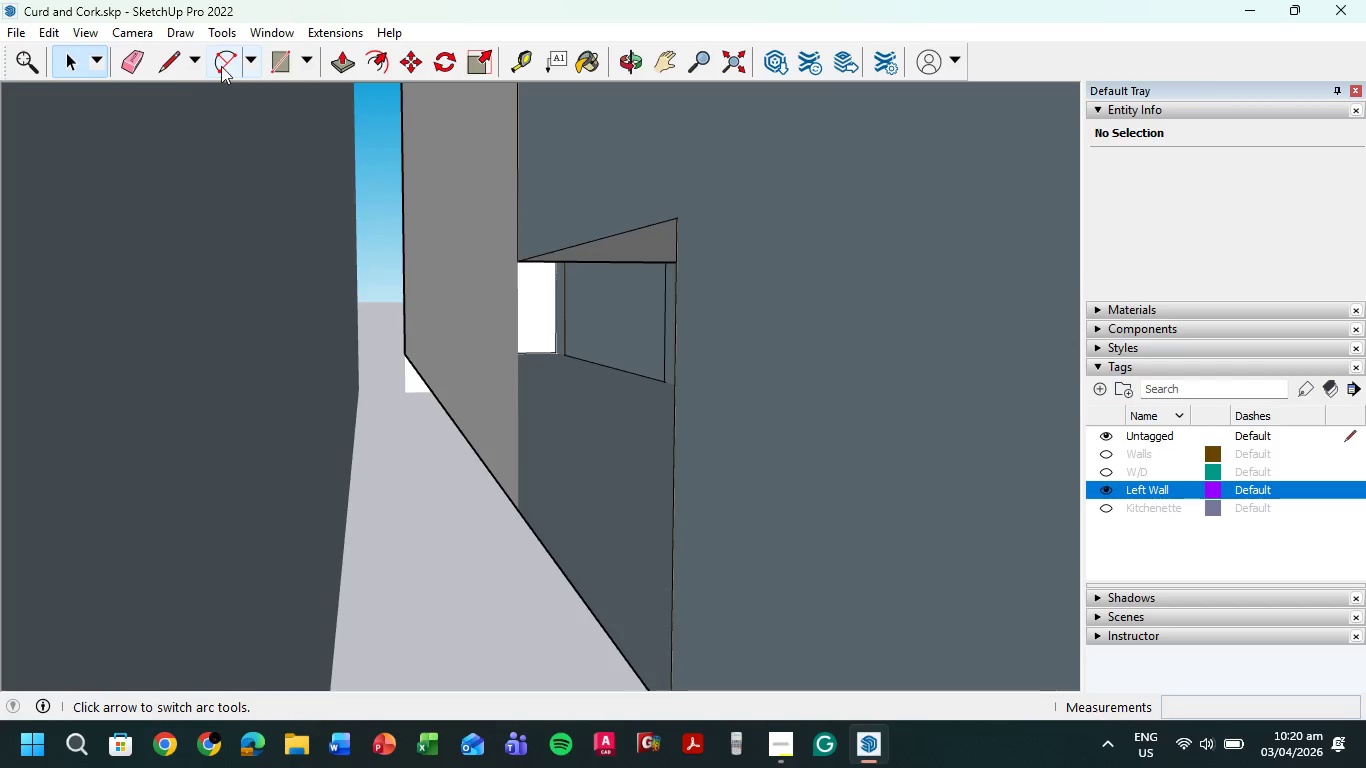 
left_click([171, 68])
 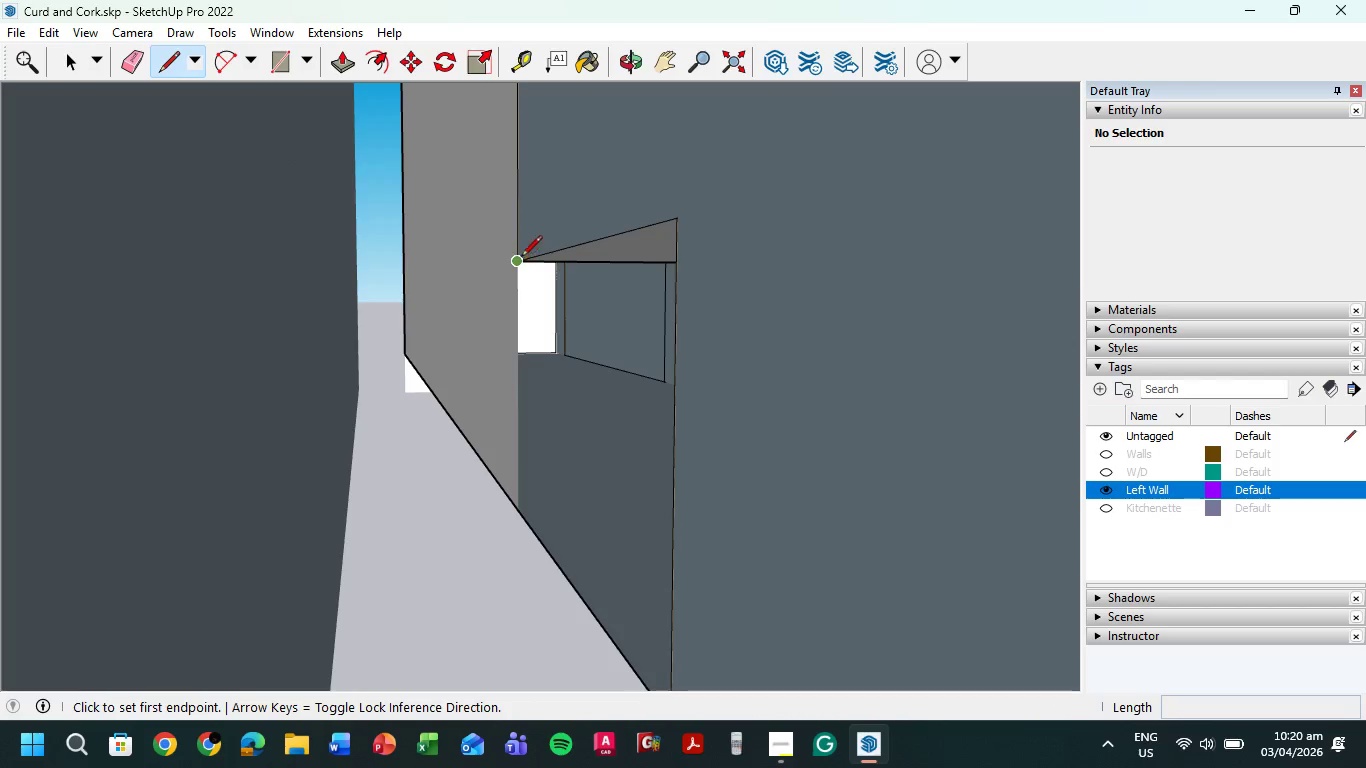 
left_click([518, 256])
 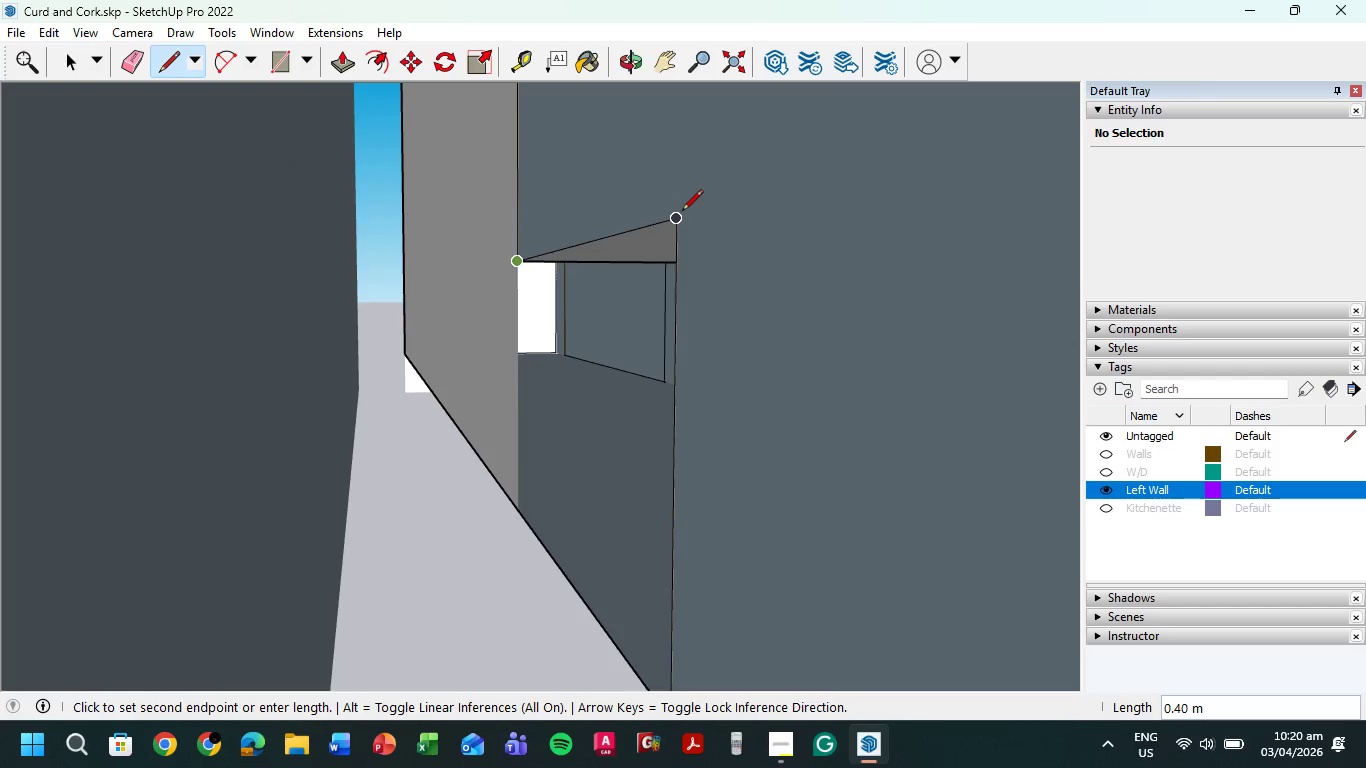 
left_click([681, 212])
 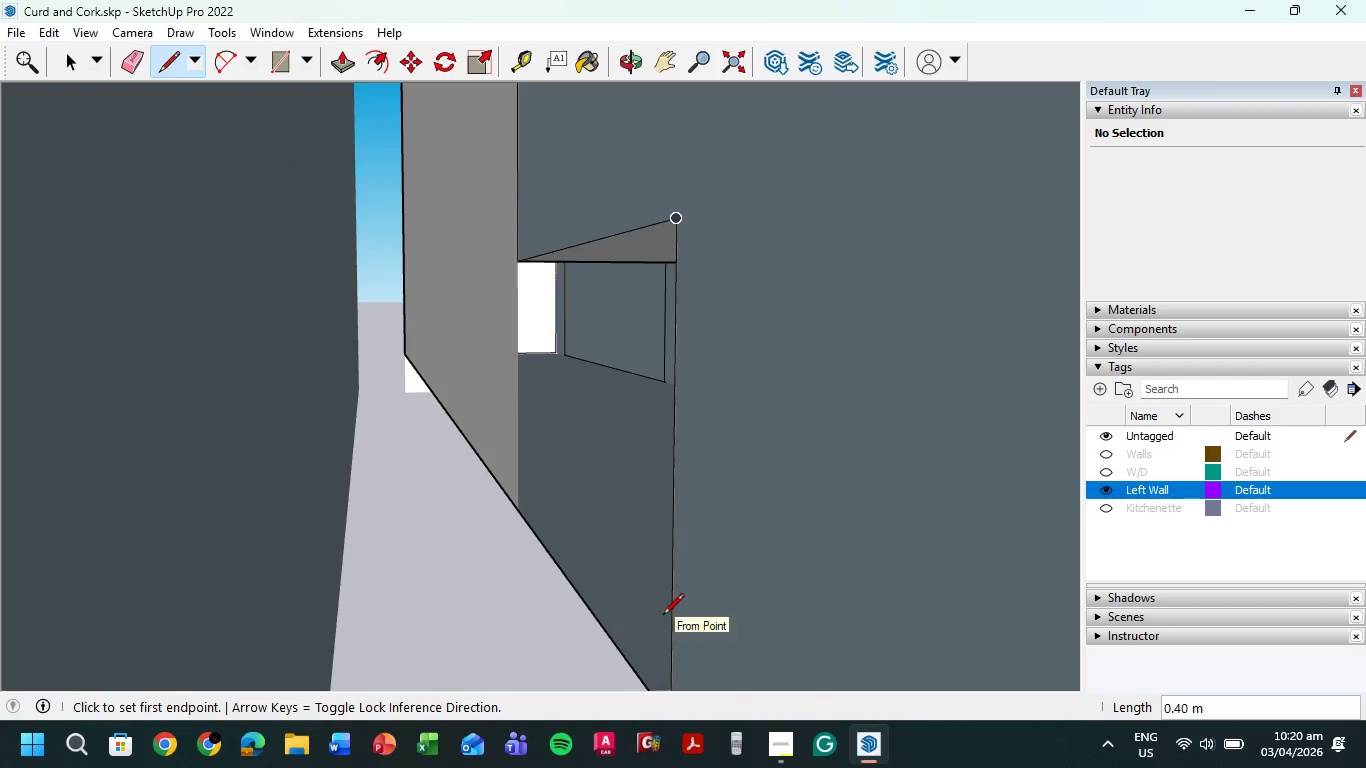 
hold_key(key=ShiftLeft, duration=0.55)
 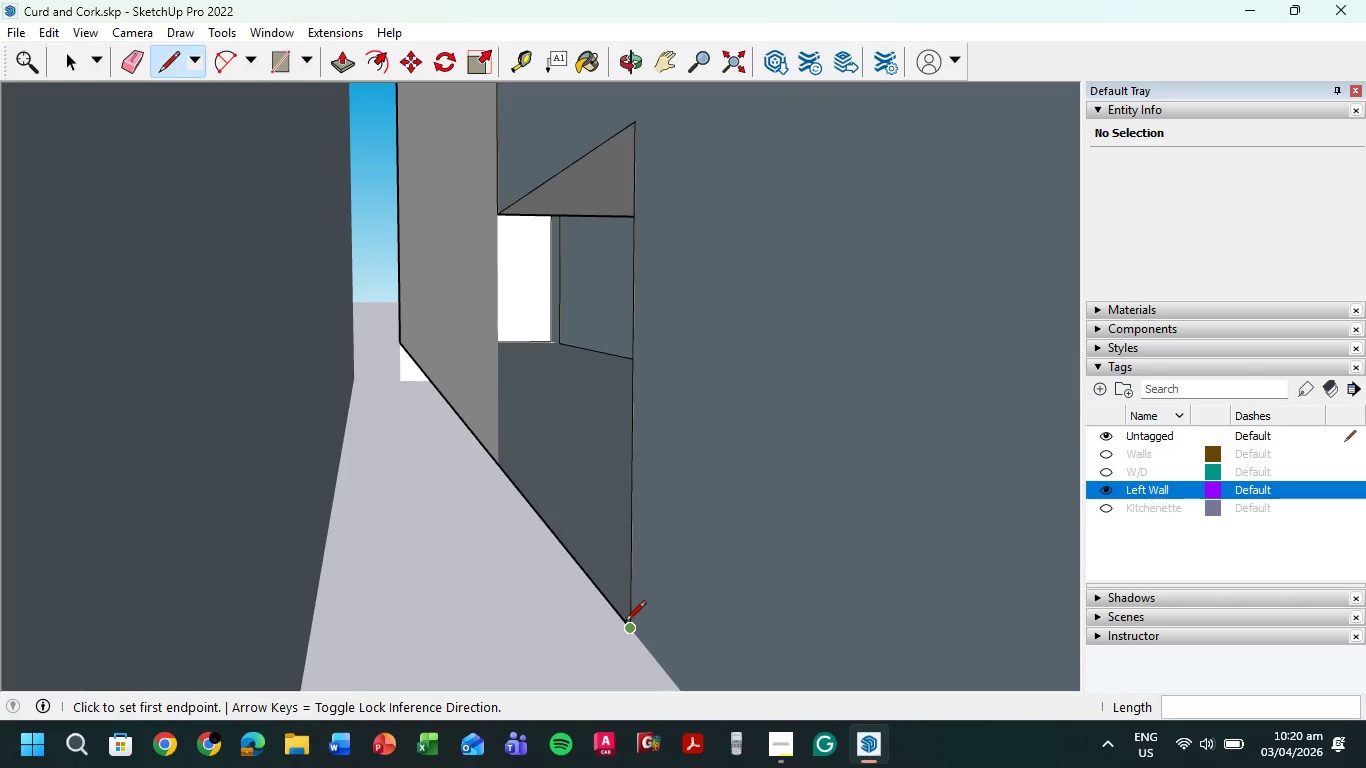 
left_click([625, 626])
 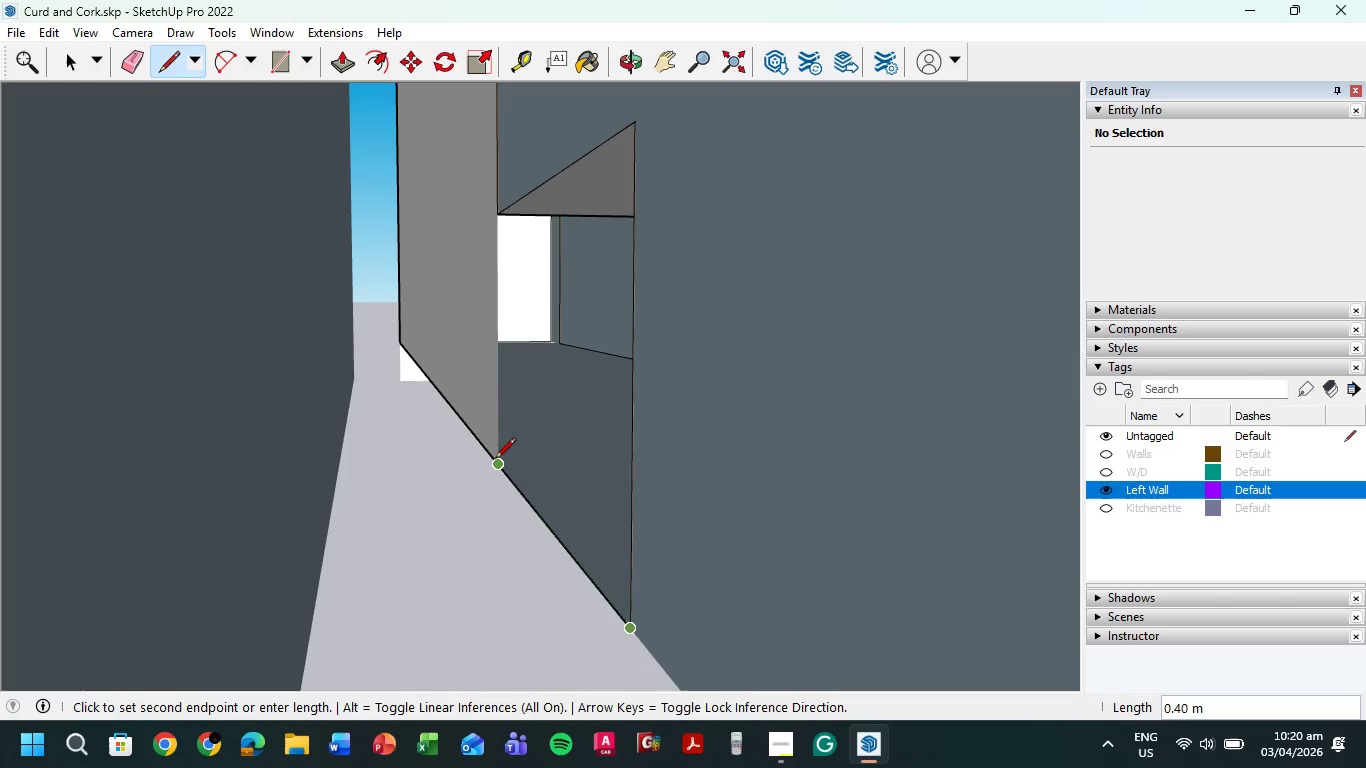 
left_click([496, 460])
 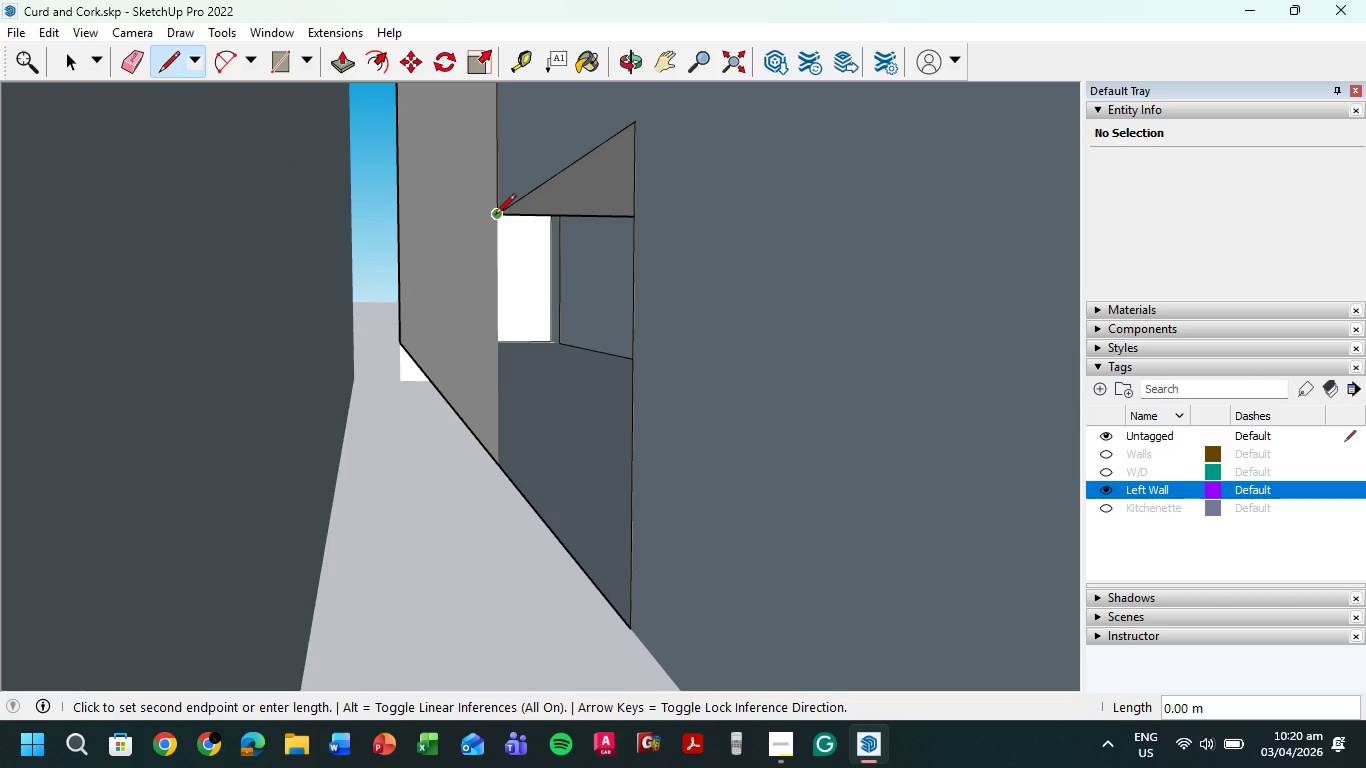 
key(Escape)
 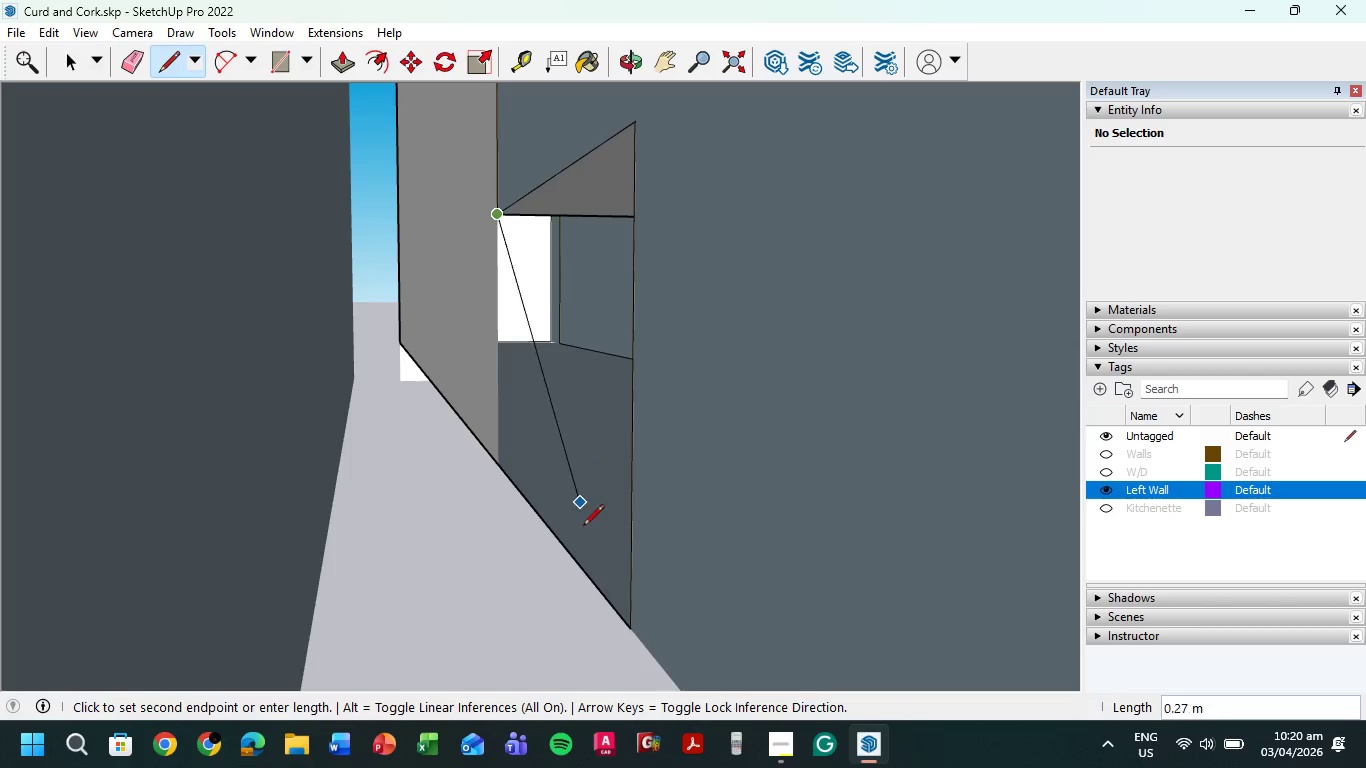 
left_click([632, 623])
 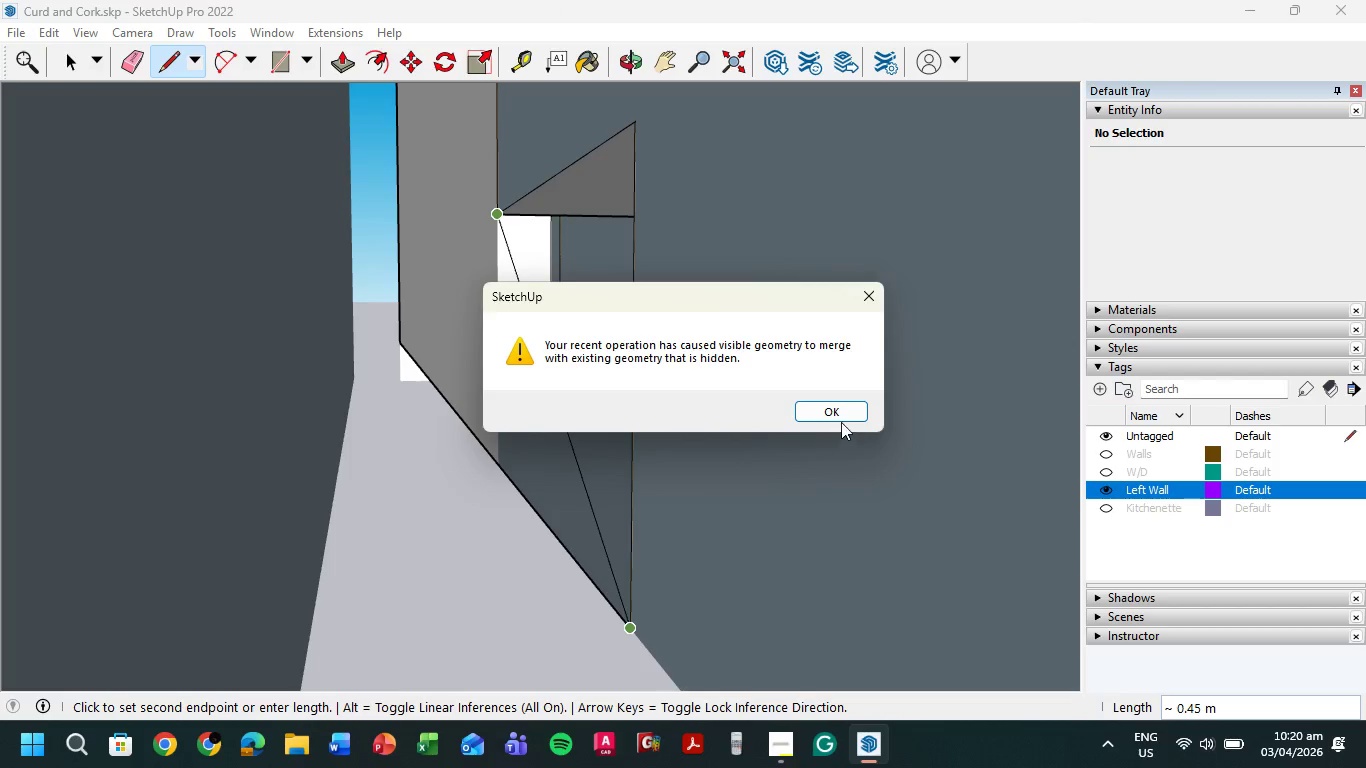 
left_click([841, 405])
 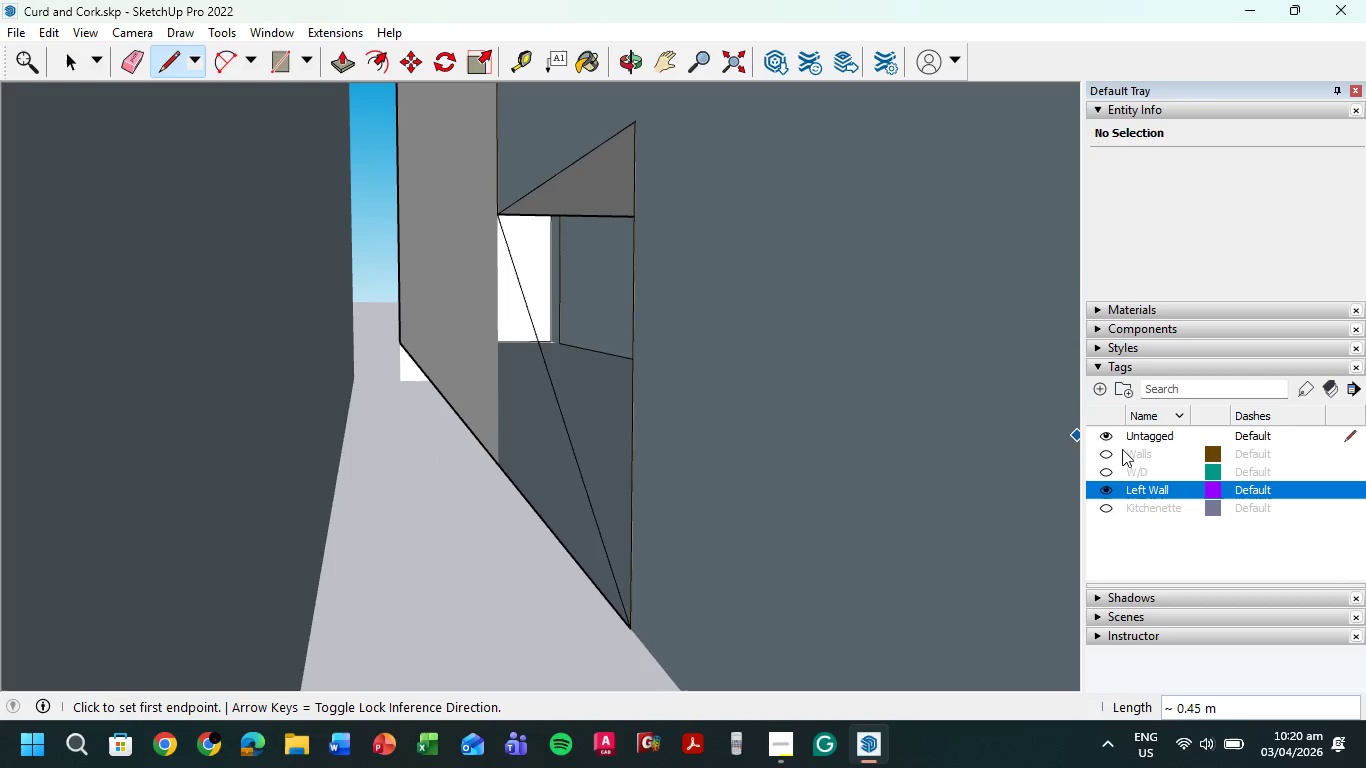 
left_click([1106, 456])
 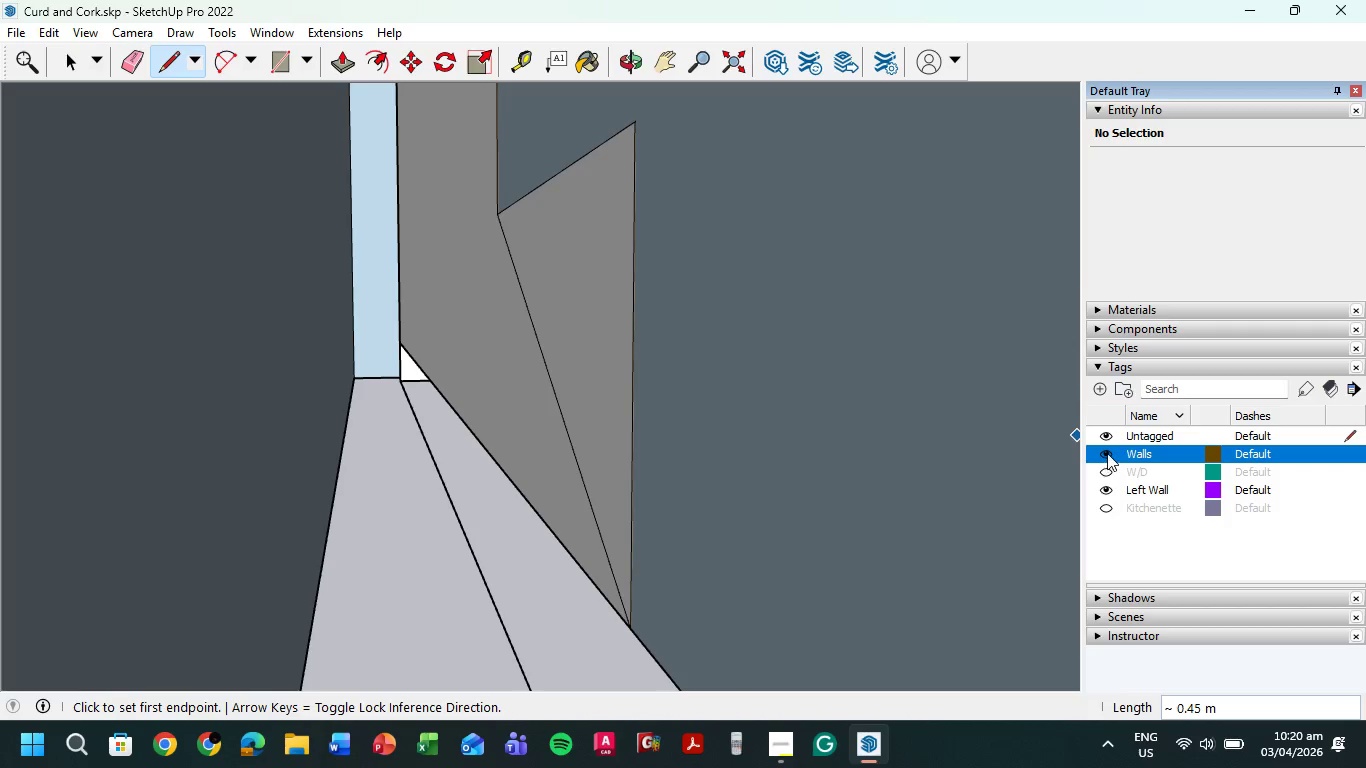 
key(Control+Z)
 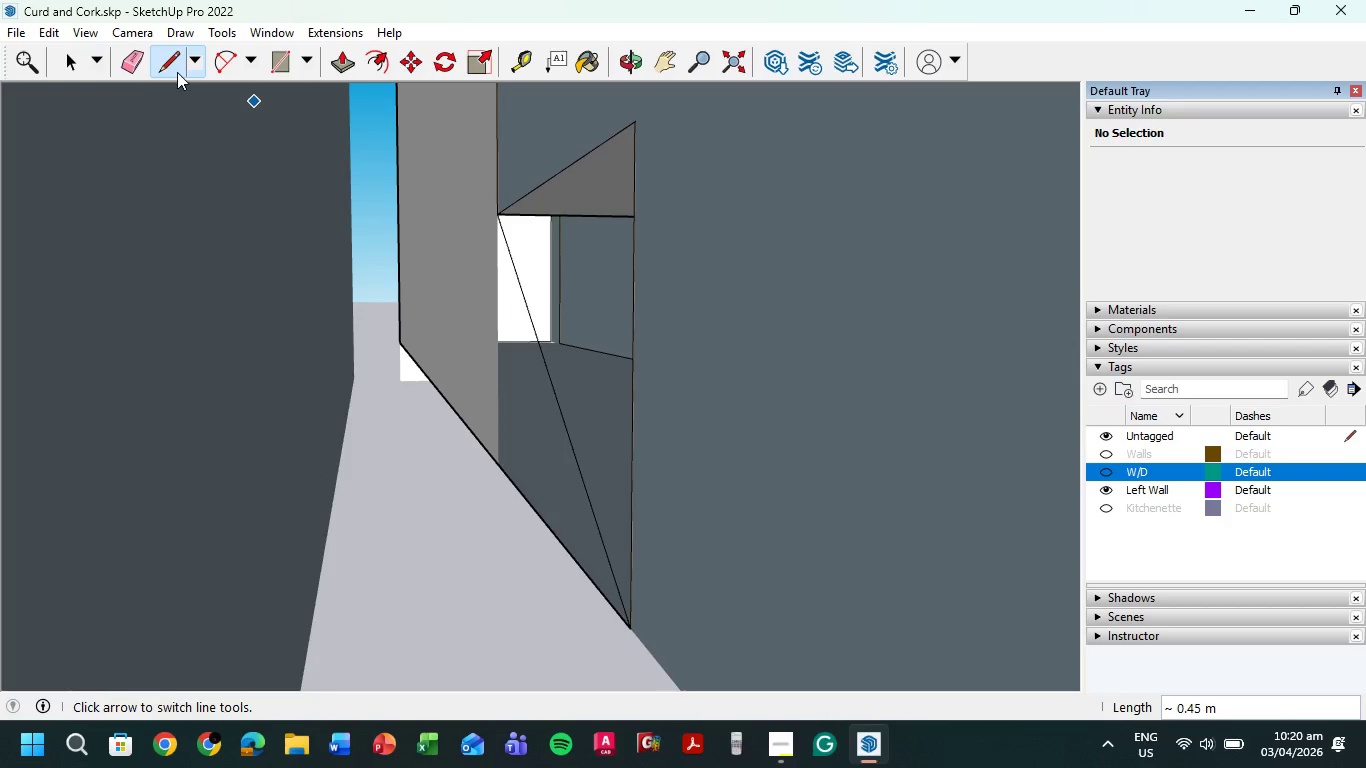 
left_click([120, 60])
 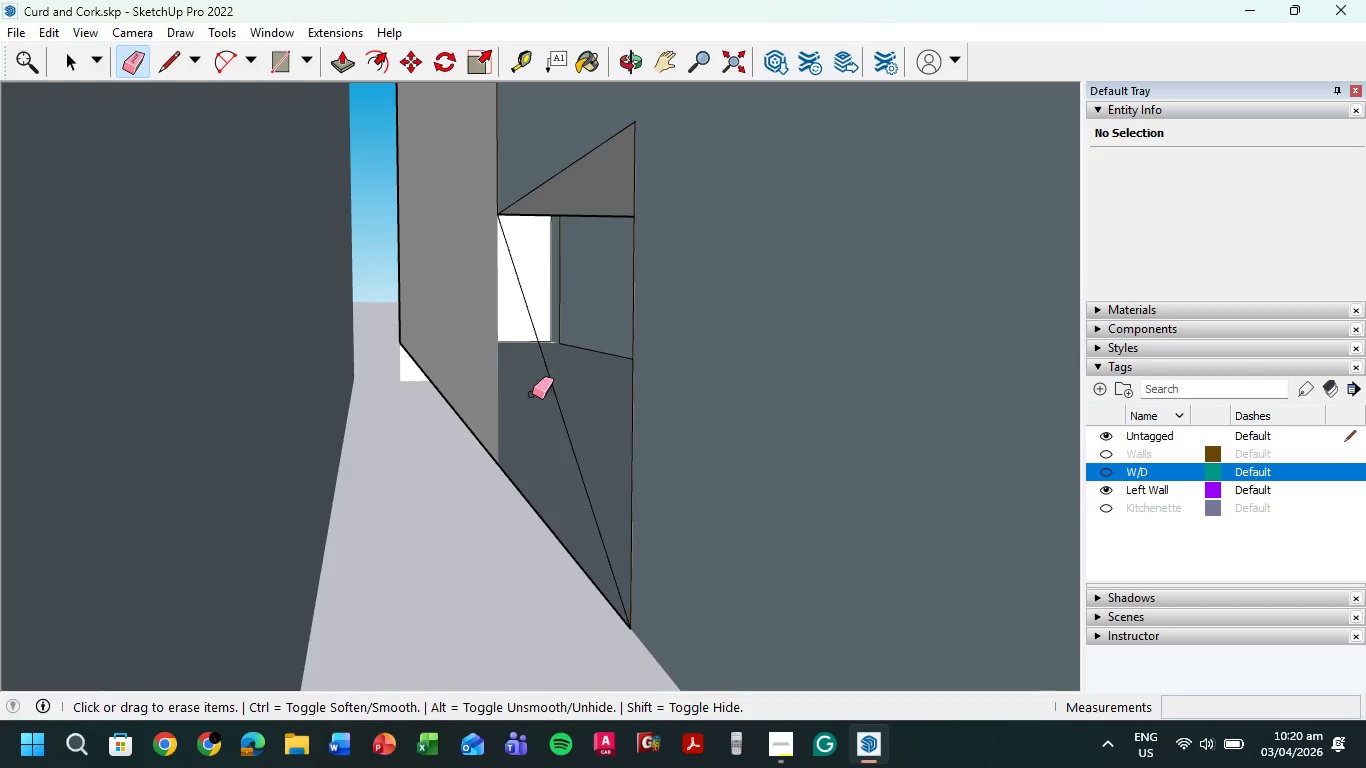 
left_click_drag(start_coordinate=[532, 394], to_coordinate=[566, 386])
 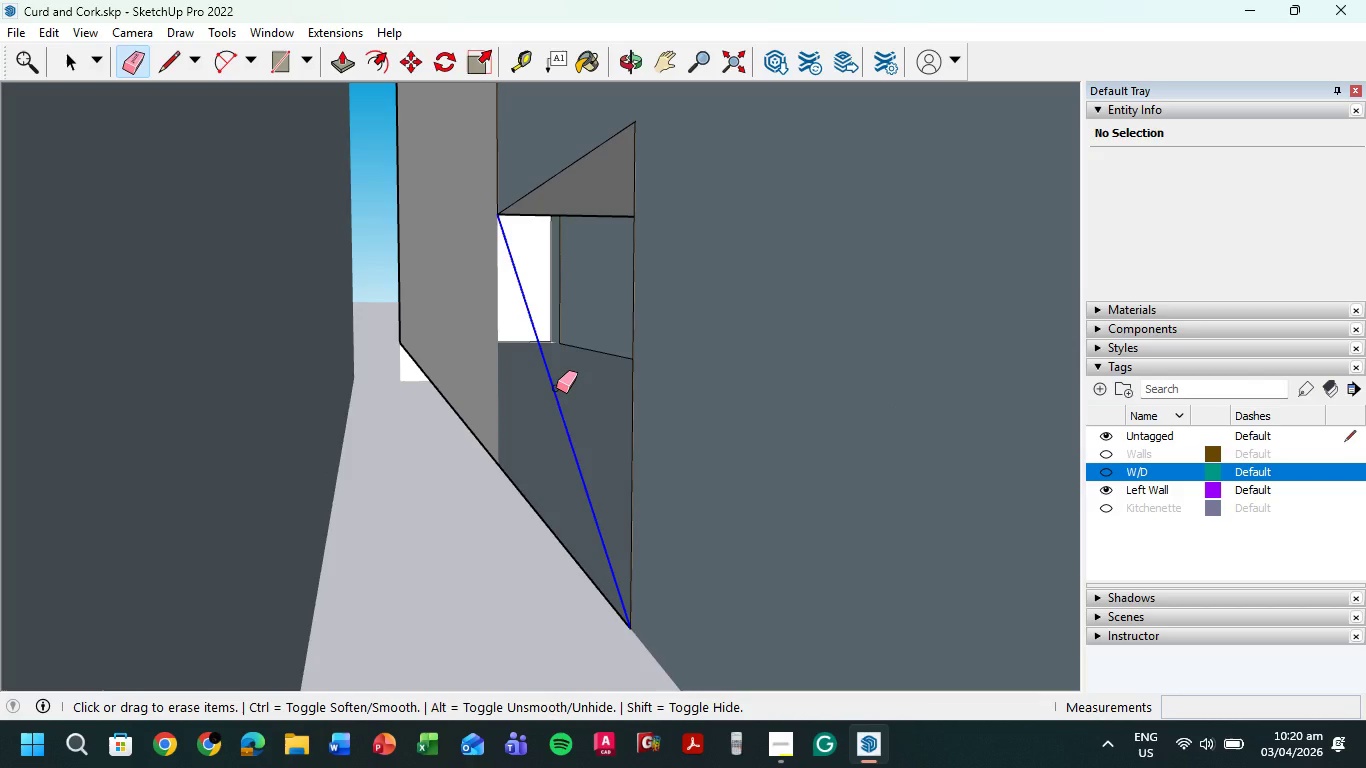 
key(Escape)
 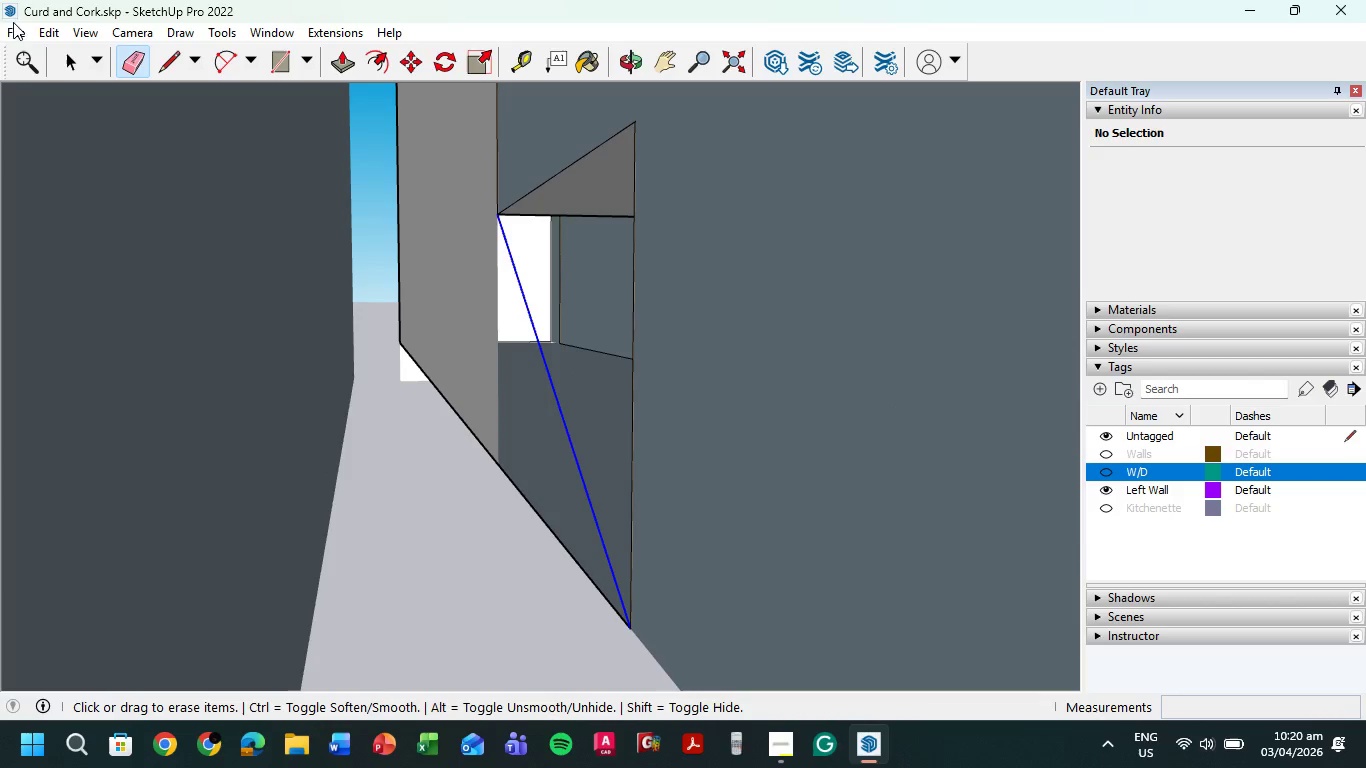 
left_click([70, 59])
 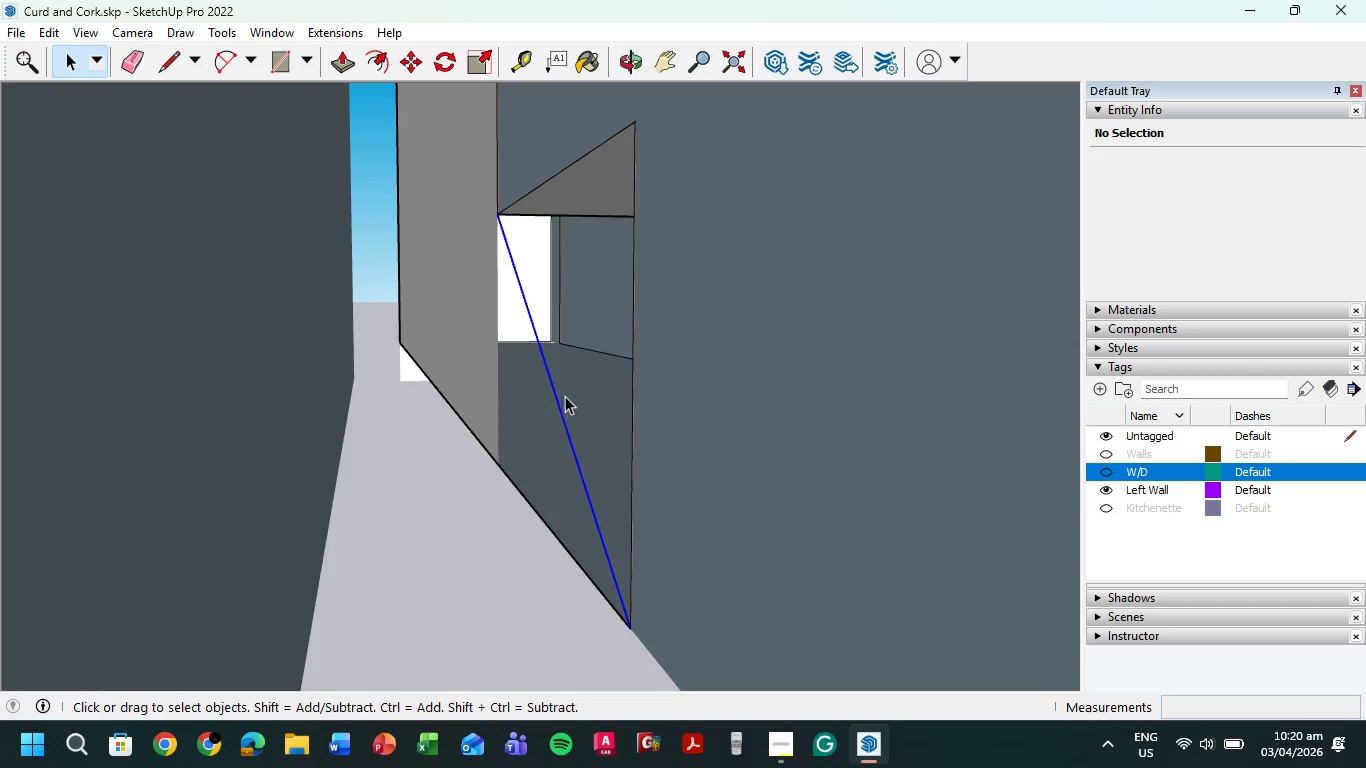 
left_click_drag(start_coordinate=[571, 394], to_coordinate=[533, 403])
 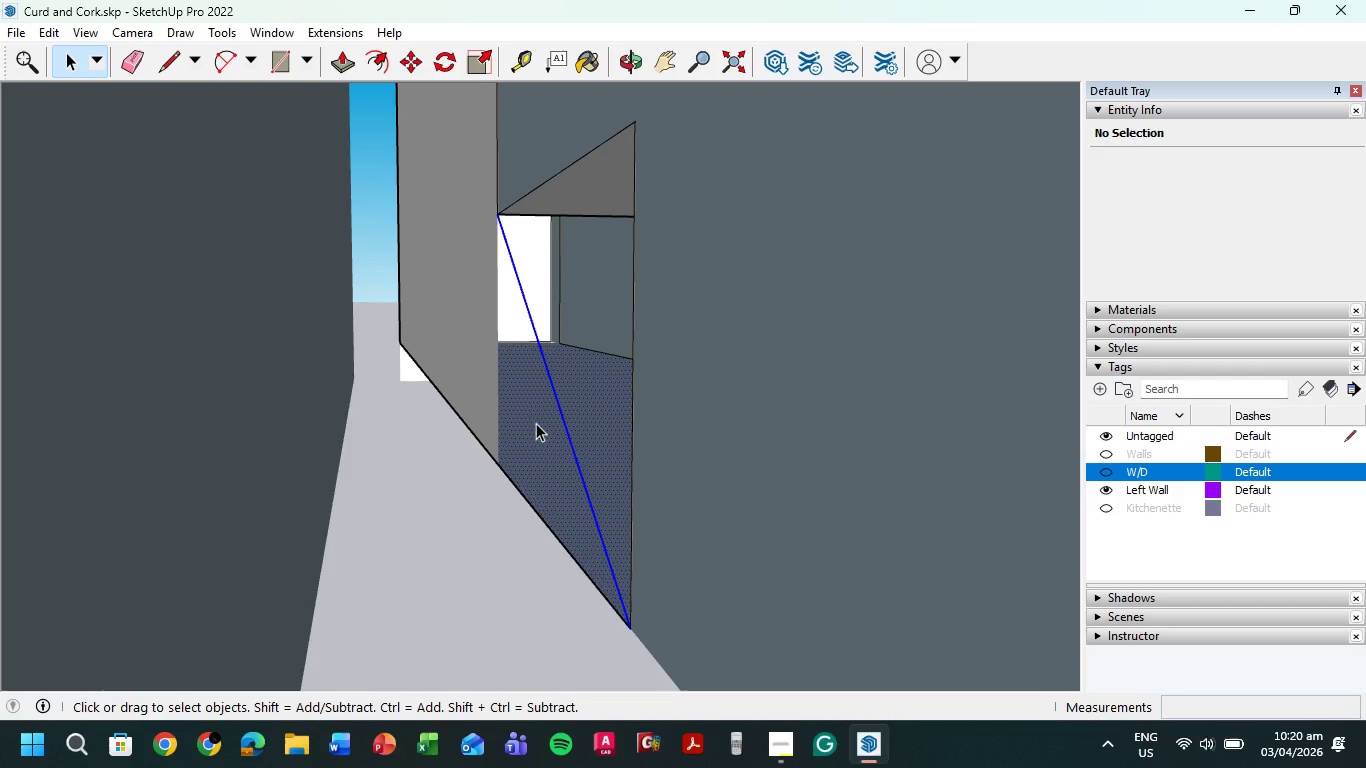 
left_click([536, 423])
 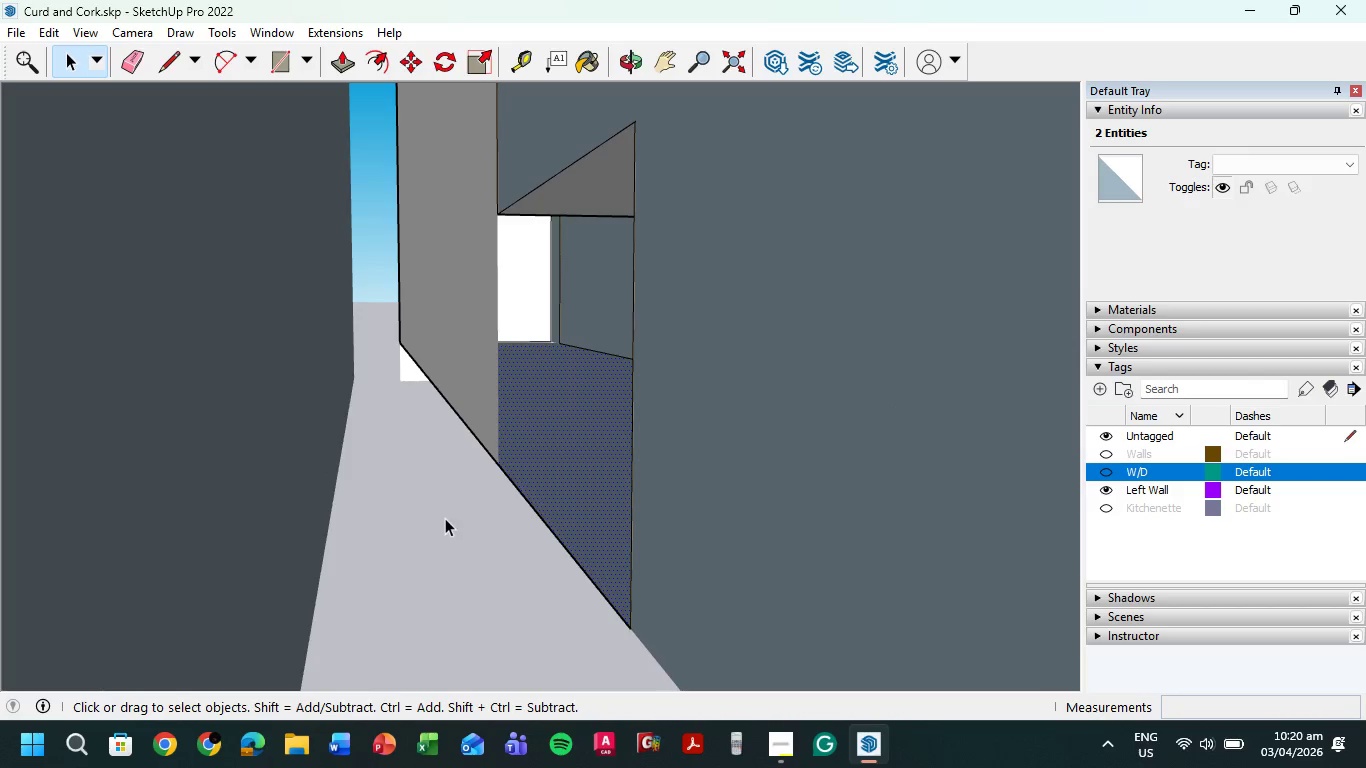 
key(Escape)
 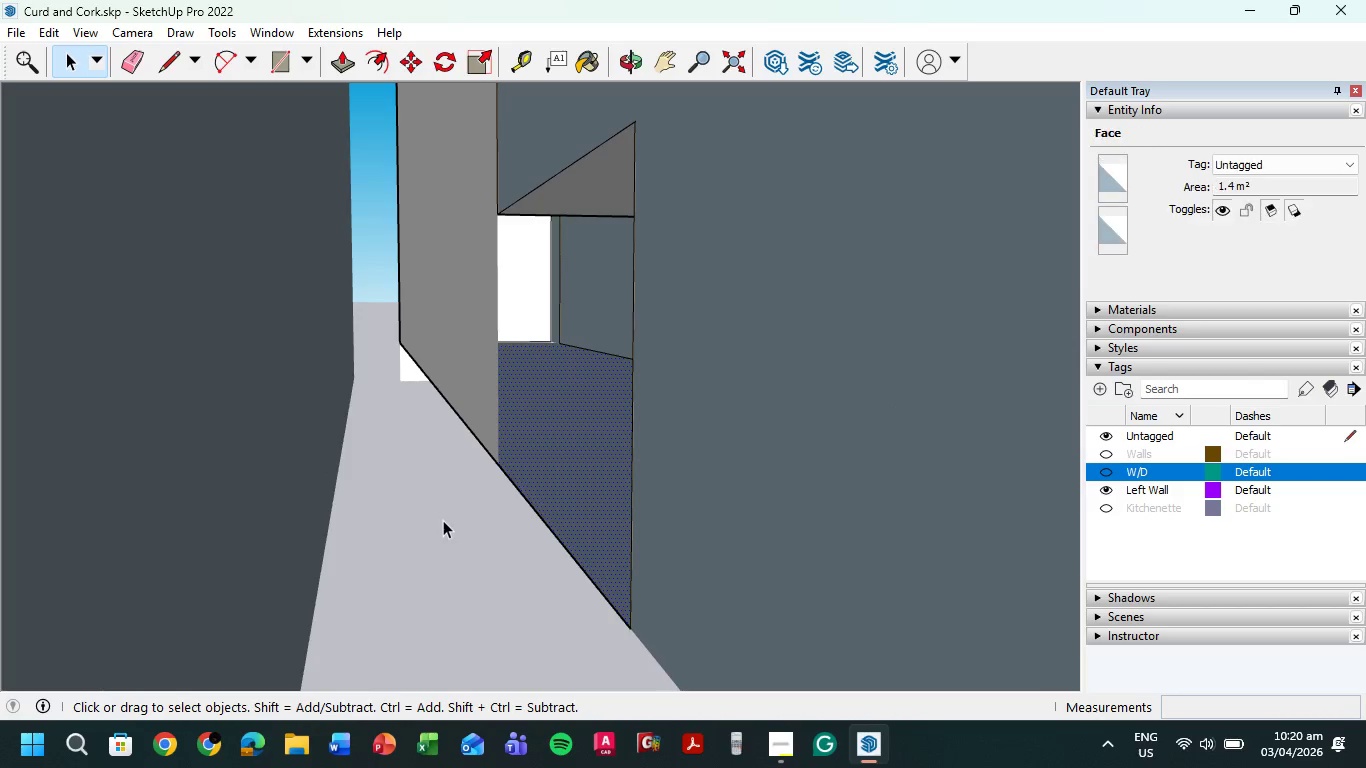 
key(Escape)
 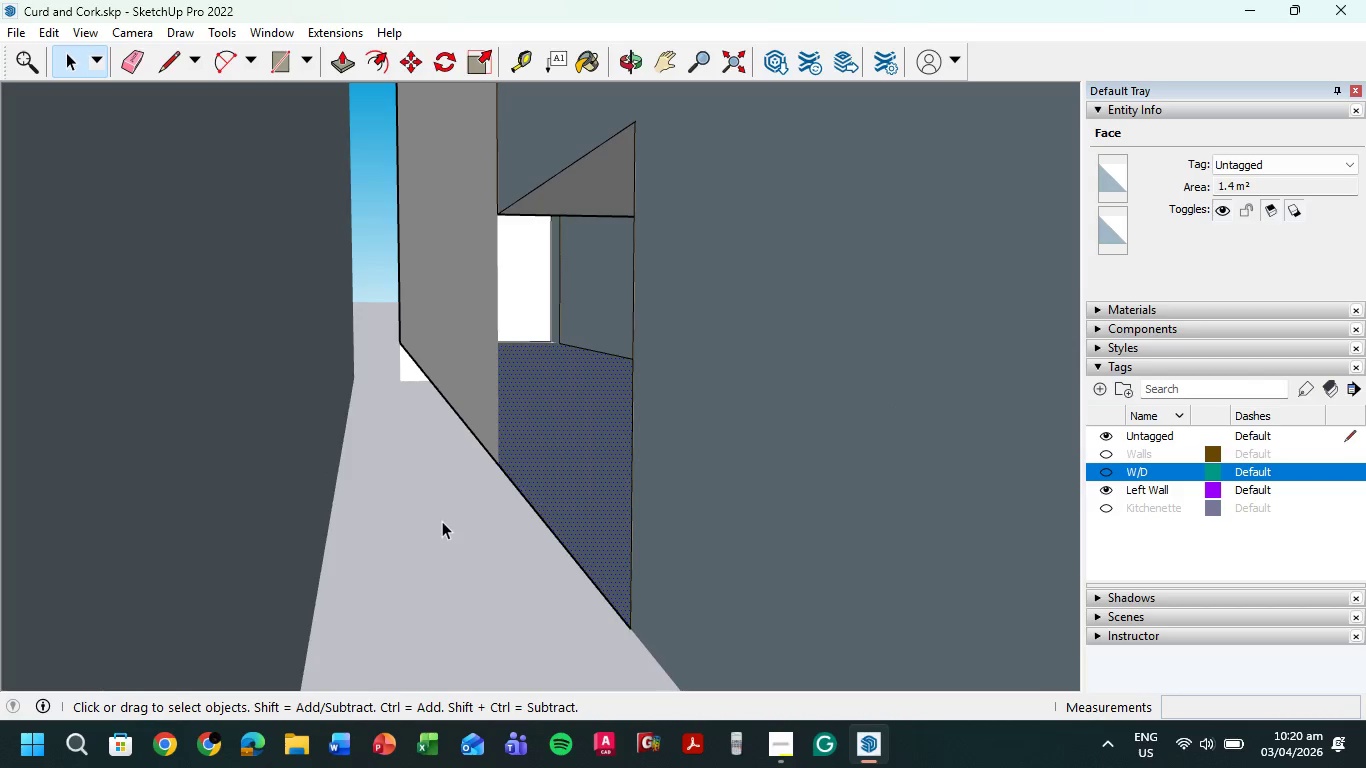 
key(Escape)
 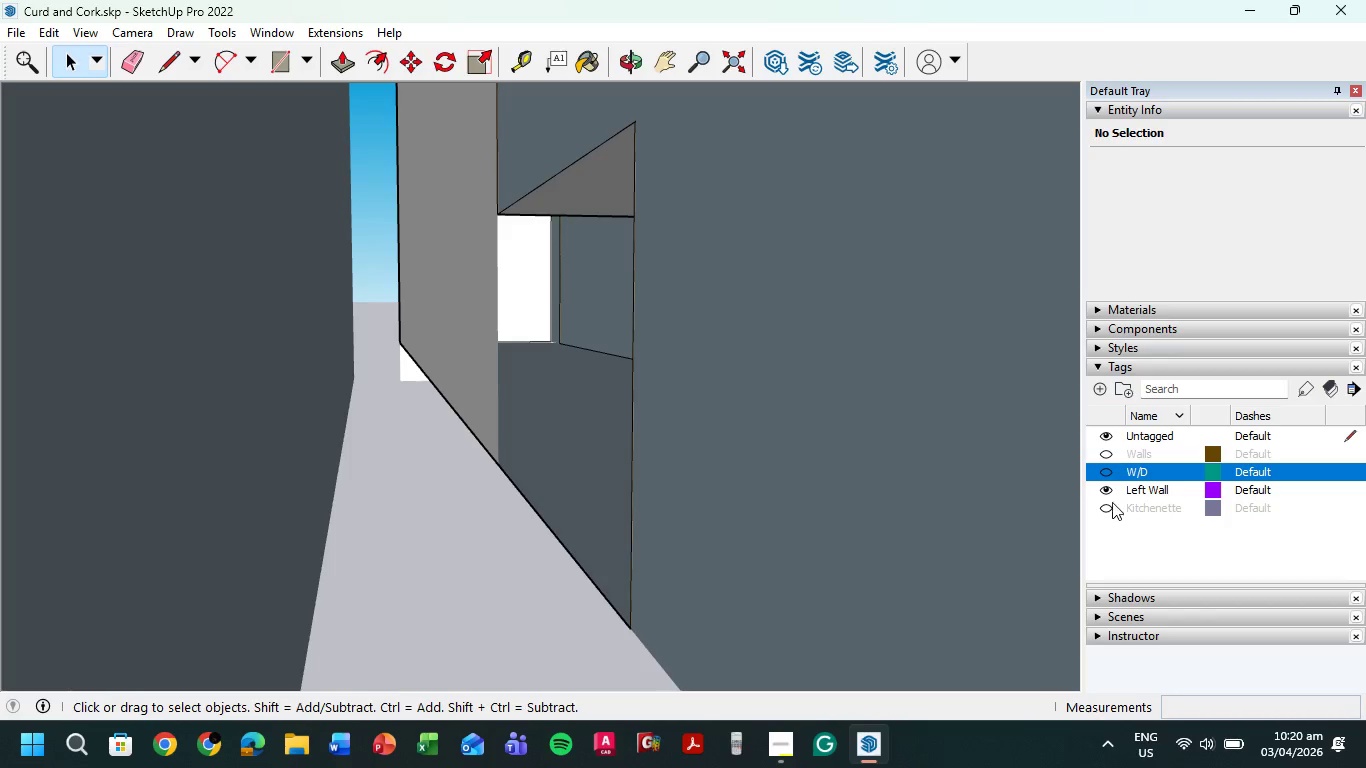 
left_click([1111, 475])
 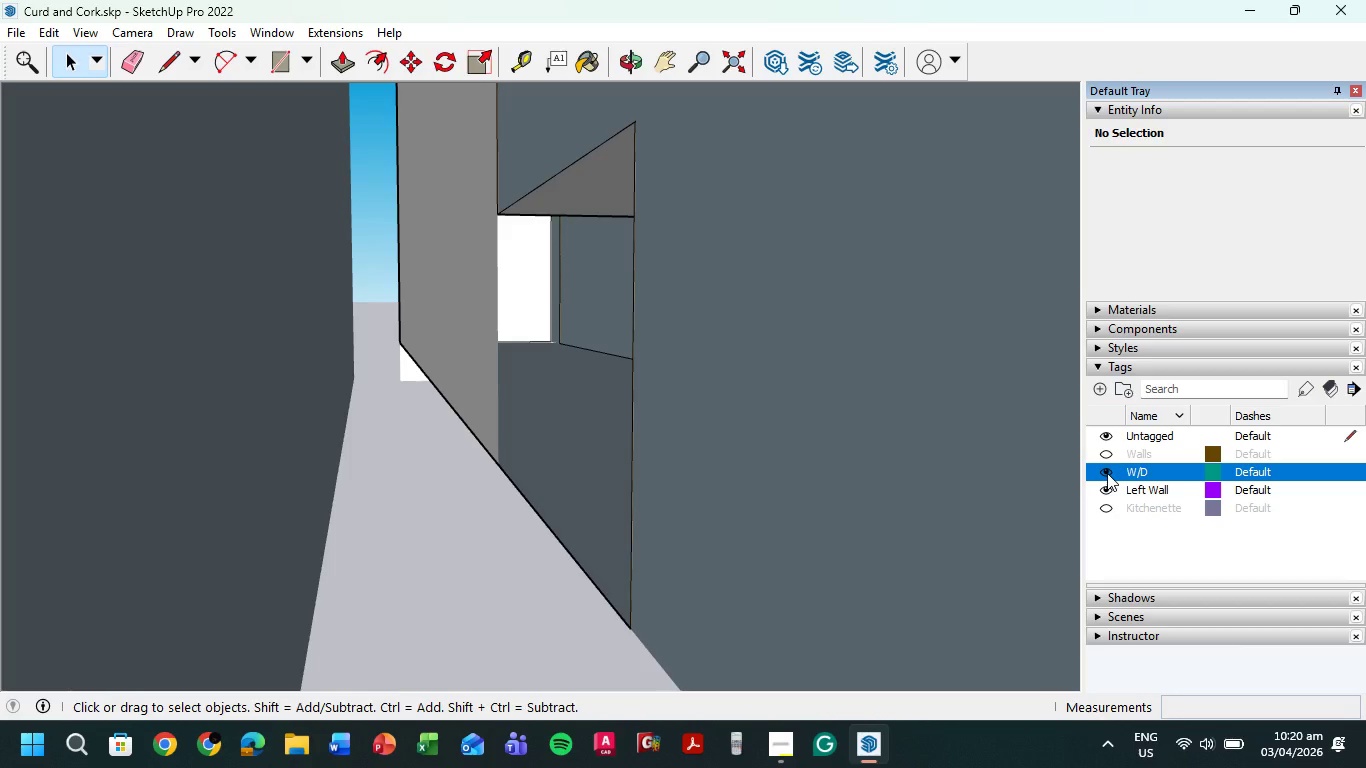 
left_click([1107, 473])
 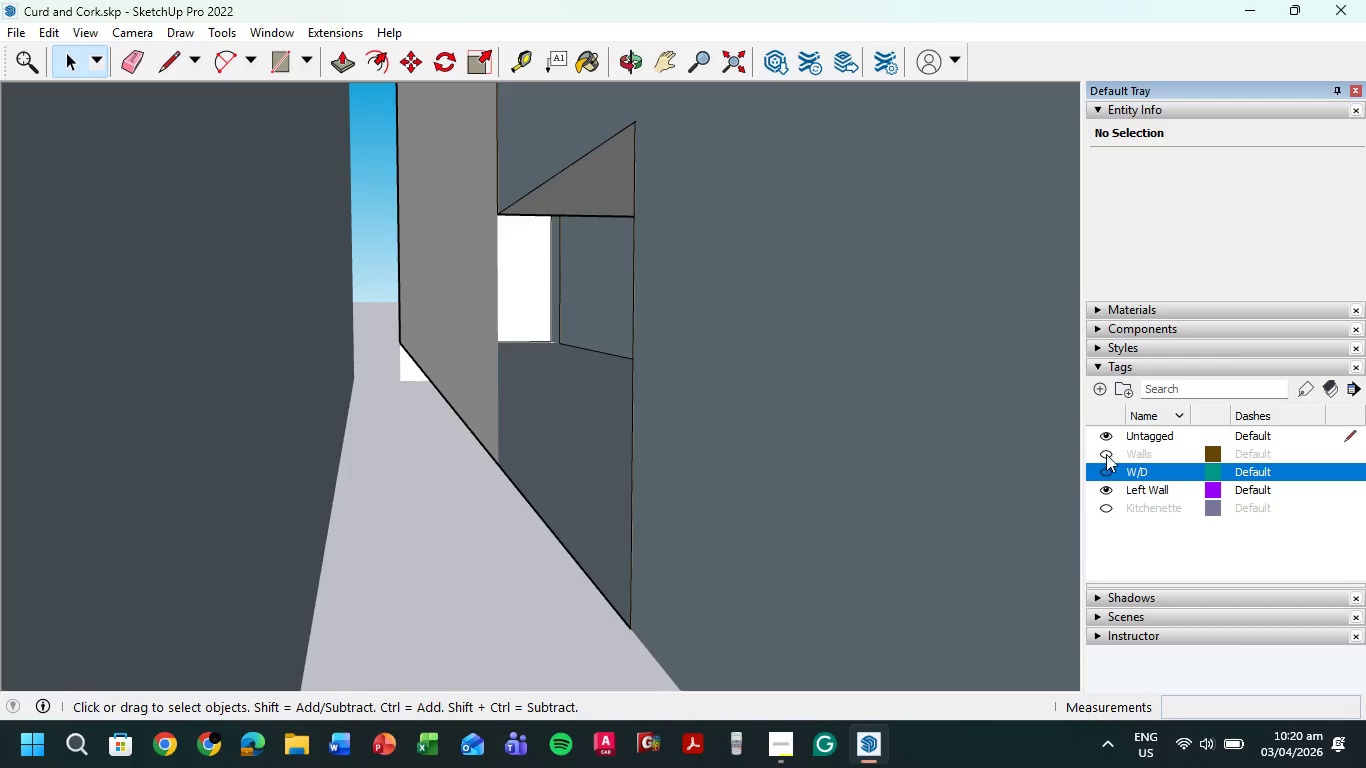 
left_click([1106, 454])
 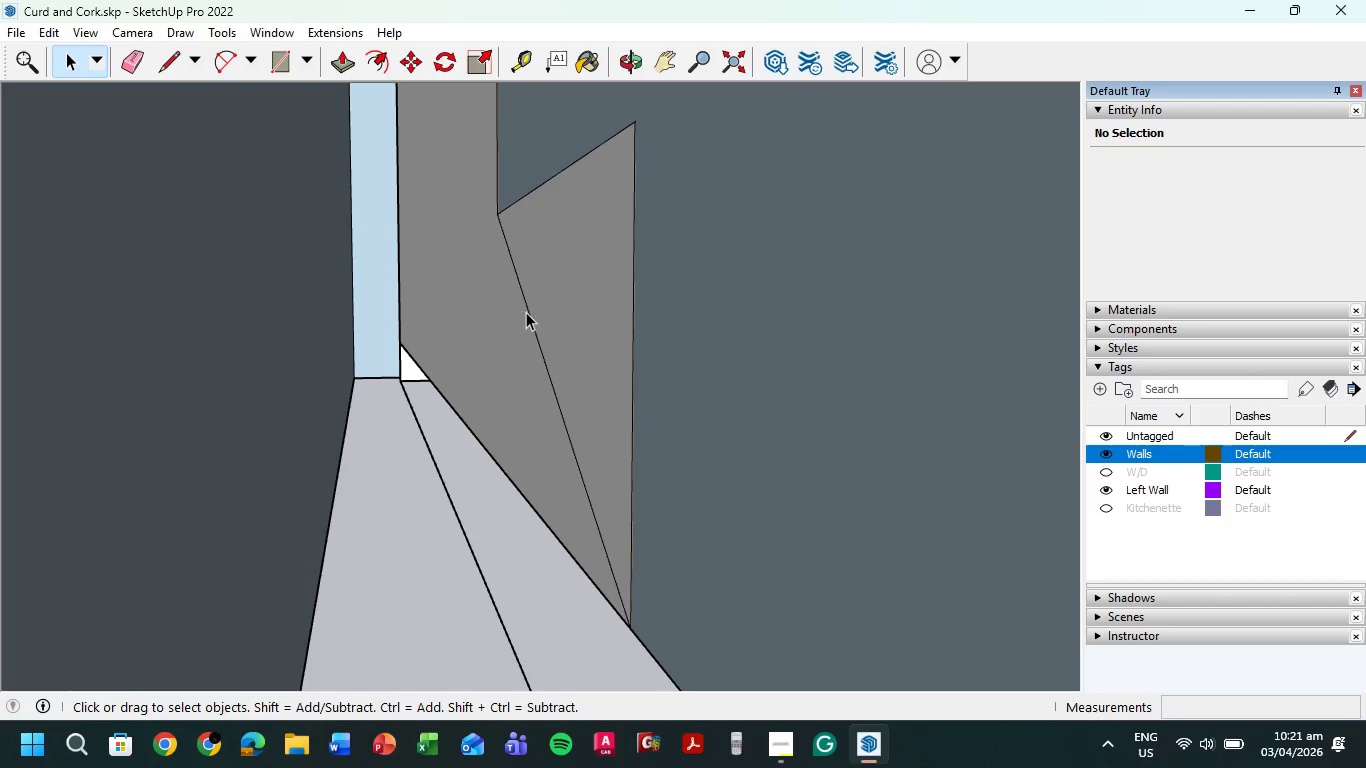 
left_click([529, 312])
 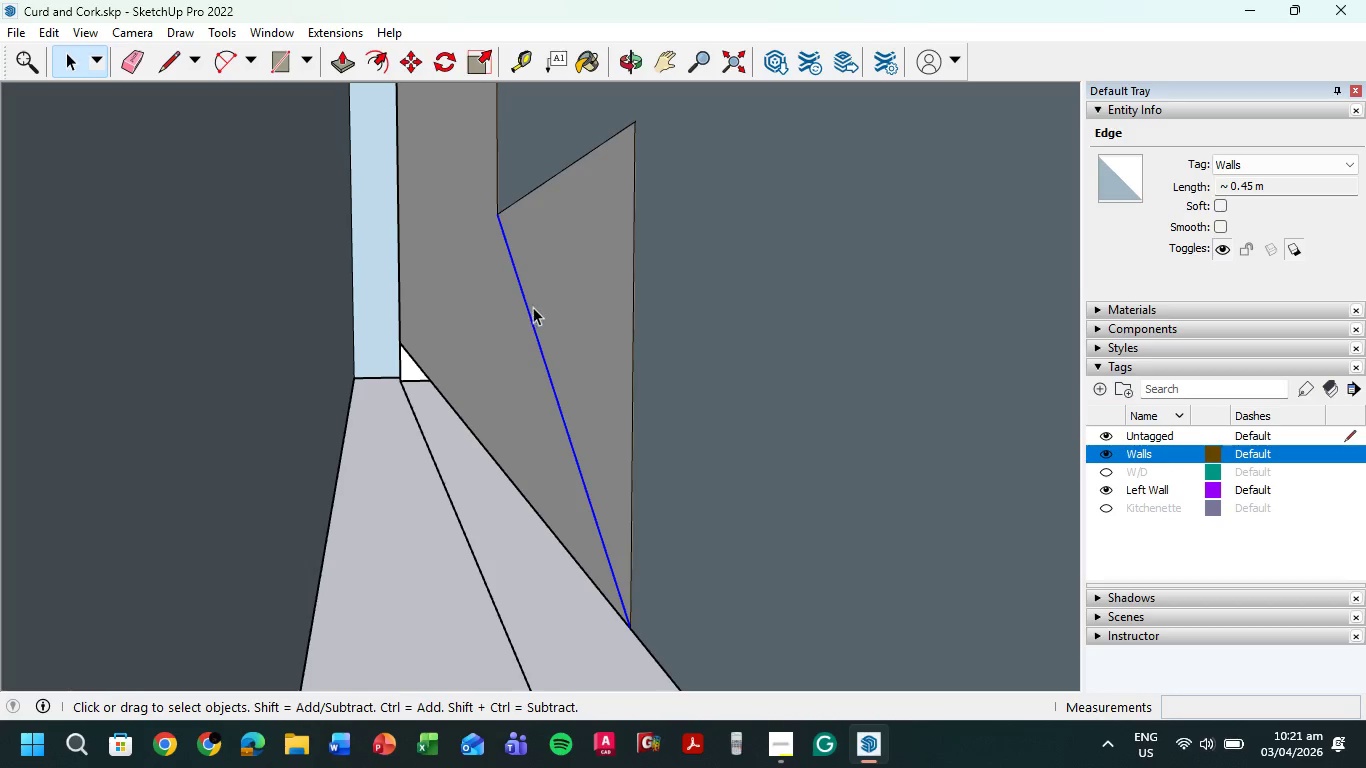 
key(Delete)
 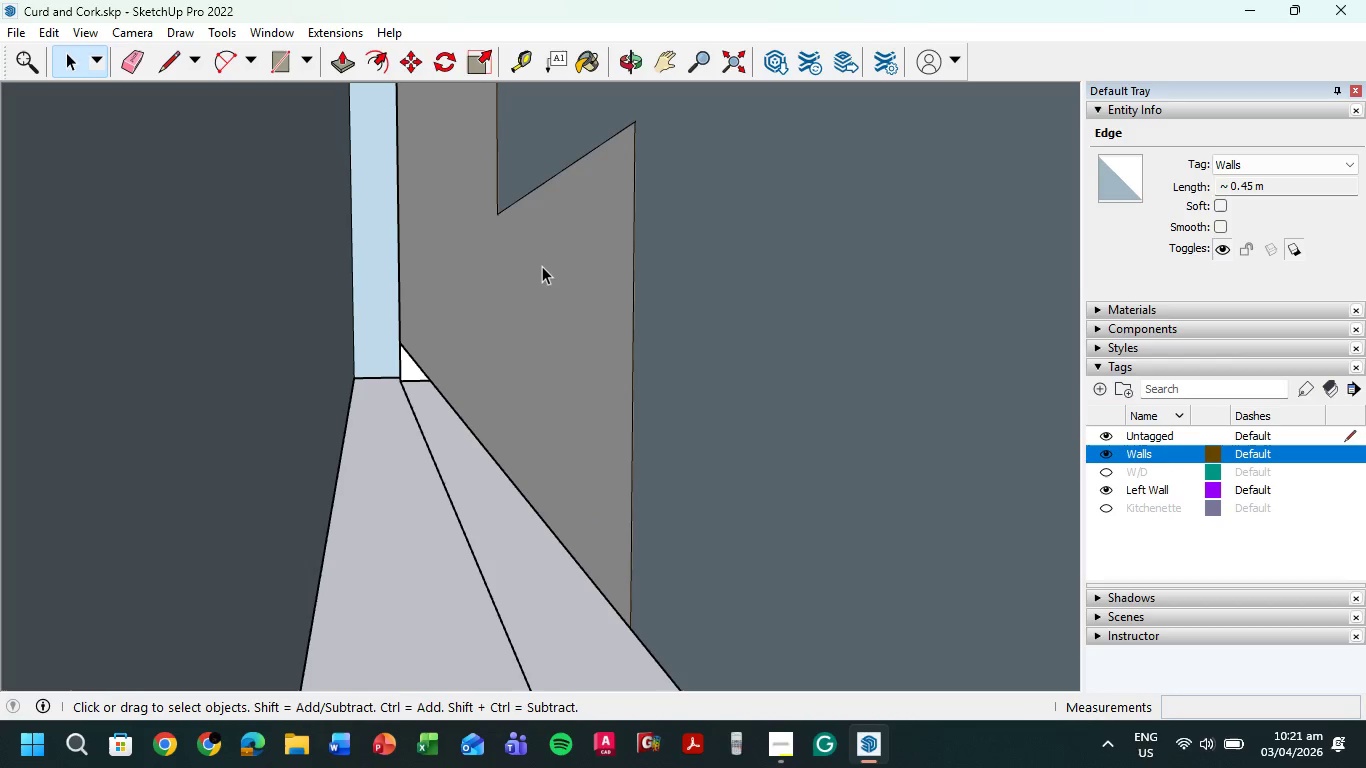 
left_click([542, 266])
 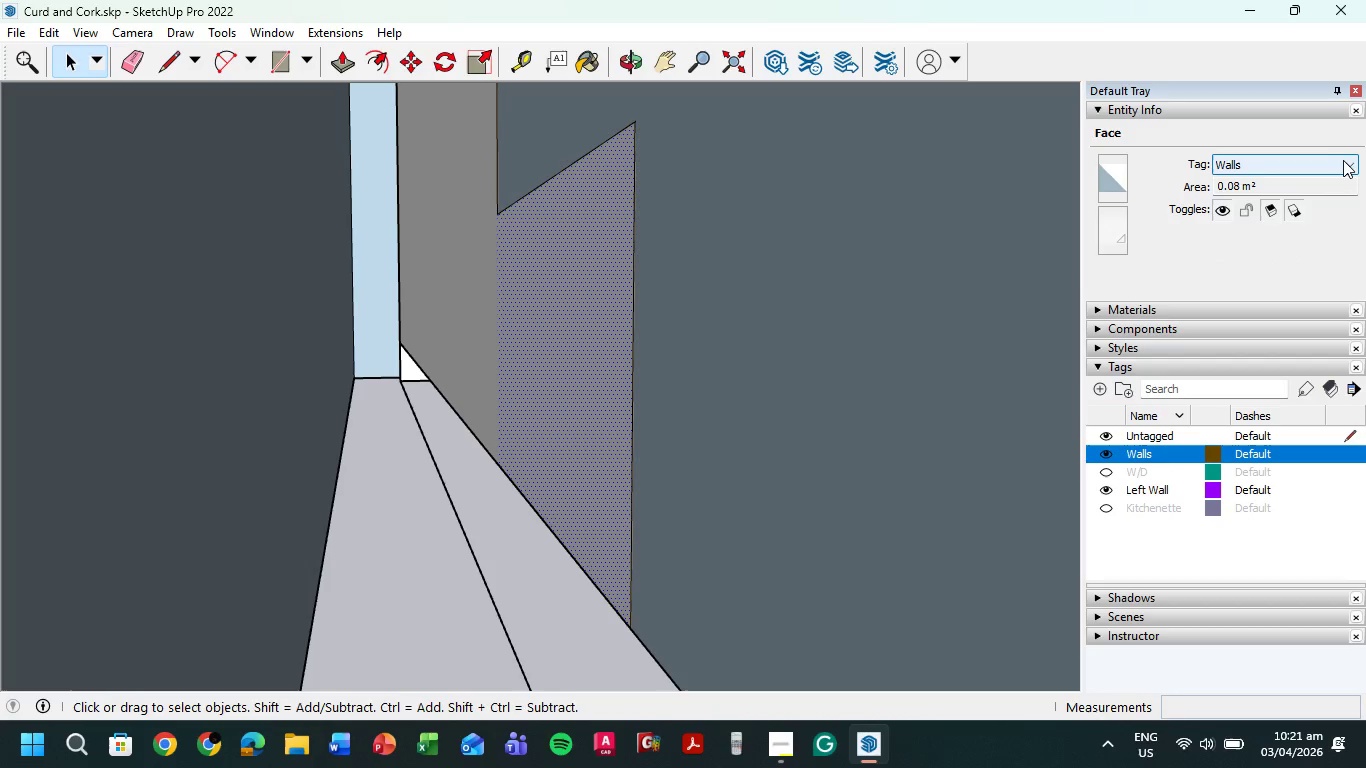 
left_click([1349, 164])
 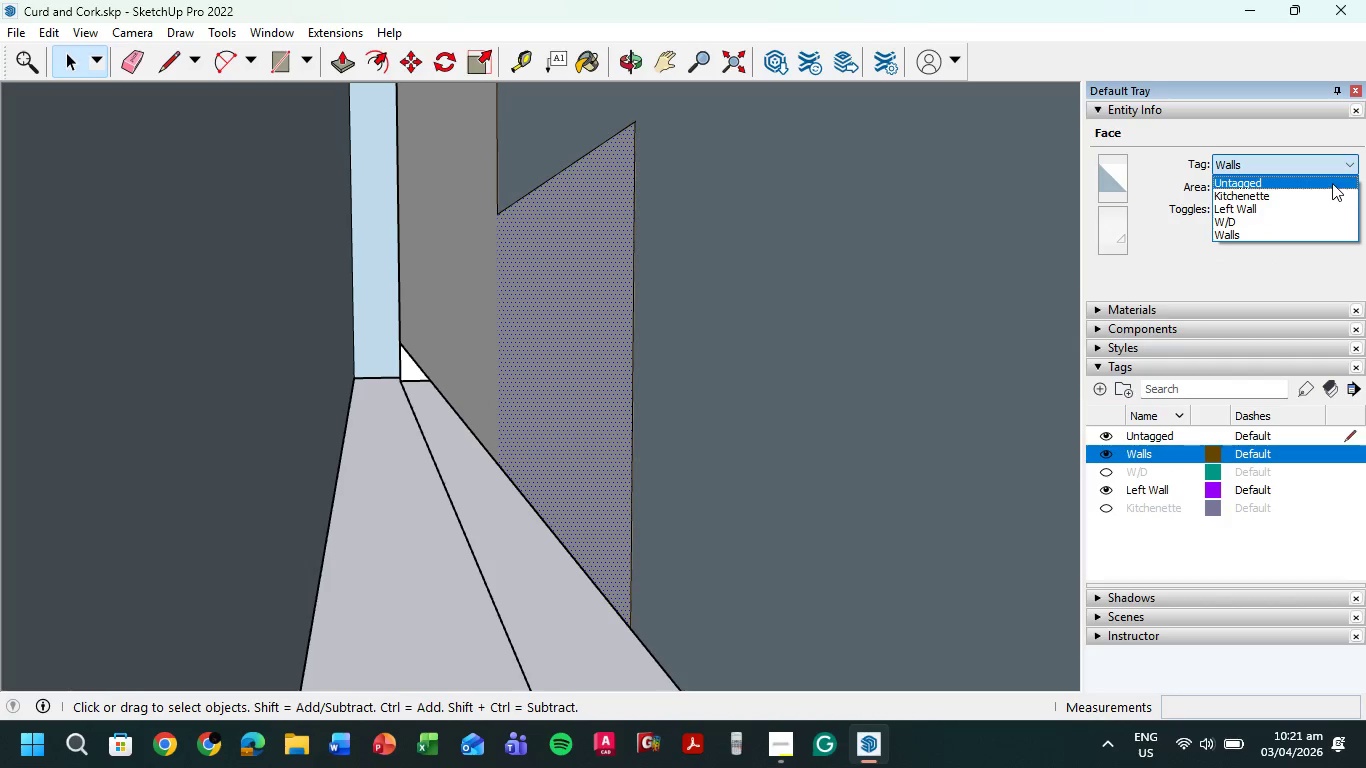 
left_click([1332, 183])
 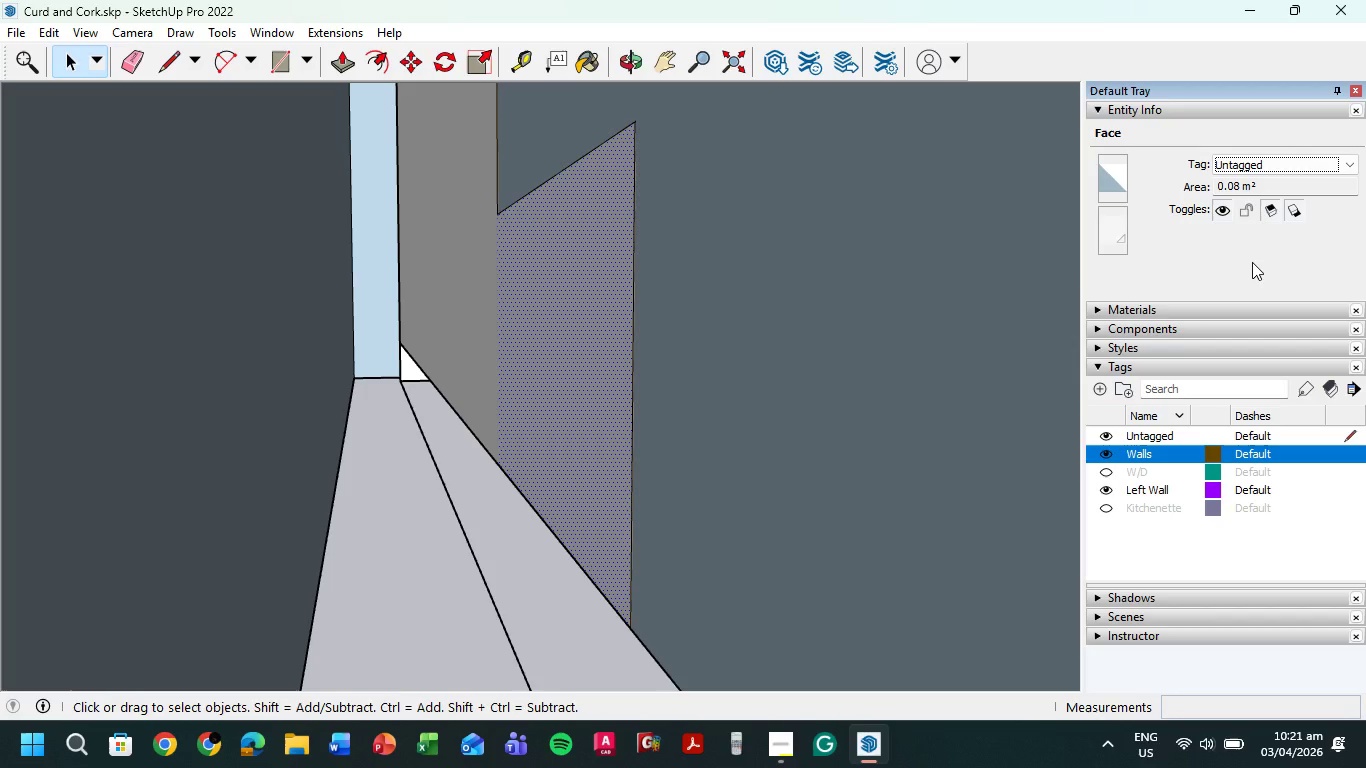 
wait(6.34)
 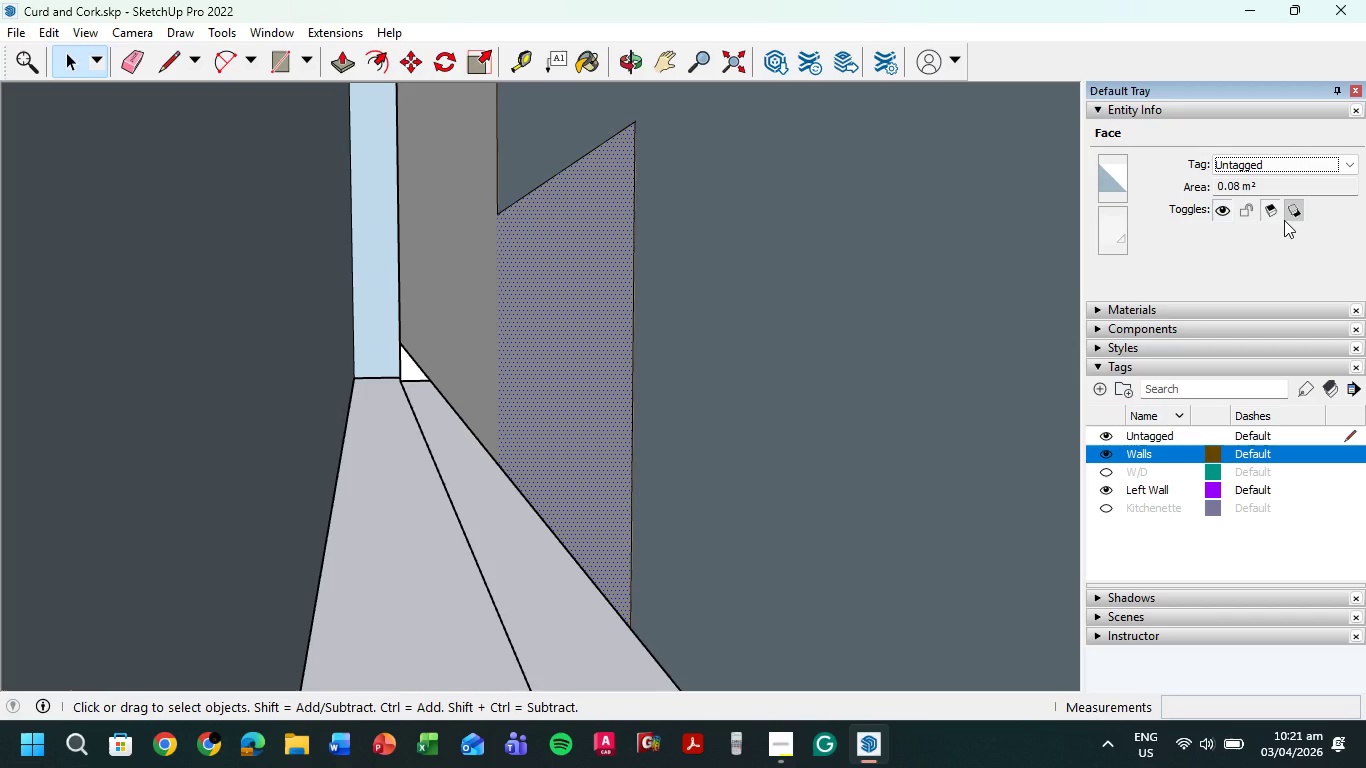 
left_click([1106, 489])
 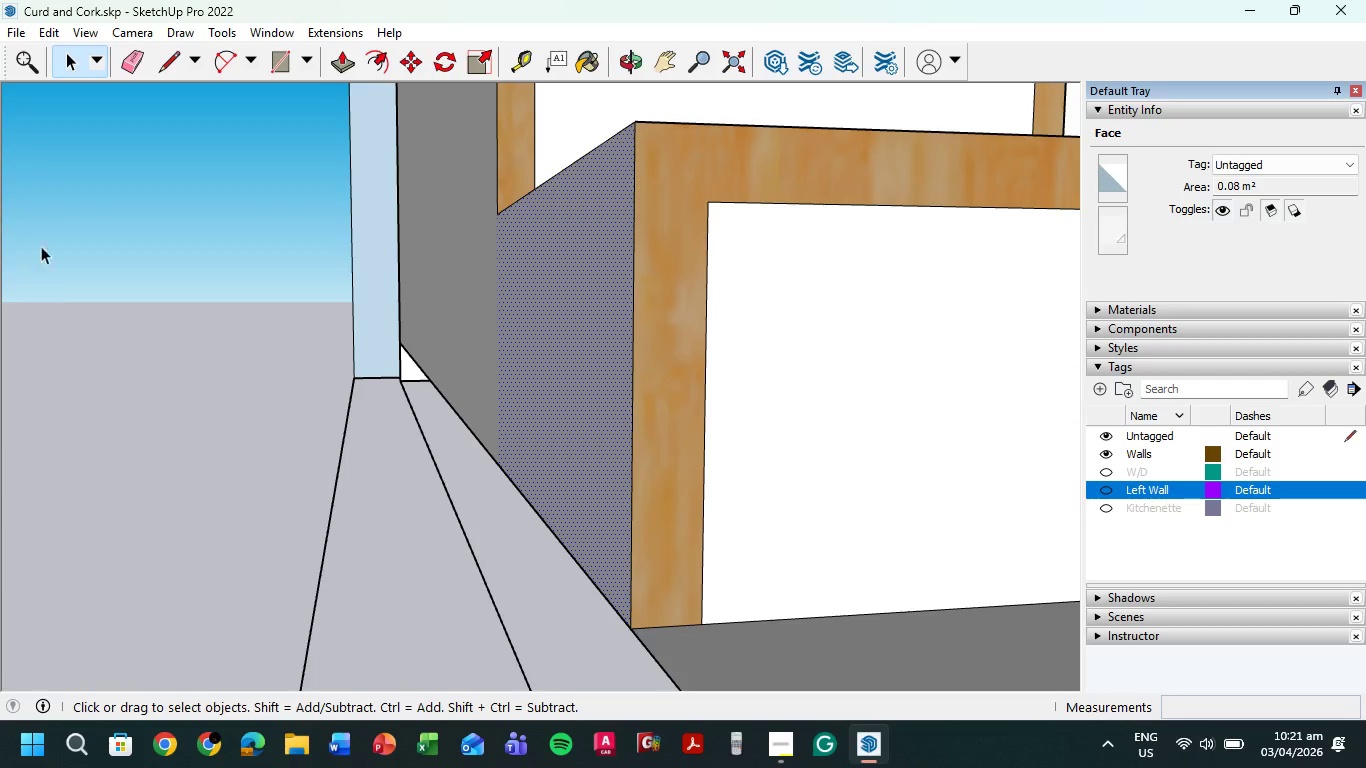 
left_click([92, 281])
 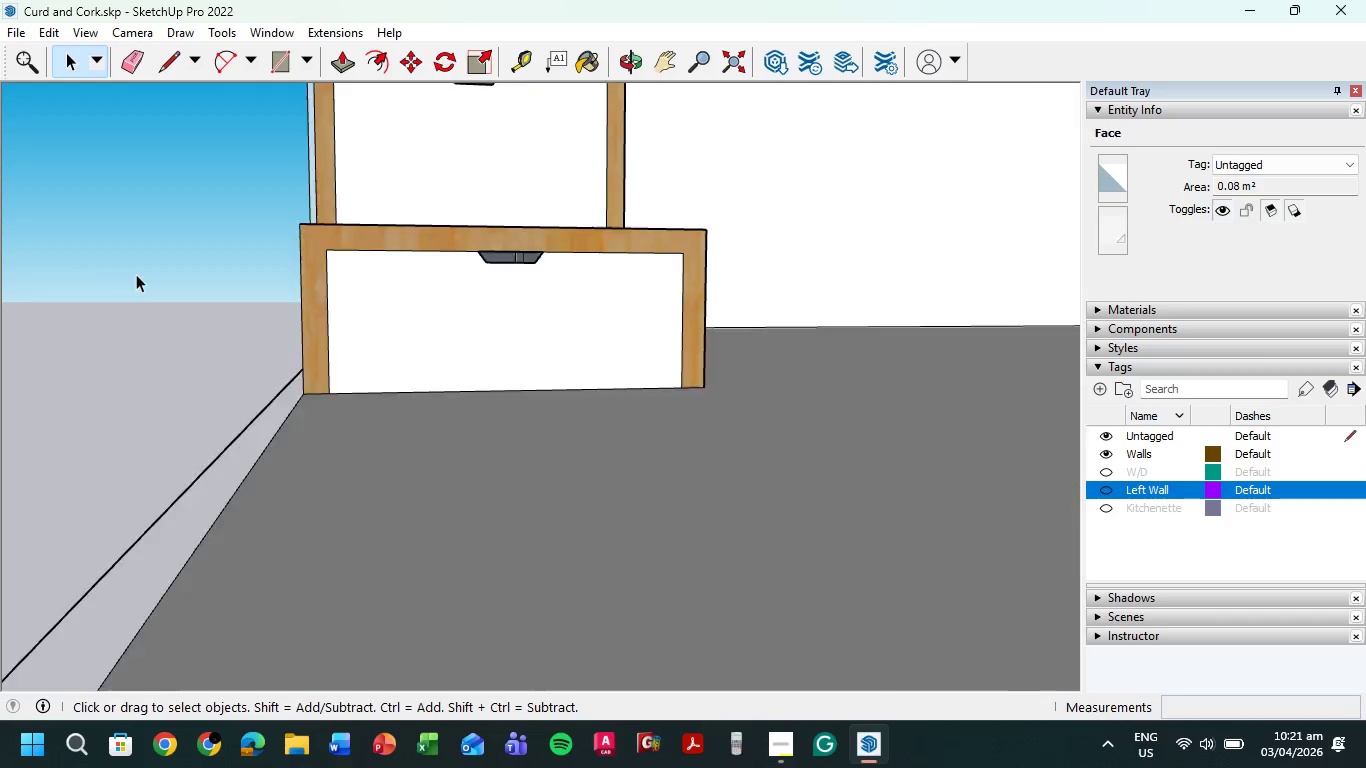 
scroll: coordinate [136, 274], scroll_direction: down, amount: 5.0
 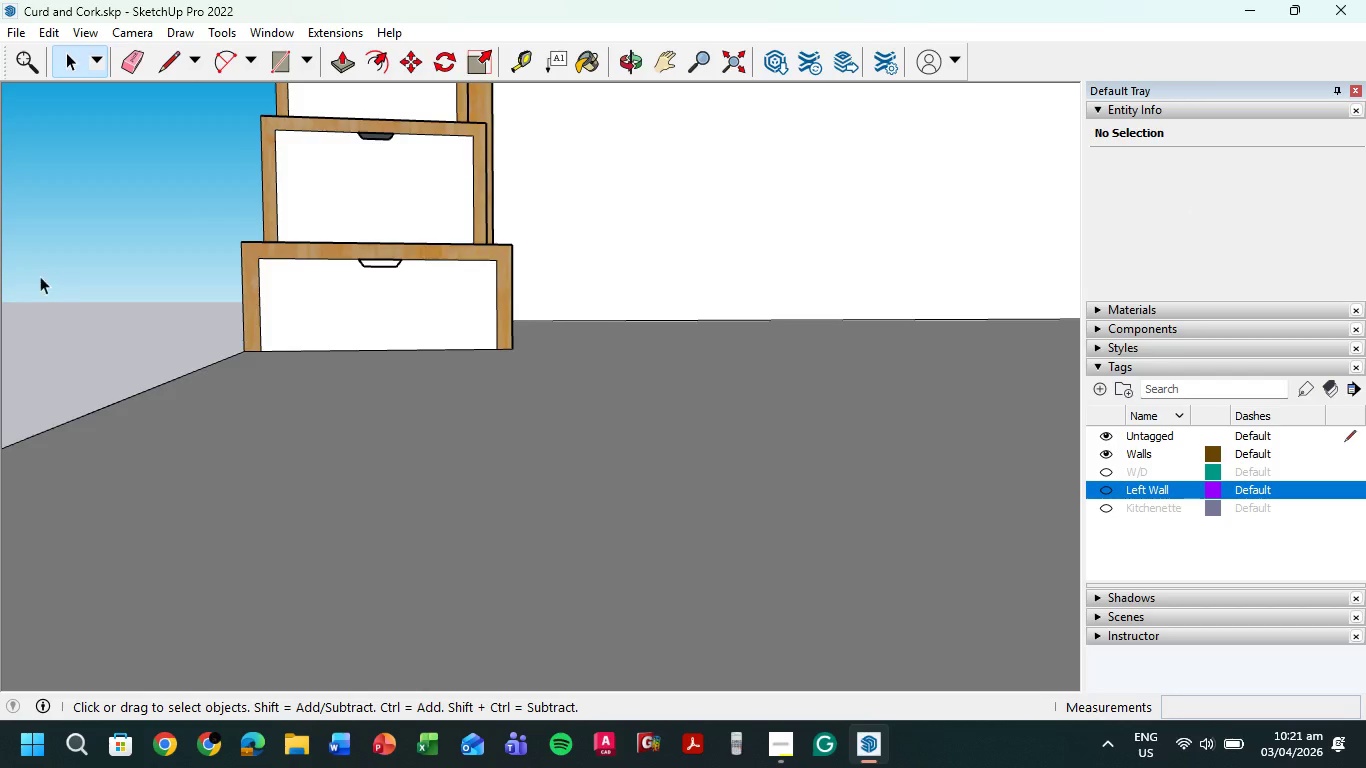 
scroll: coordinate [40, 276], scroll_direction: up, amount: 1.0
 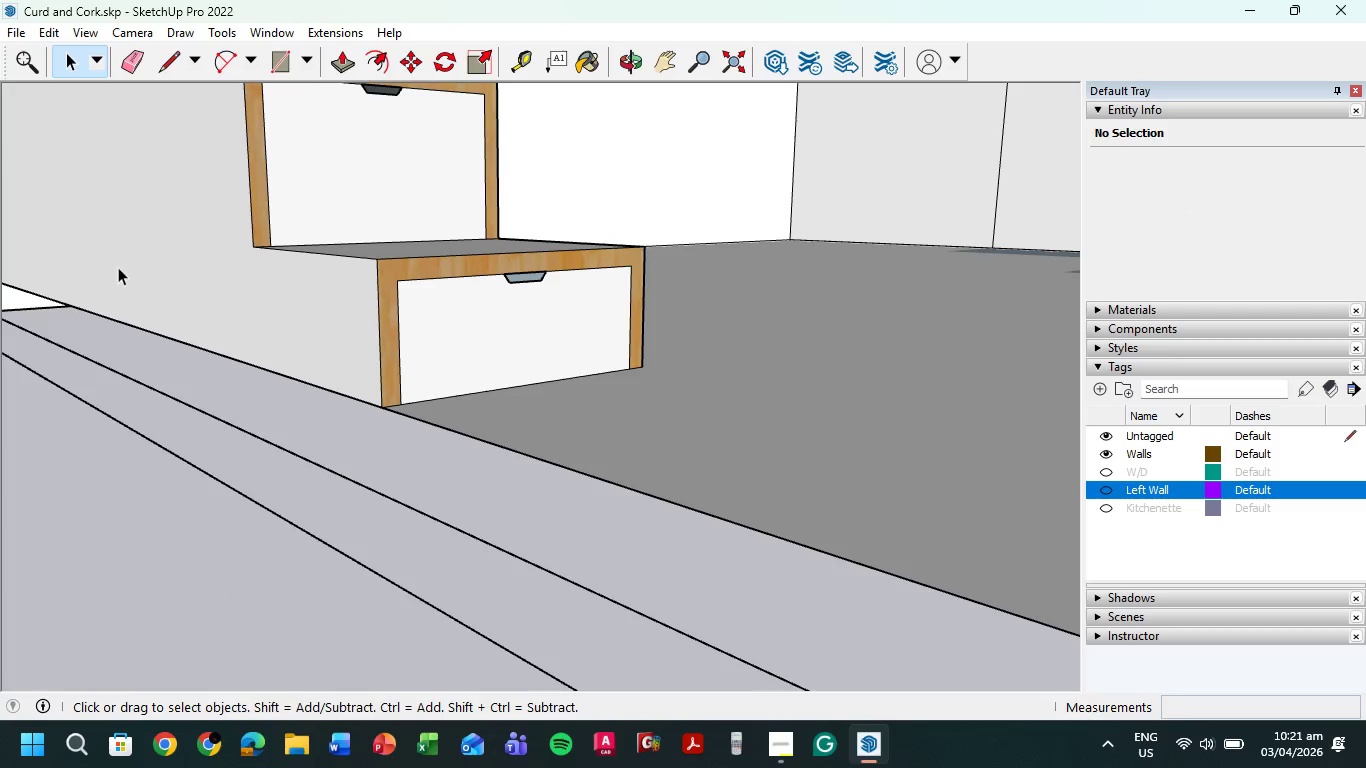 
hold_key(key=ShiftLeft, duration=0.66)
 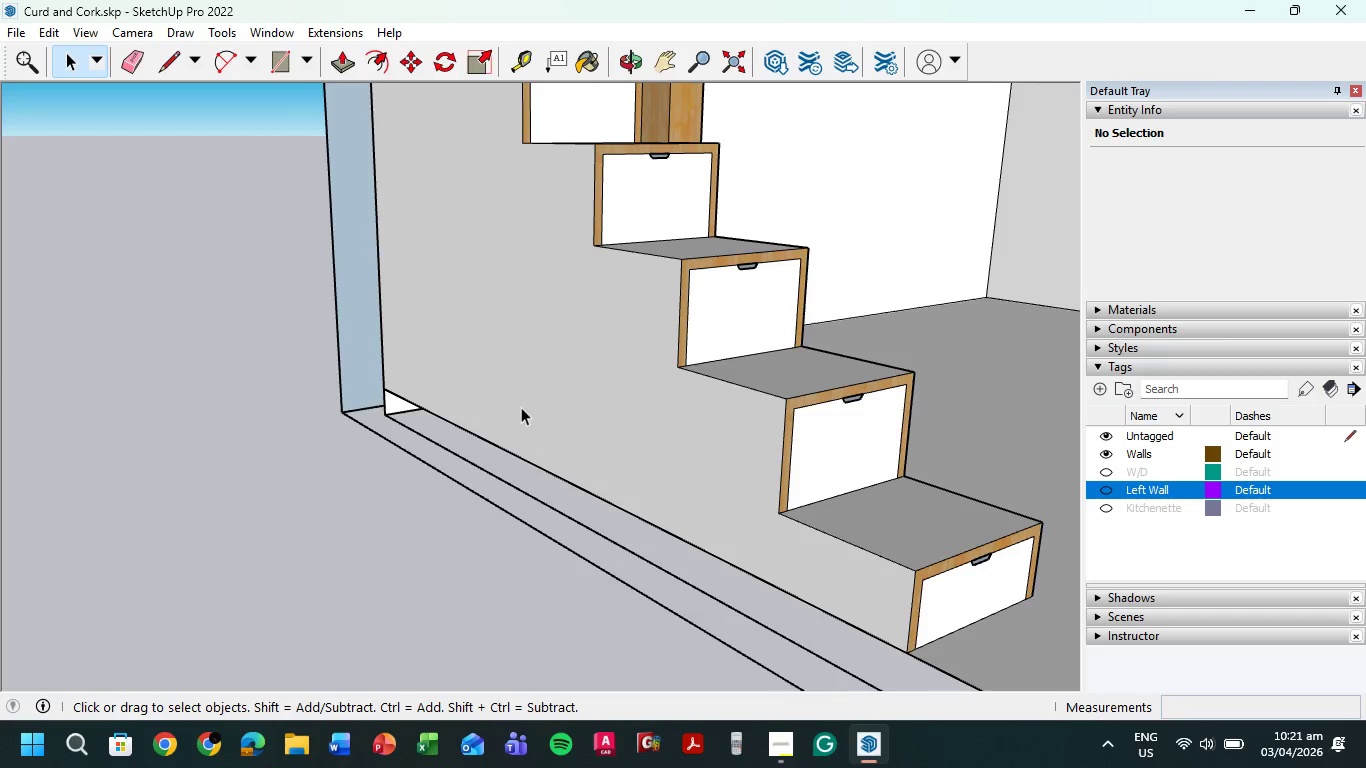 
scroll: coordinate [532, 390], scroll_direction: down, amount: 13.0
 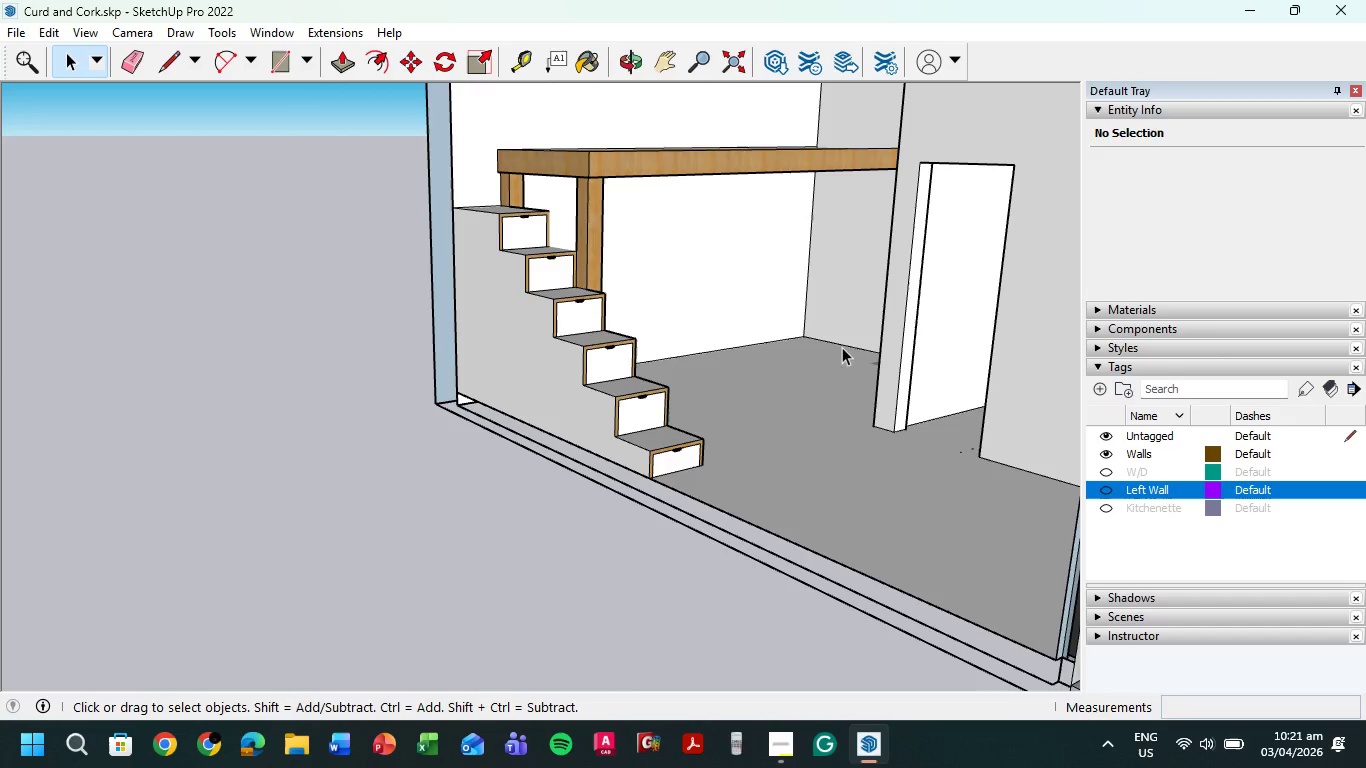 
hold_key(key=ShiftLeft, duration=0.7)
 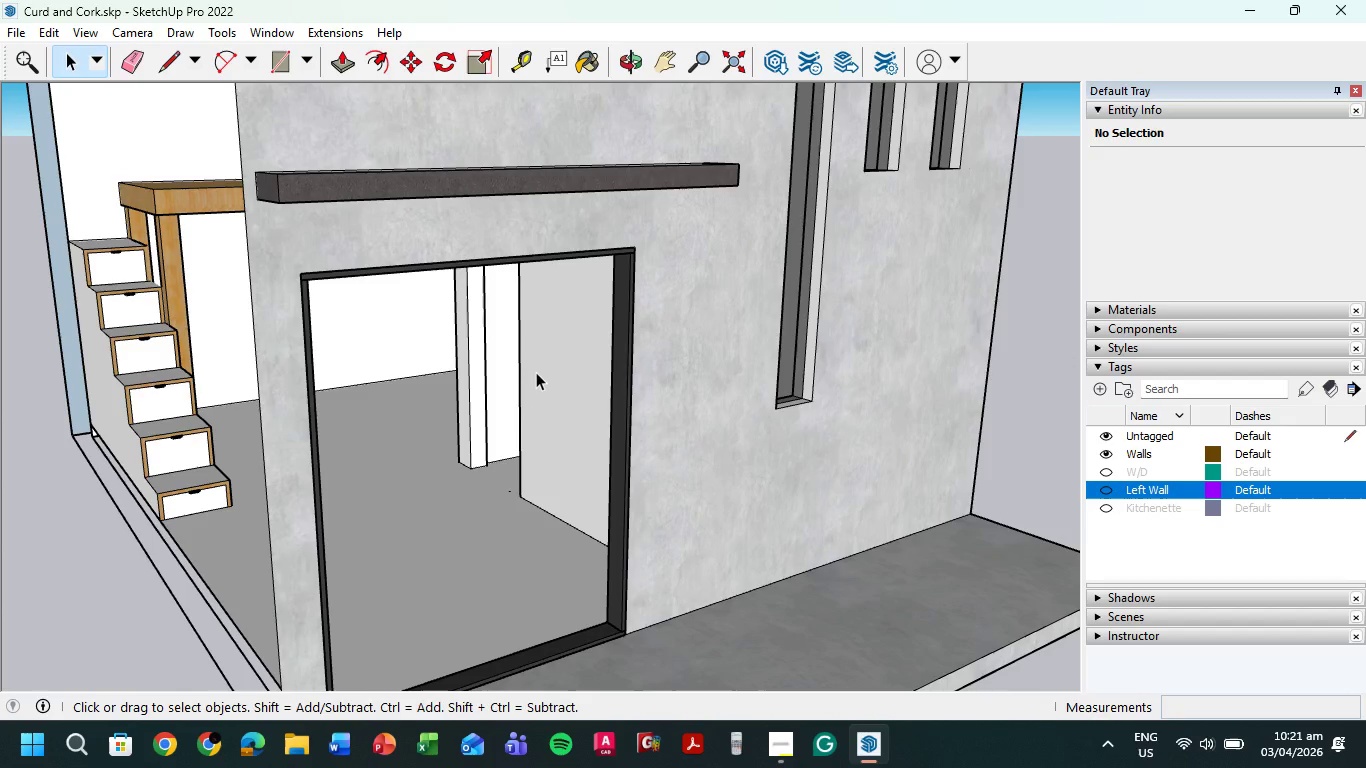 
wait(167.03)
 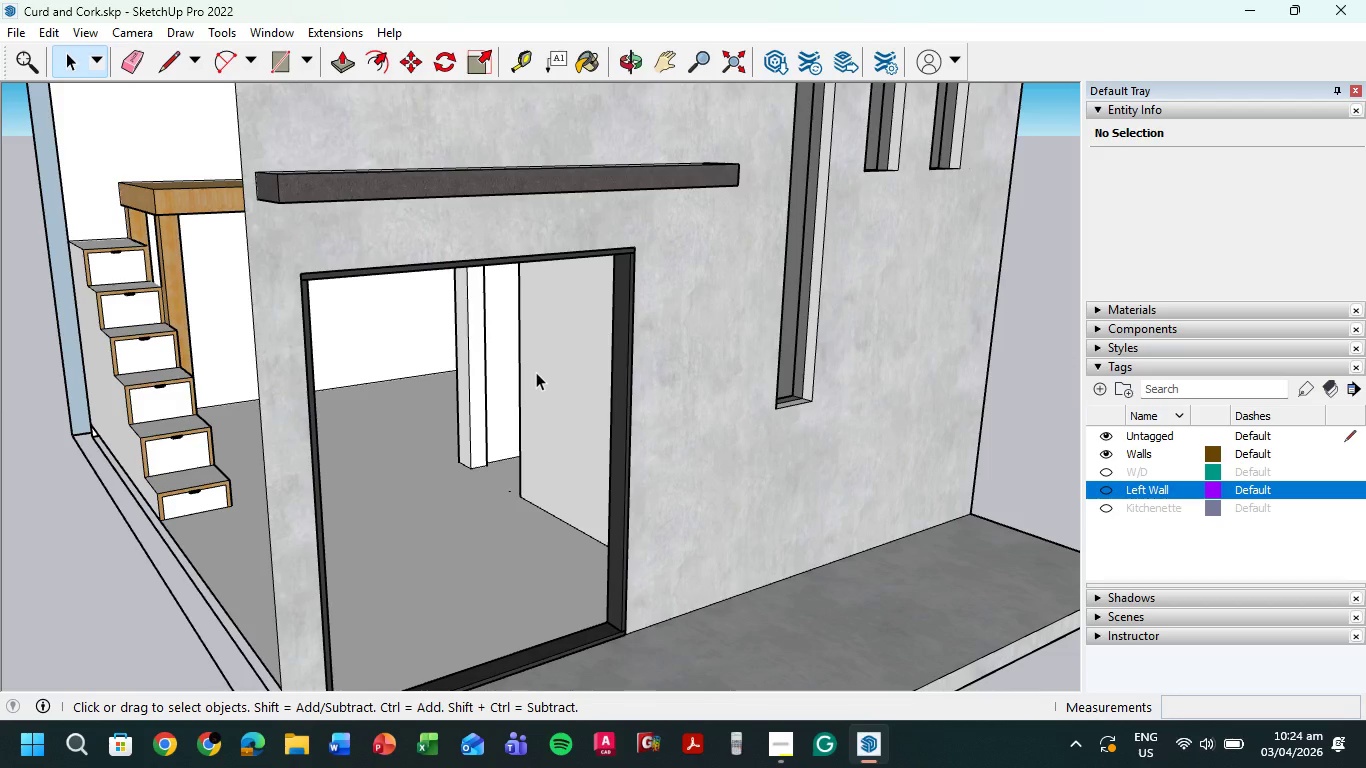 
scroll: coordinate [547, 392], scroll_direction: down, amount: 5.0
 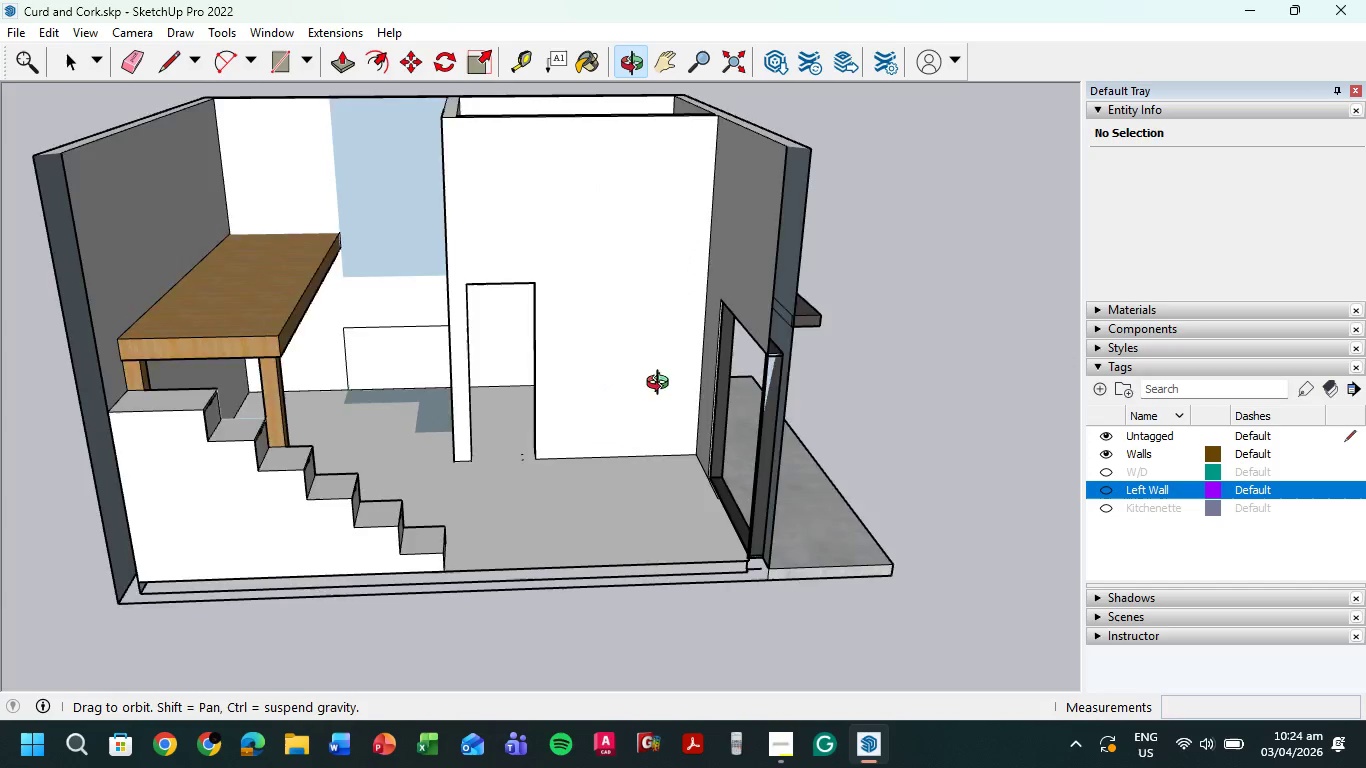 
wait(7.38)
 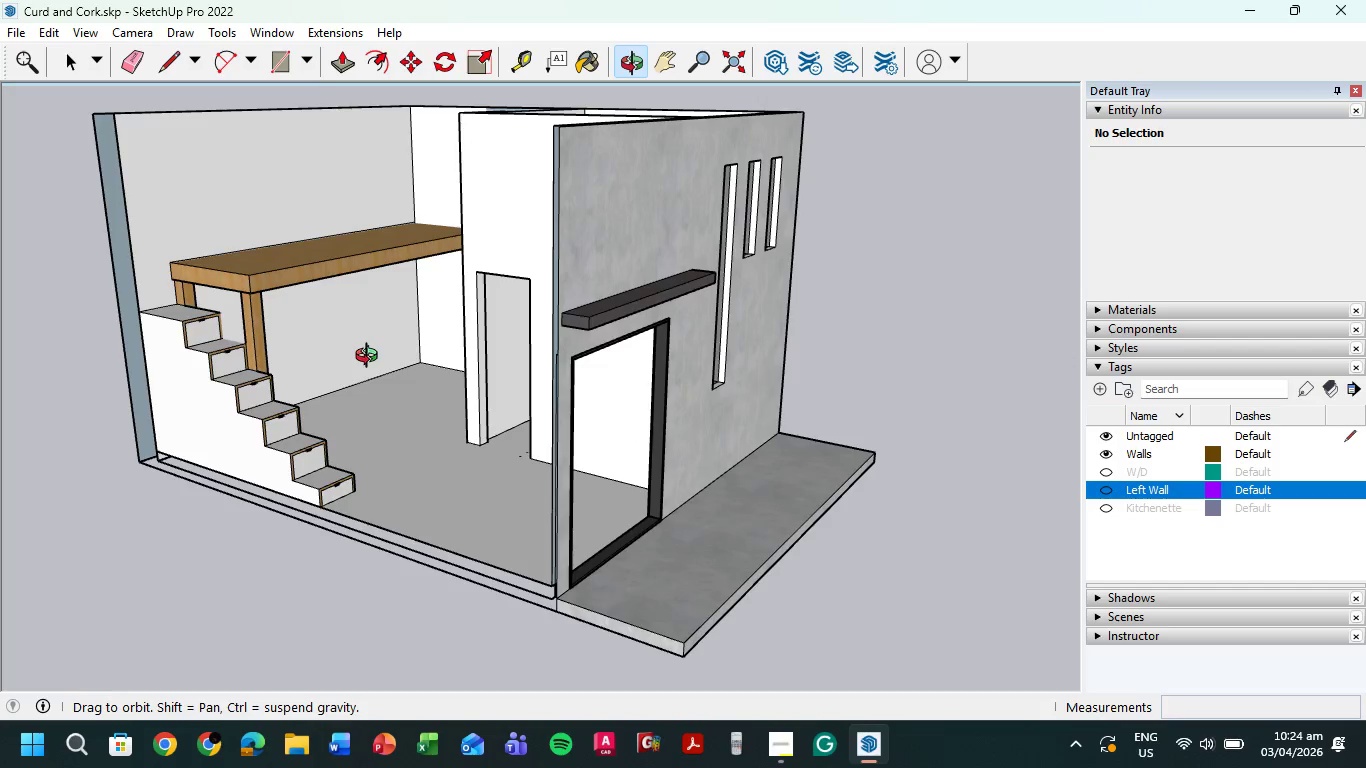 
scroll: coordinate [224, 143], scroll_direction: up, amount: 5.0
 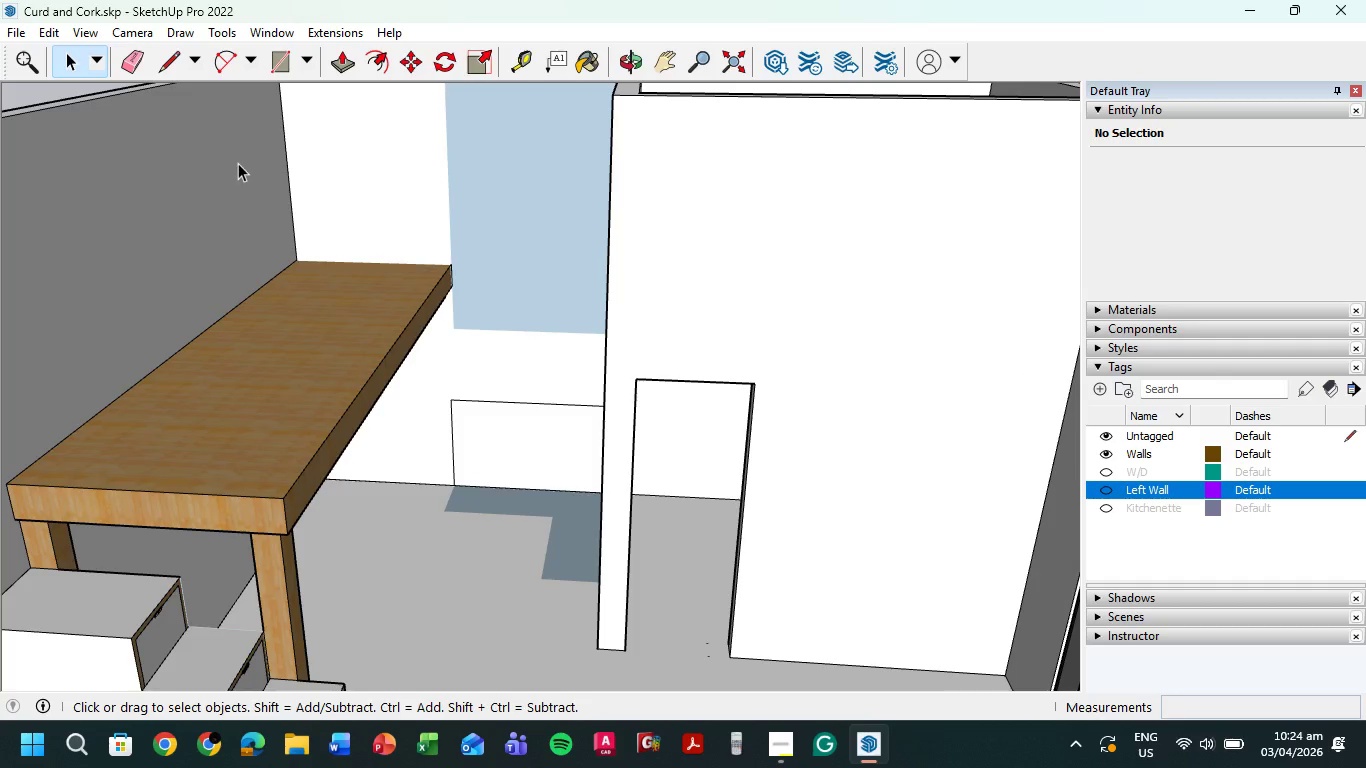 
scroll: coordinate [243, 166], scroll_direction: down, amount: 2.0
 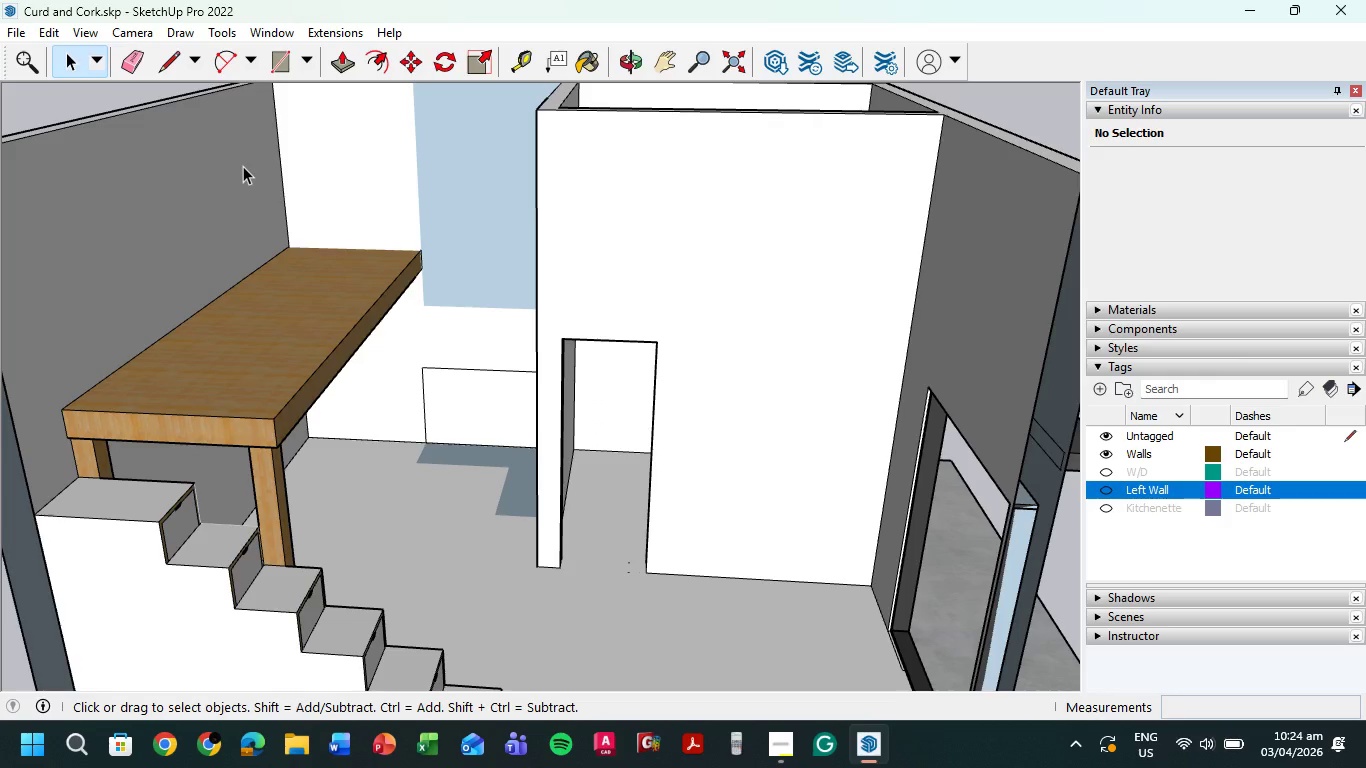 
hold_key(key=ShiftLeft, duration=0.67)
 